 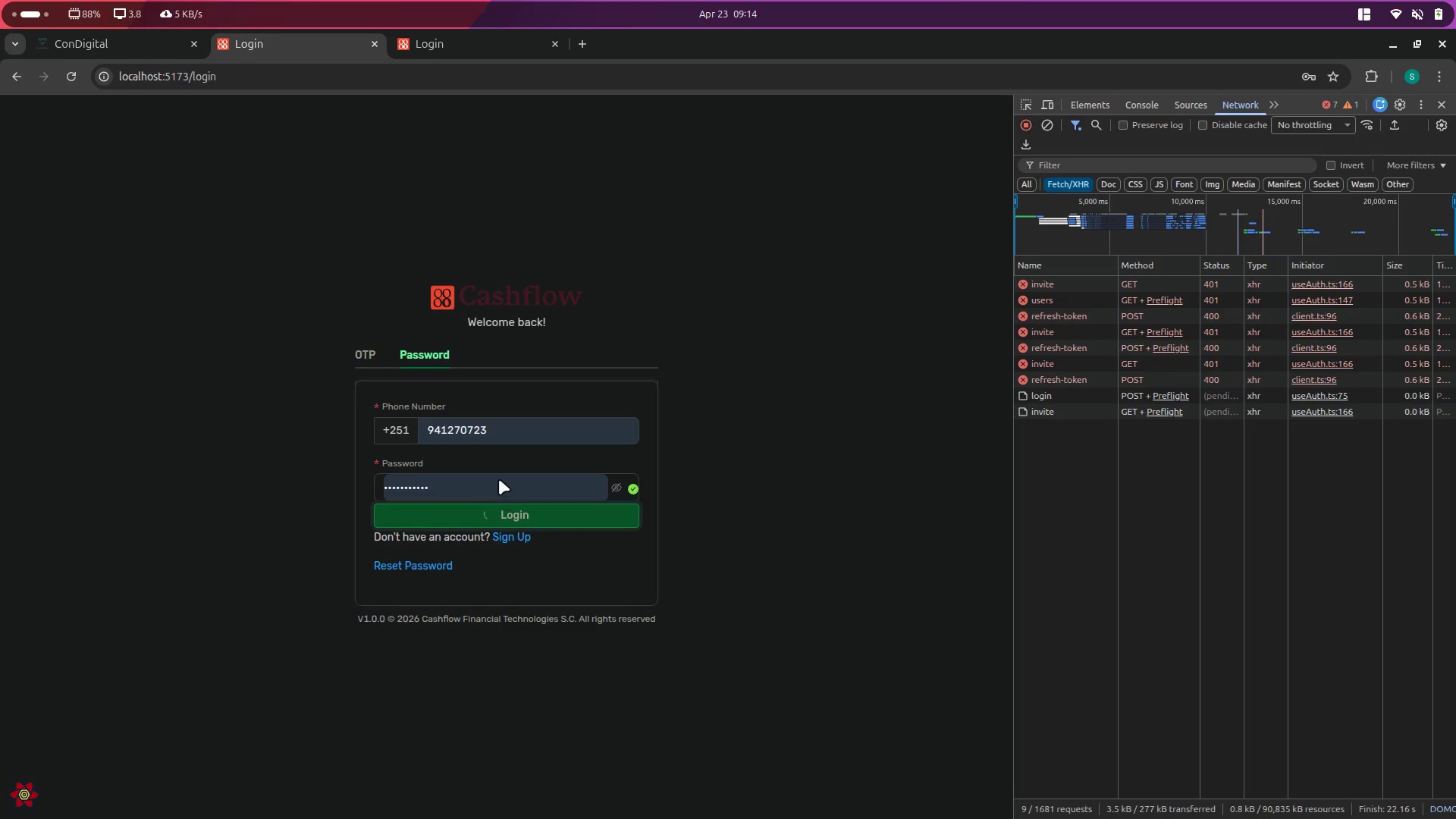 
left_click([1172, 264])
 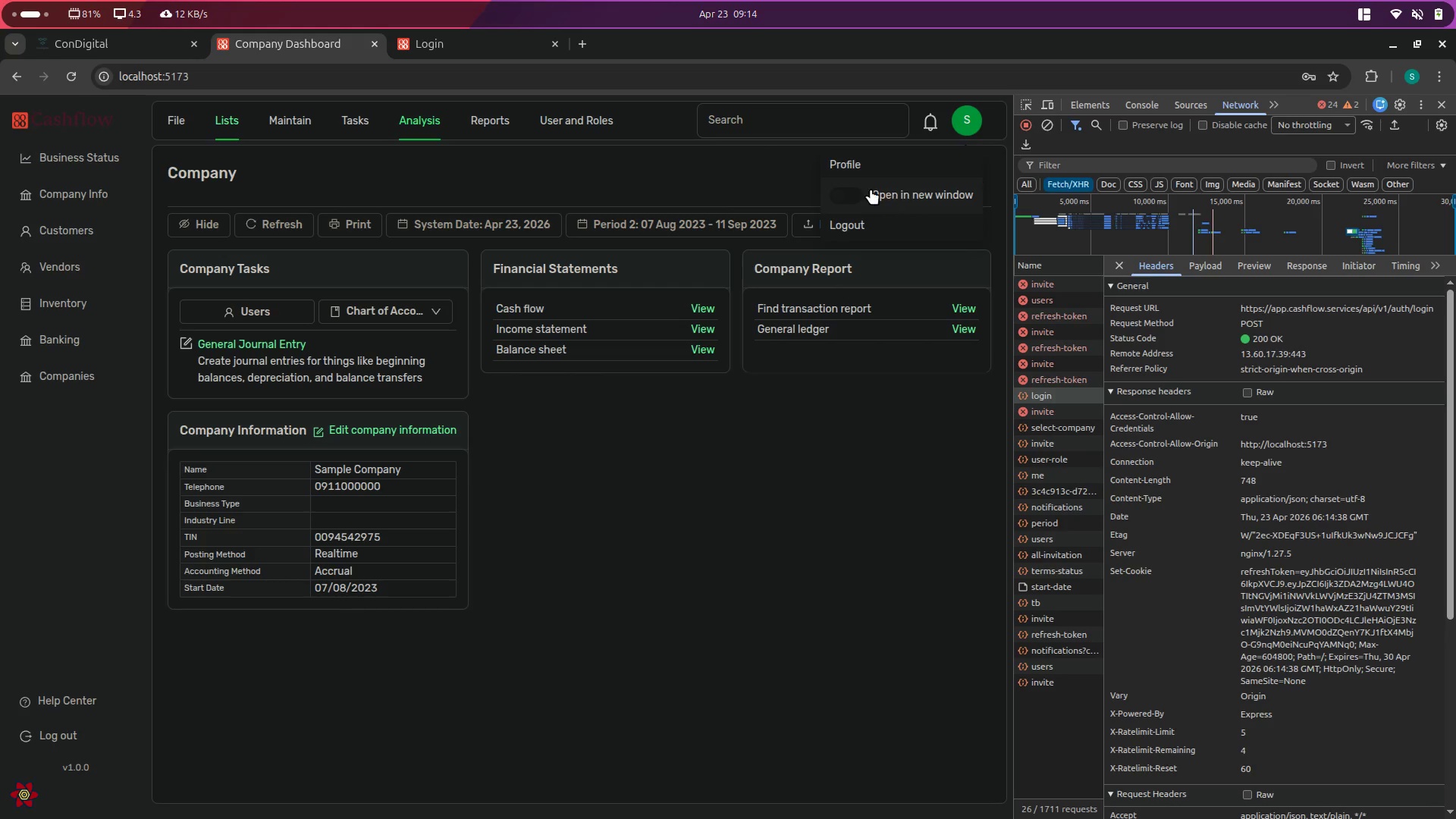 
wait(5.23)
 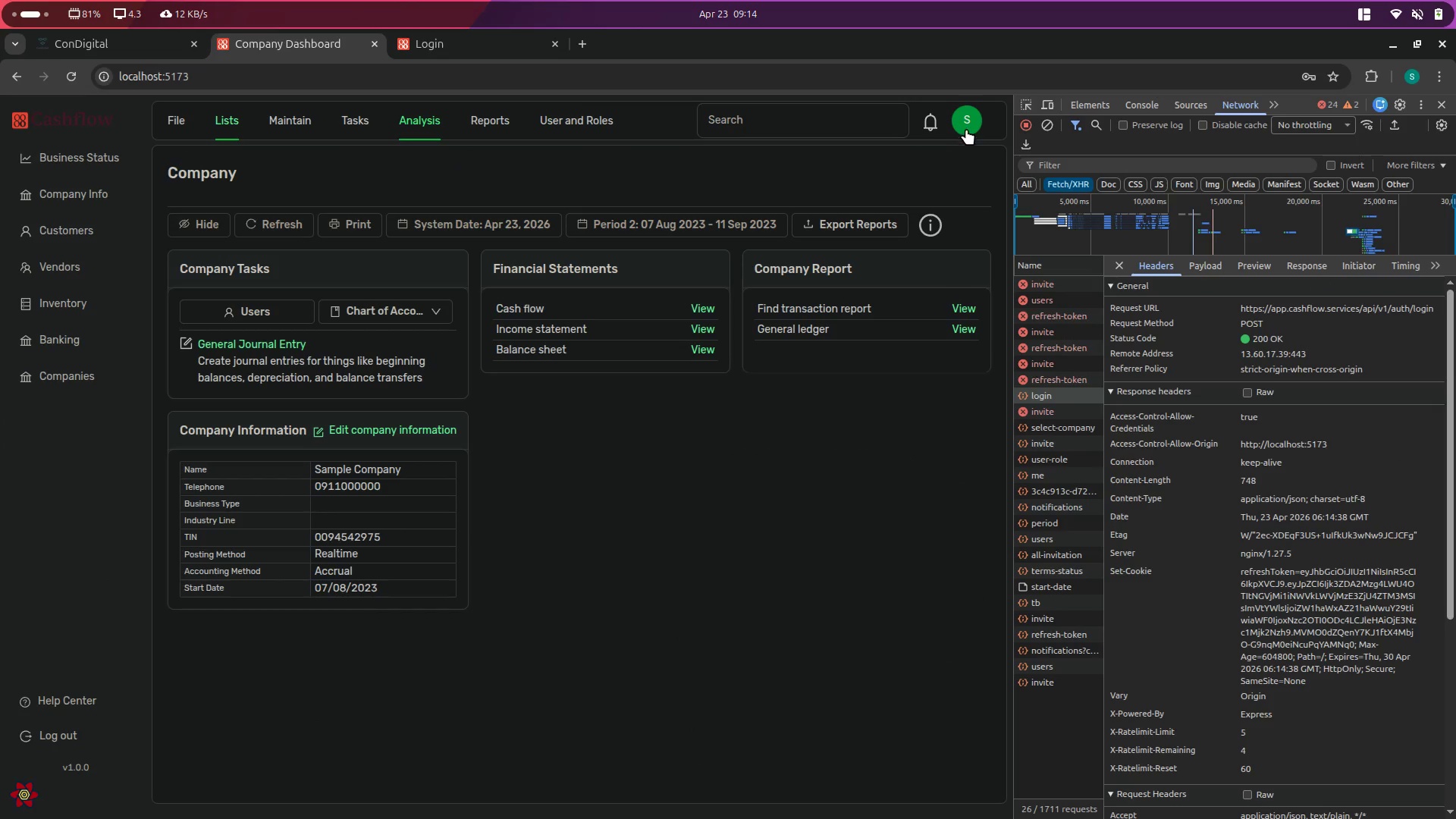 
left_click([843, 190])
 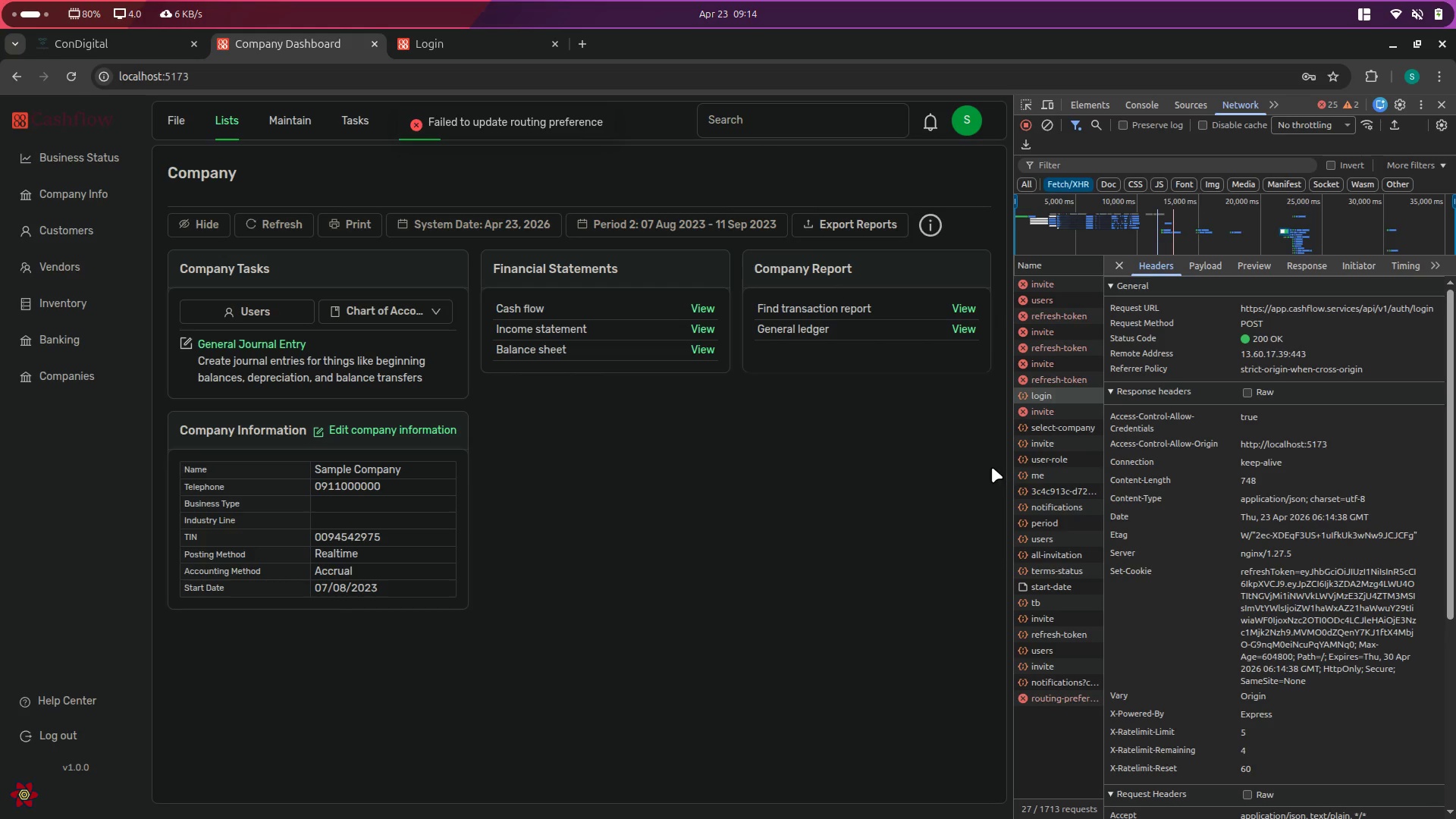 
left_click([959, 119])
 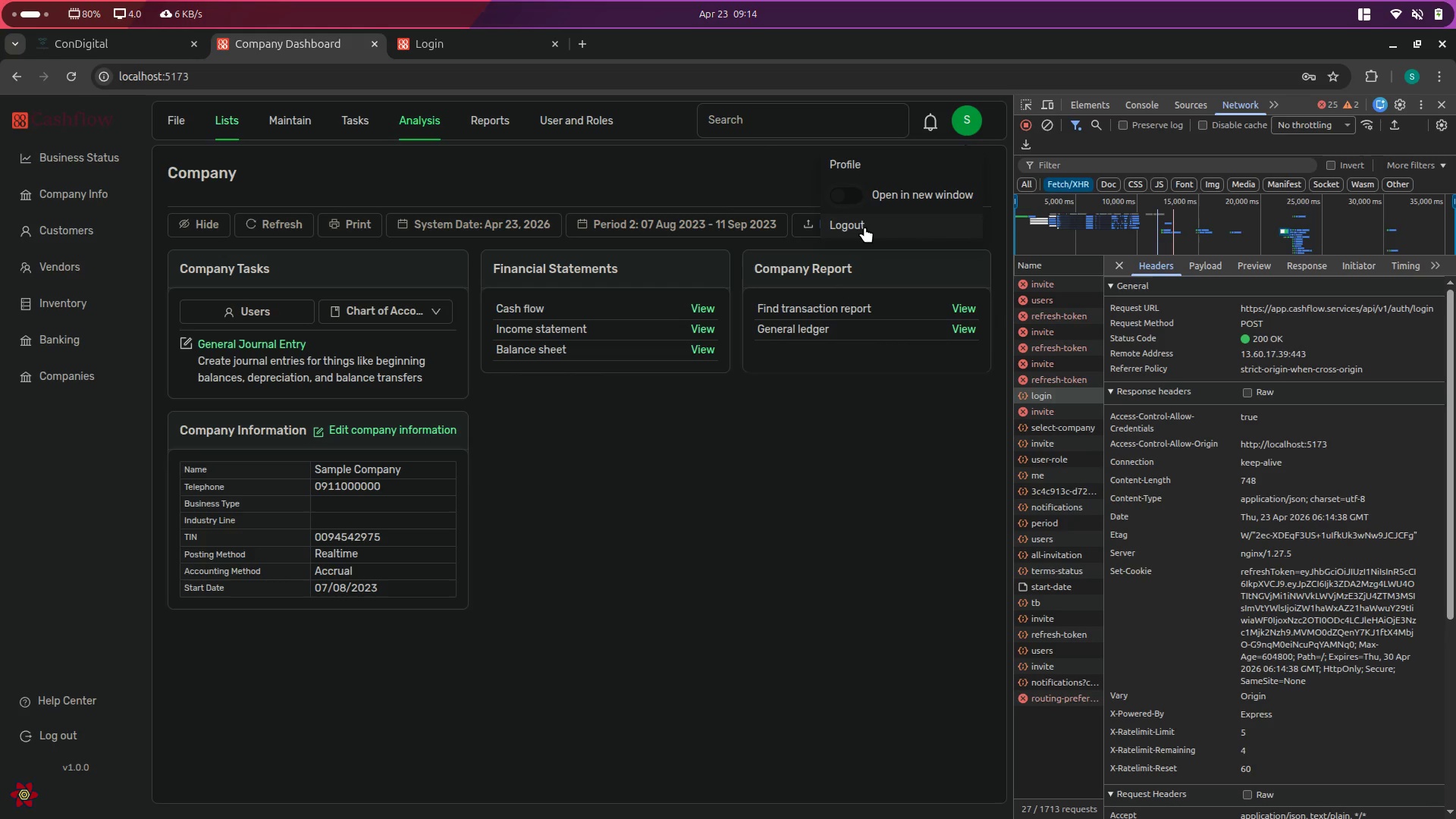 
left_click([855, 199])
 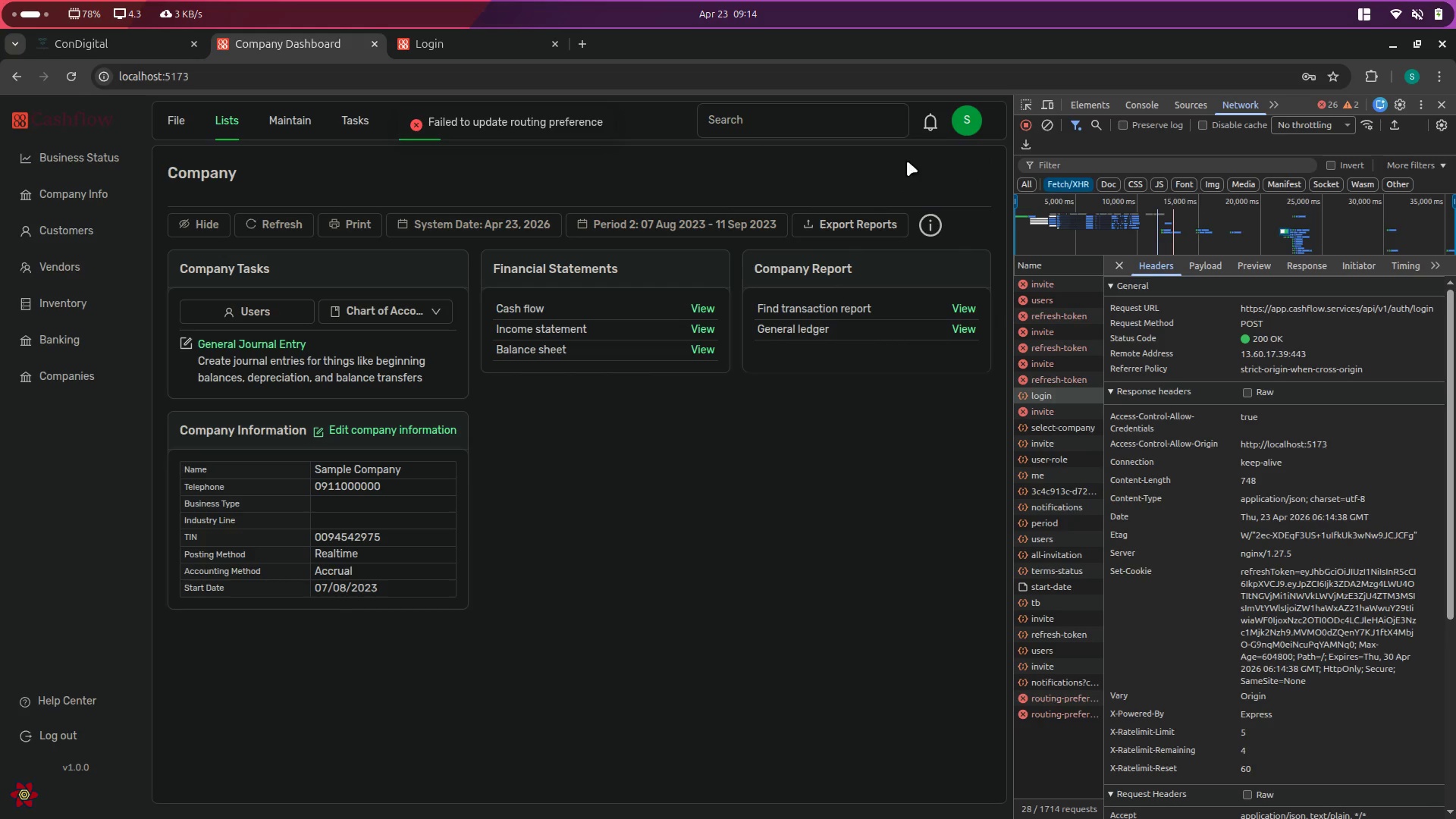 
left_click([966, 121])
 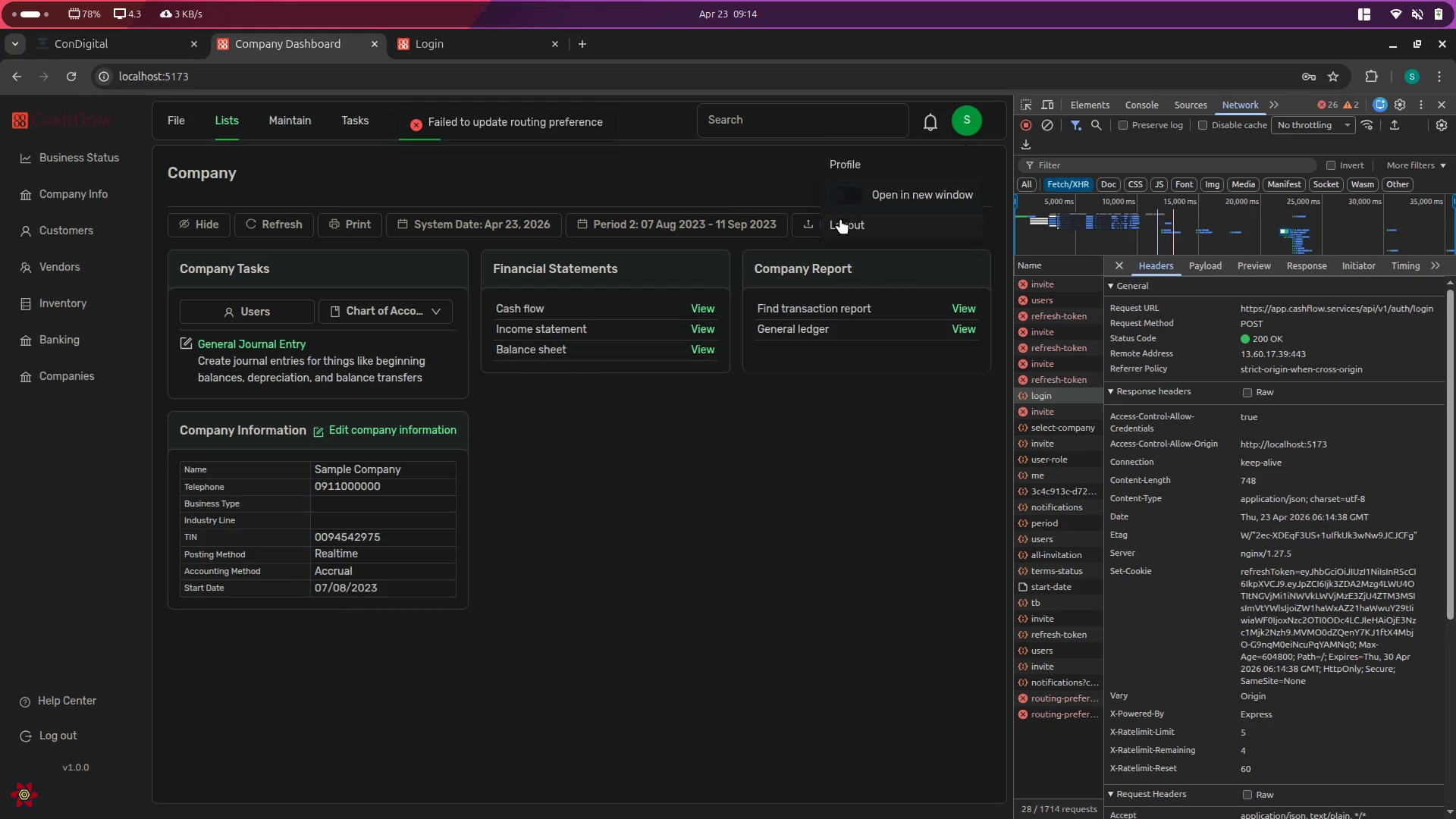 
left_click([842, 224])
 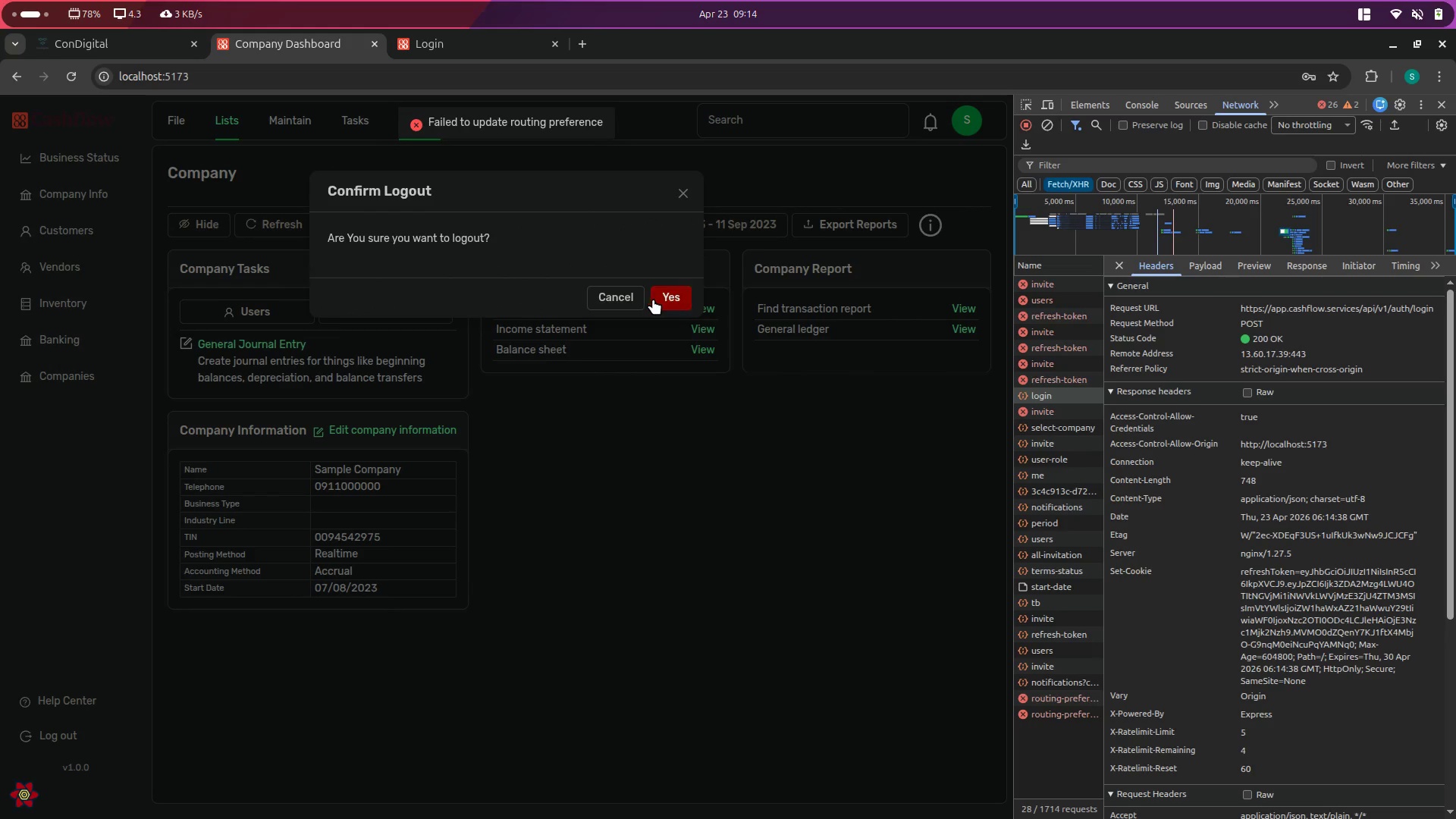 
left_click([665, 293])
 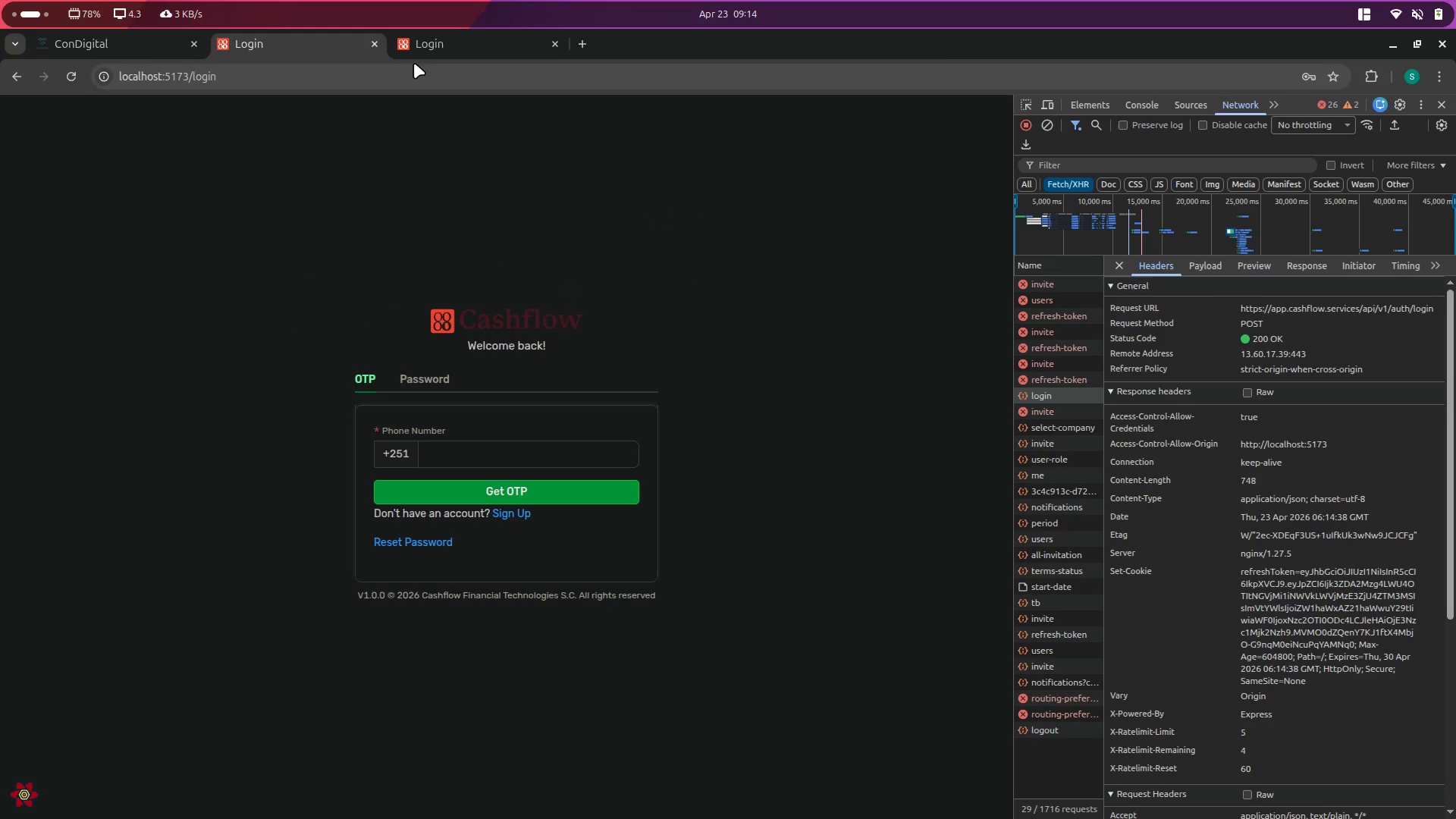 
left_click([558, 40])
 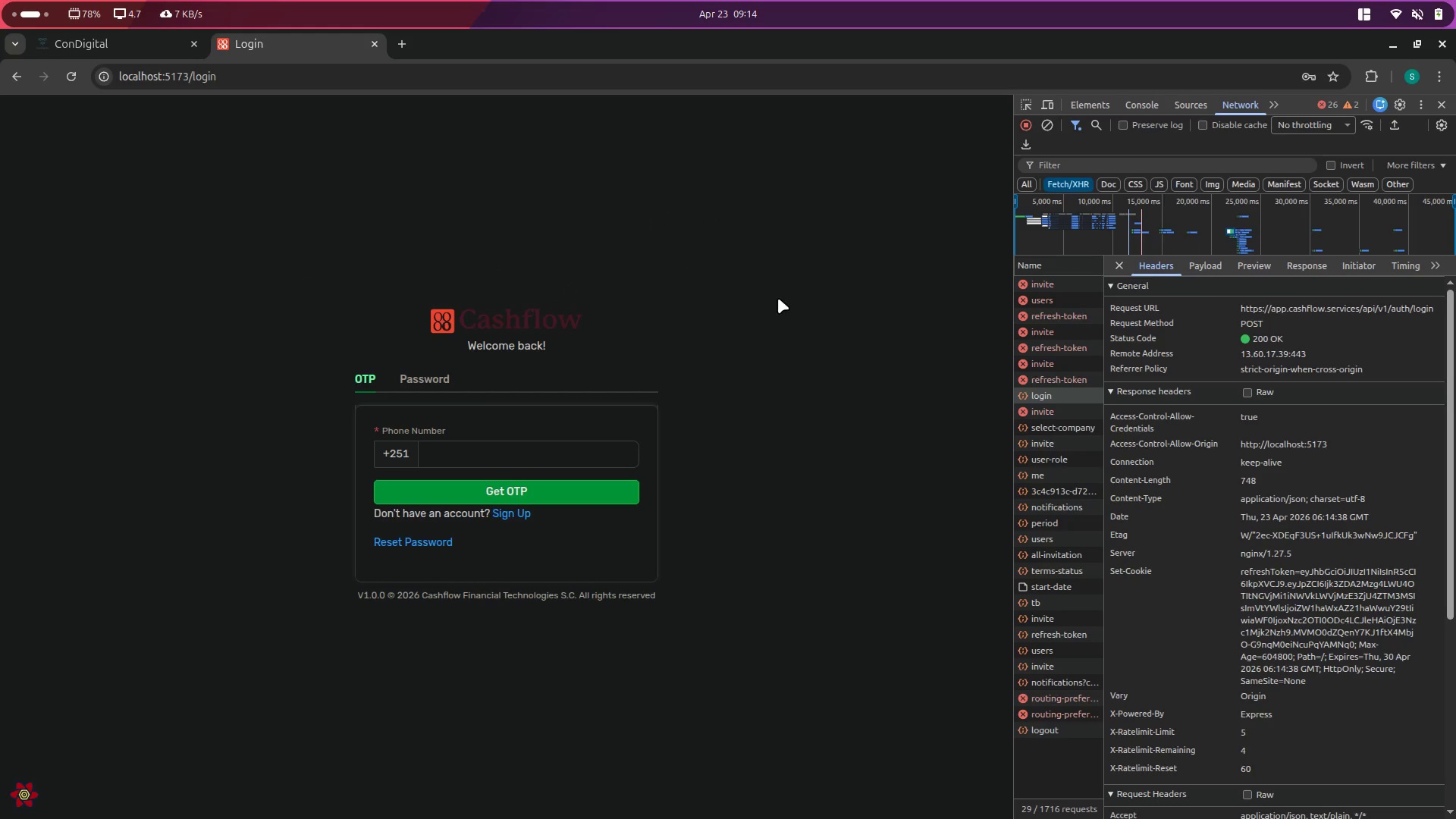 
key(Meta+MetaLeft)
 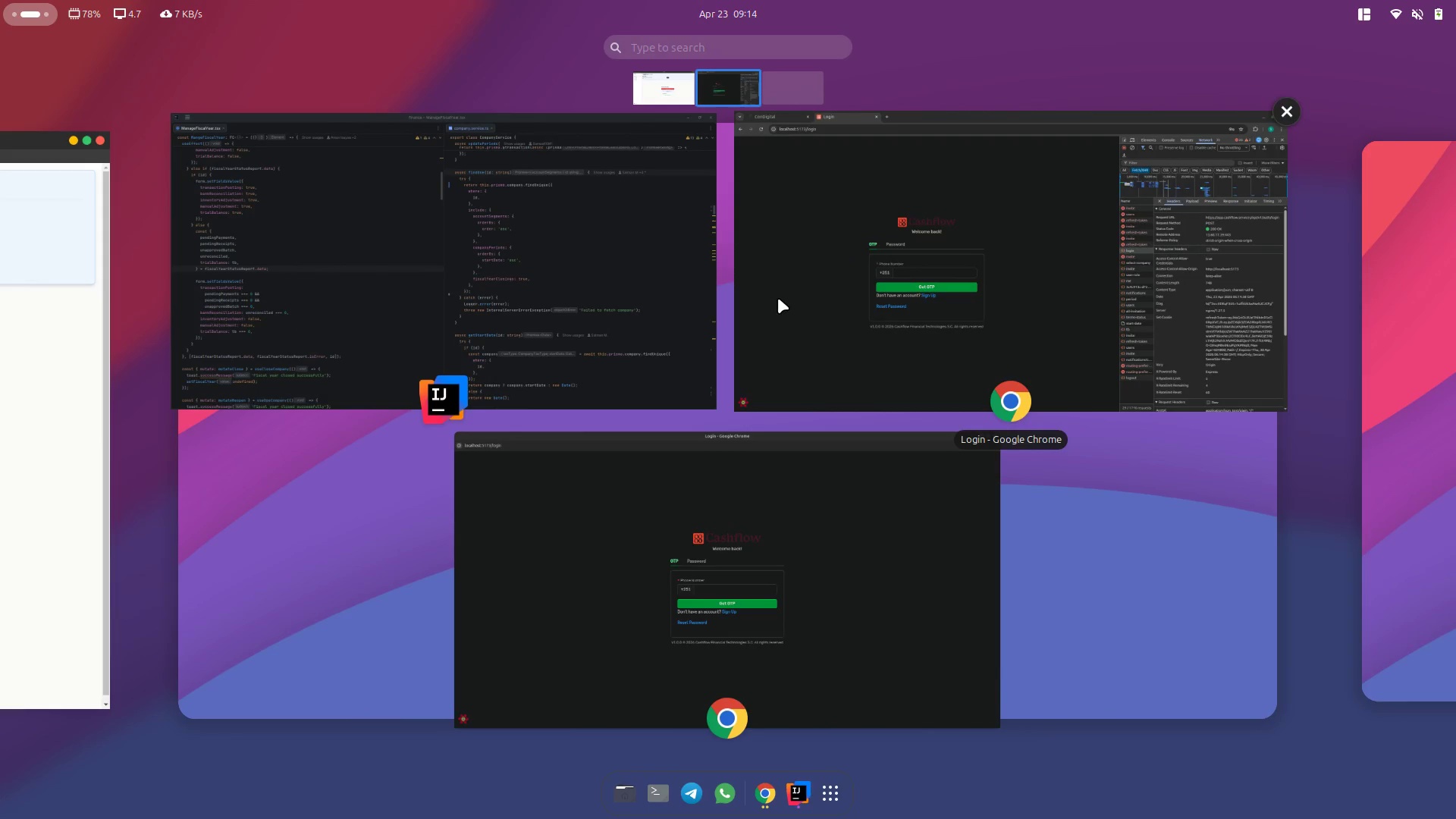 
type(tele)
 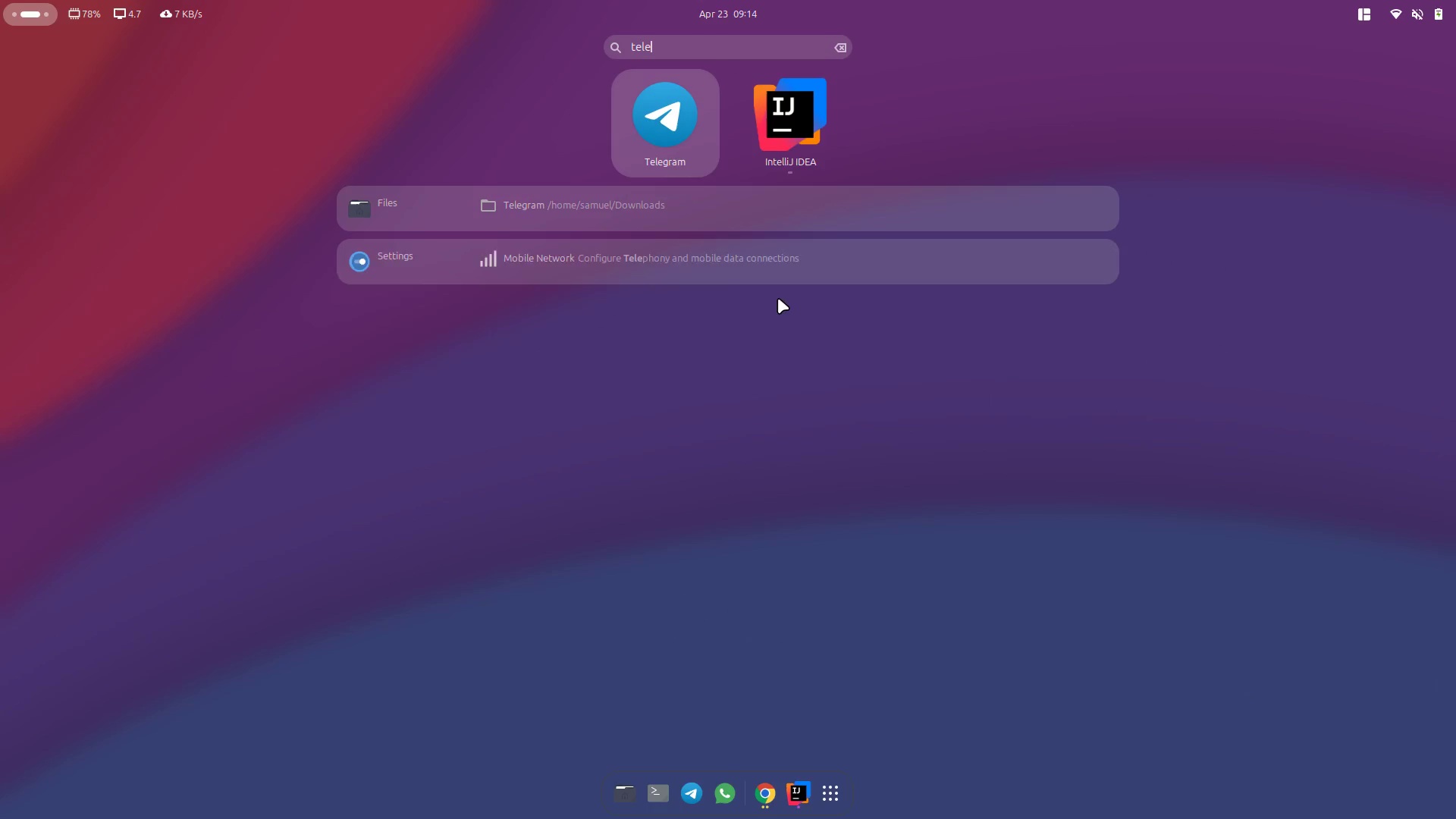 
key(Enter)
 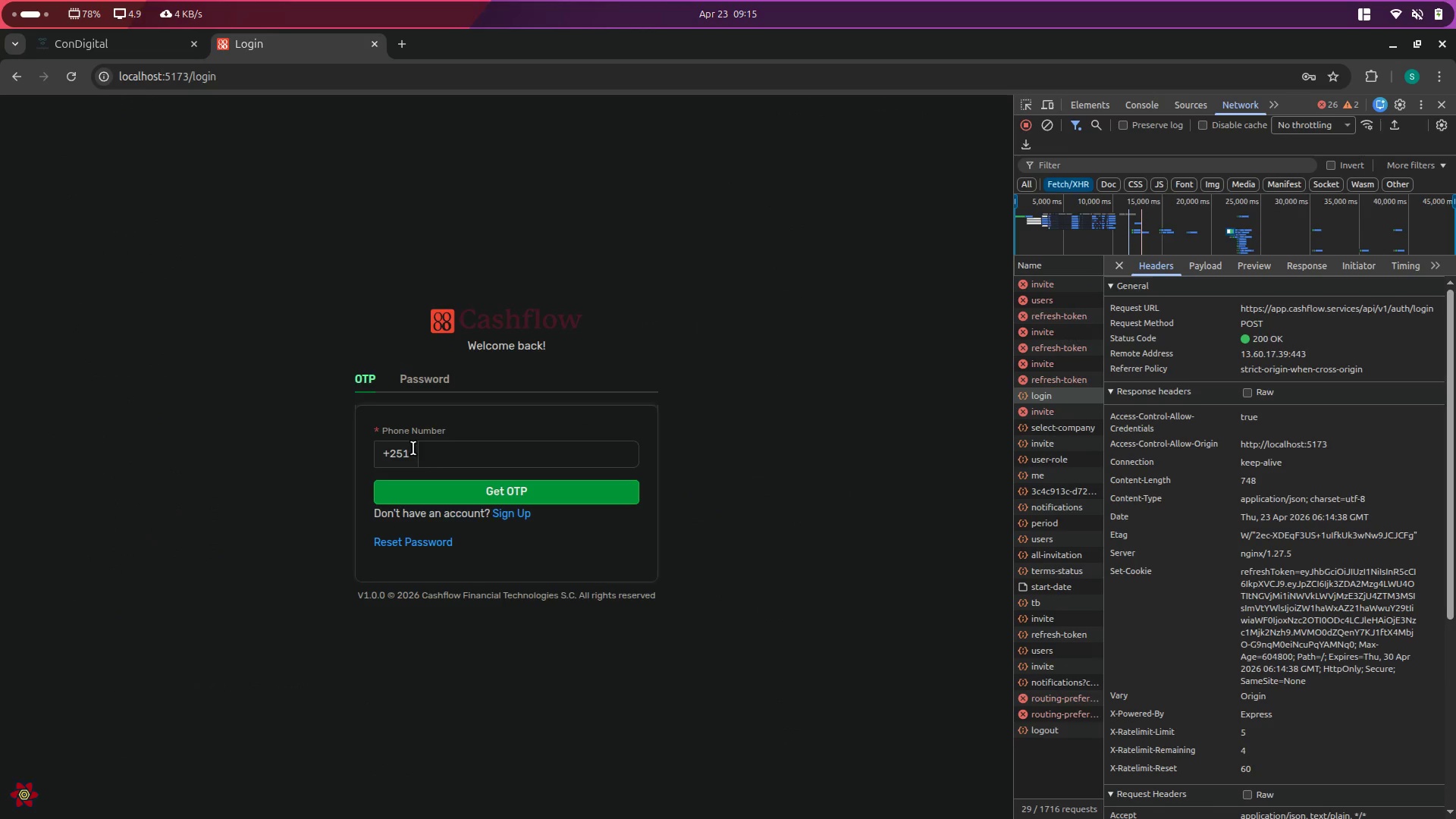 
left_click([441, 377])
 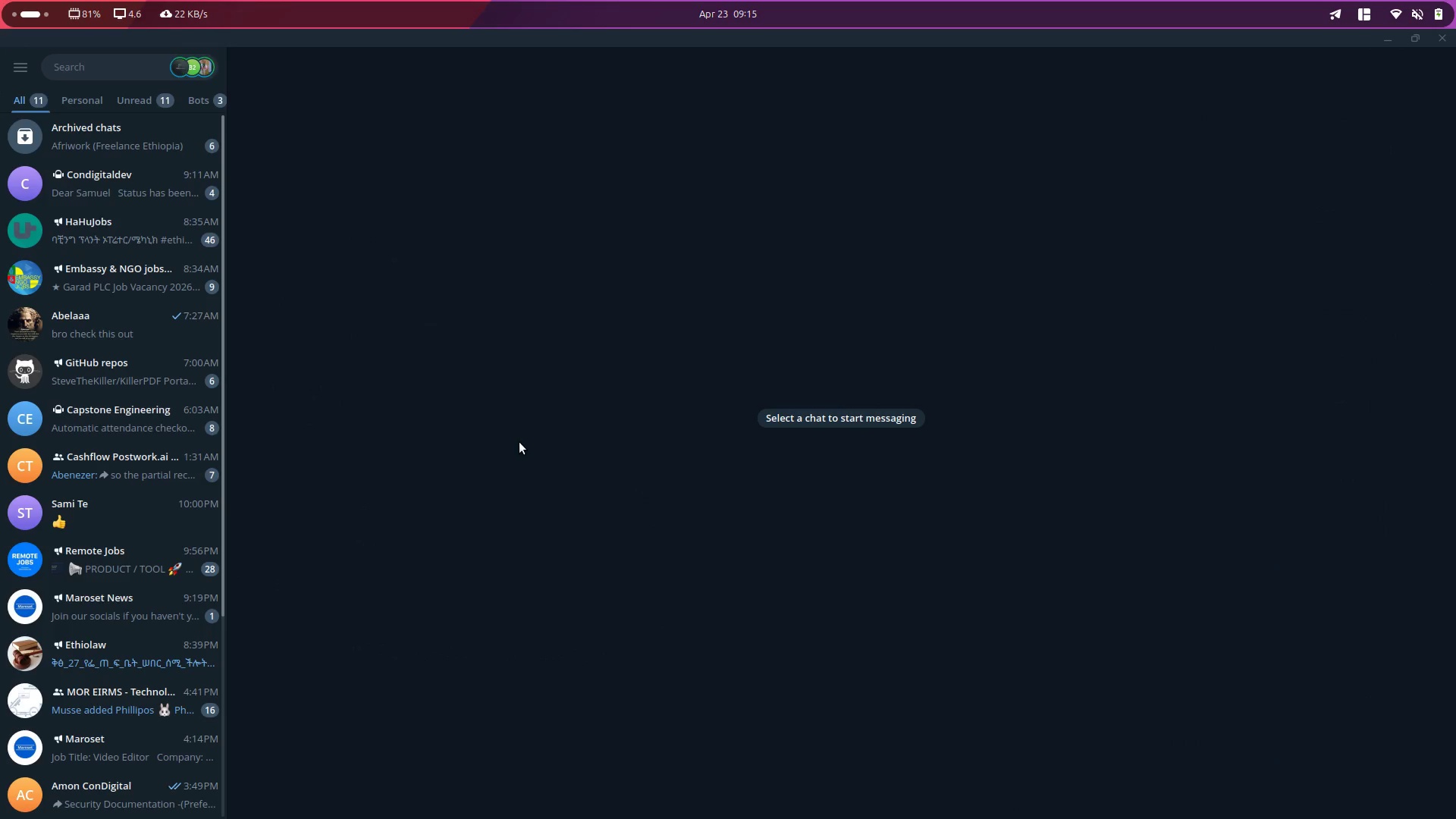 
wait(5.66)
 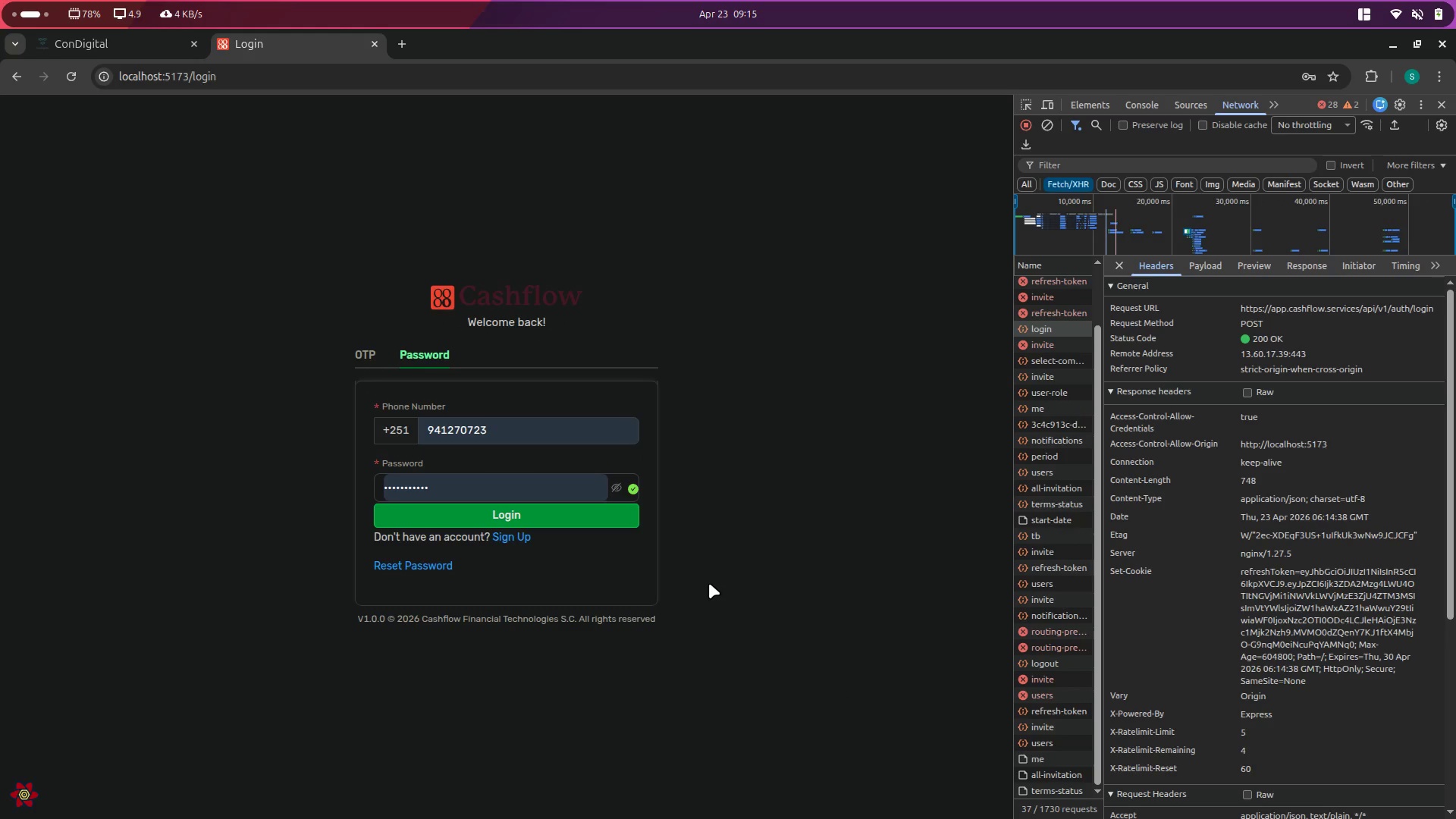 
scroll: coordinate [124, 497], scroll_direction: down, amount: 4.0
 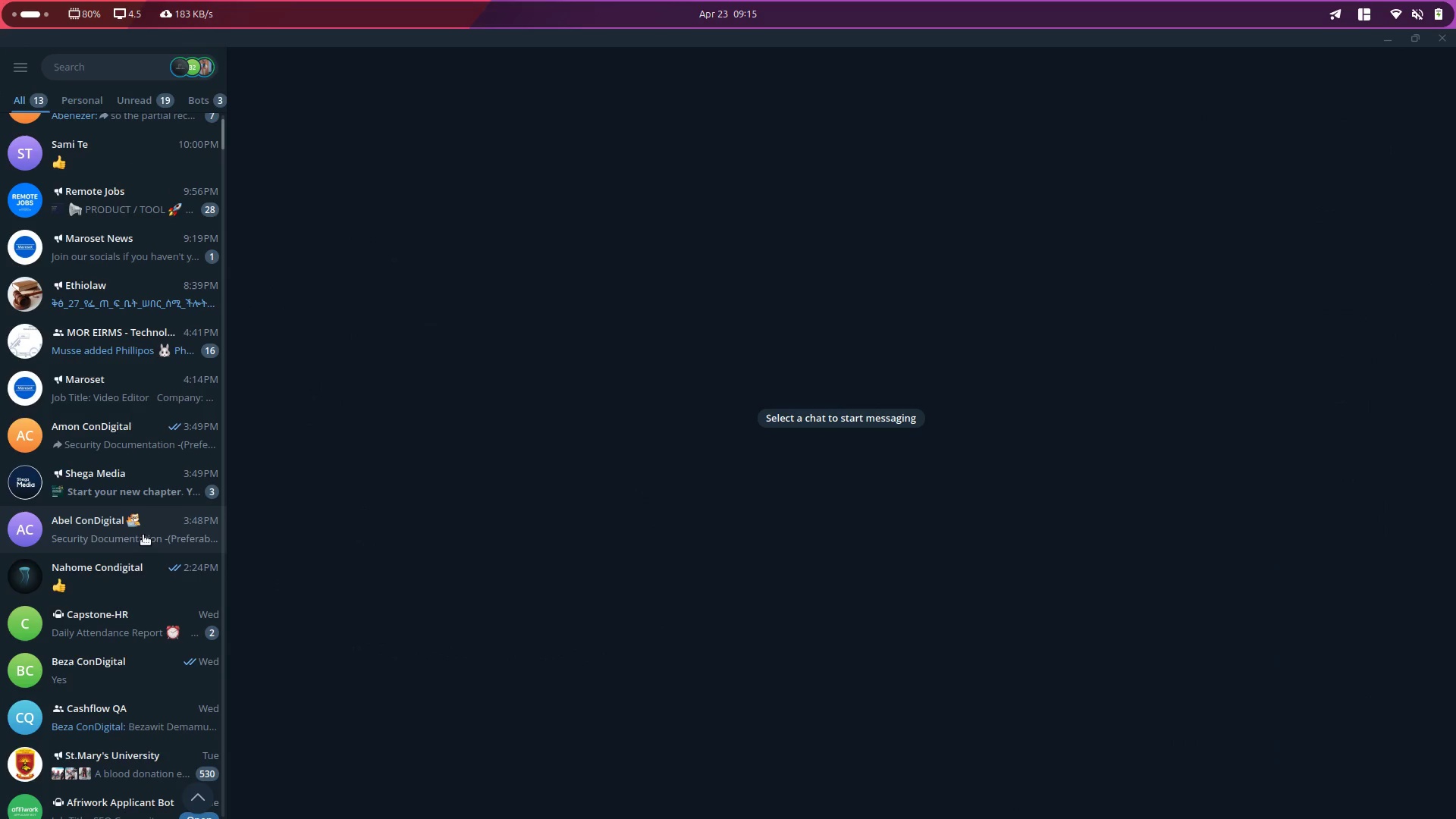 
left_click([101, 158])
 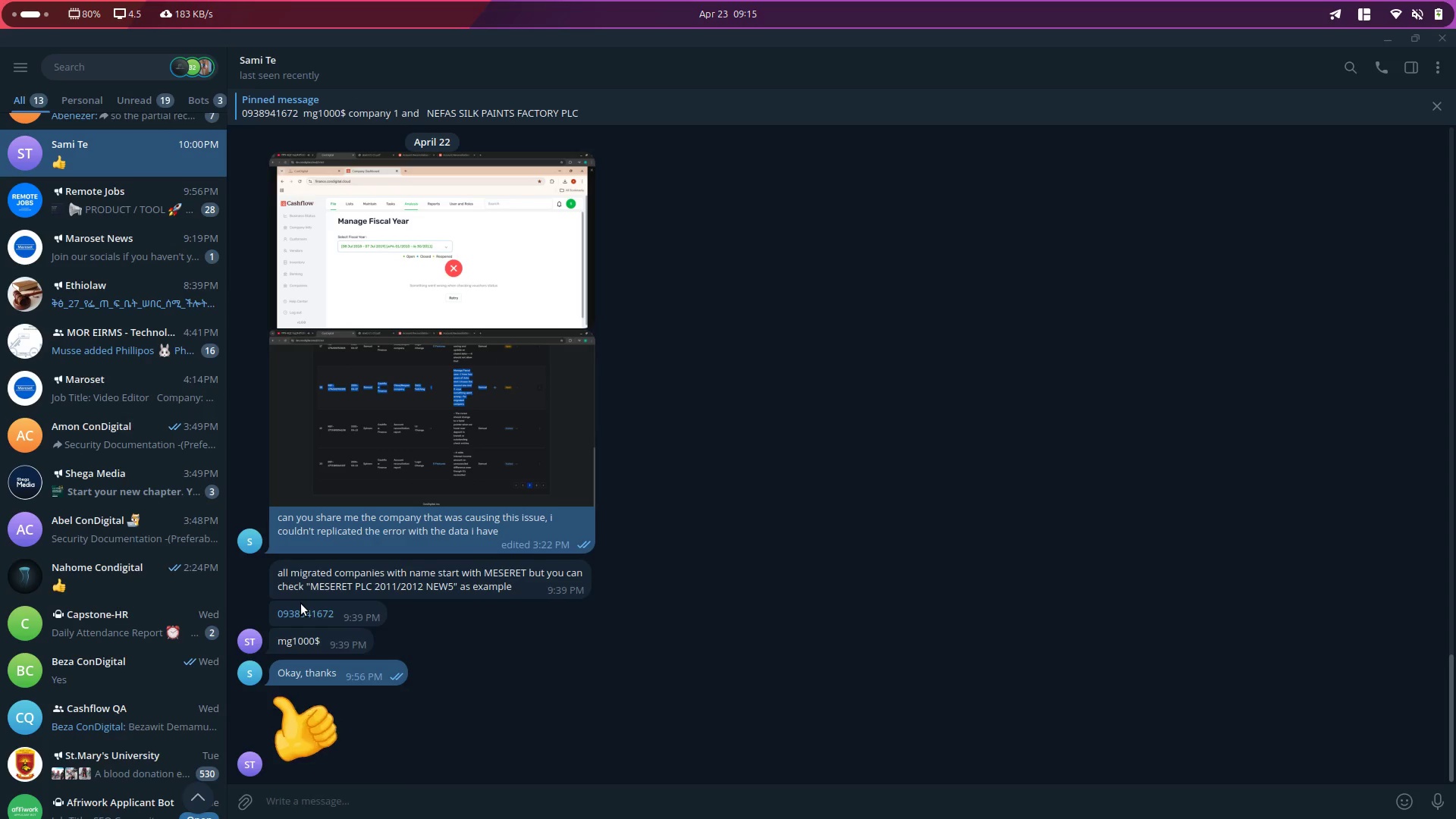 
right_click([303, 610])
 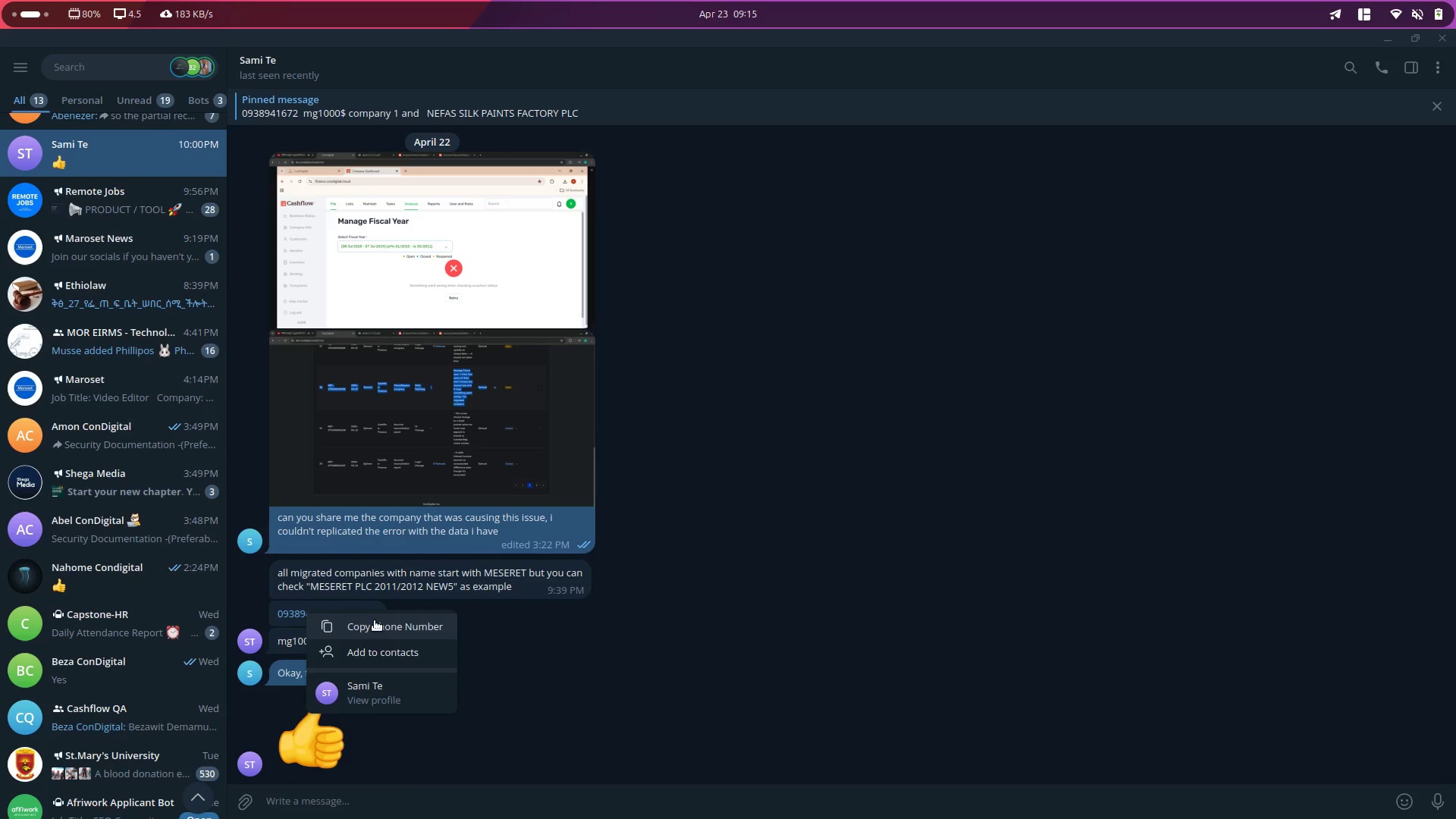 
left_click([376, 623])
 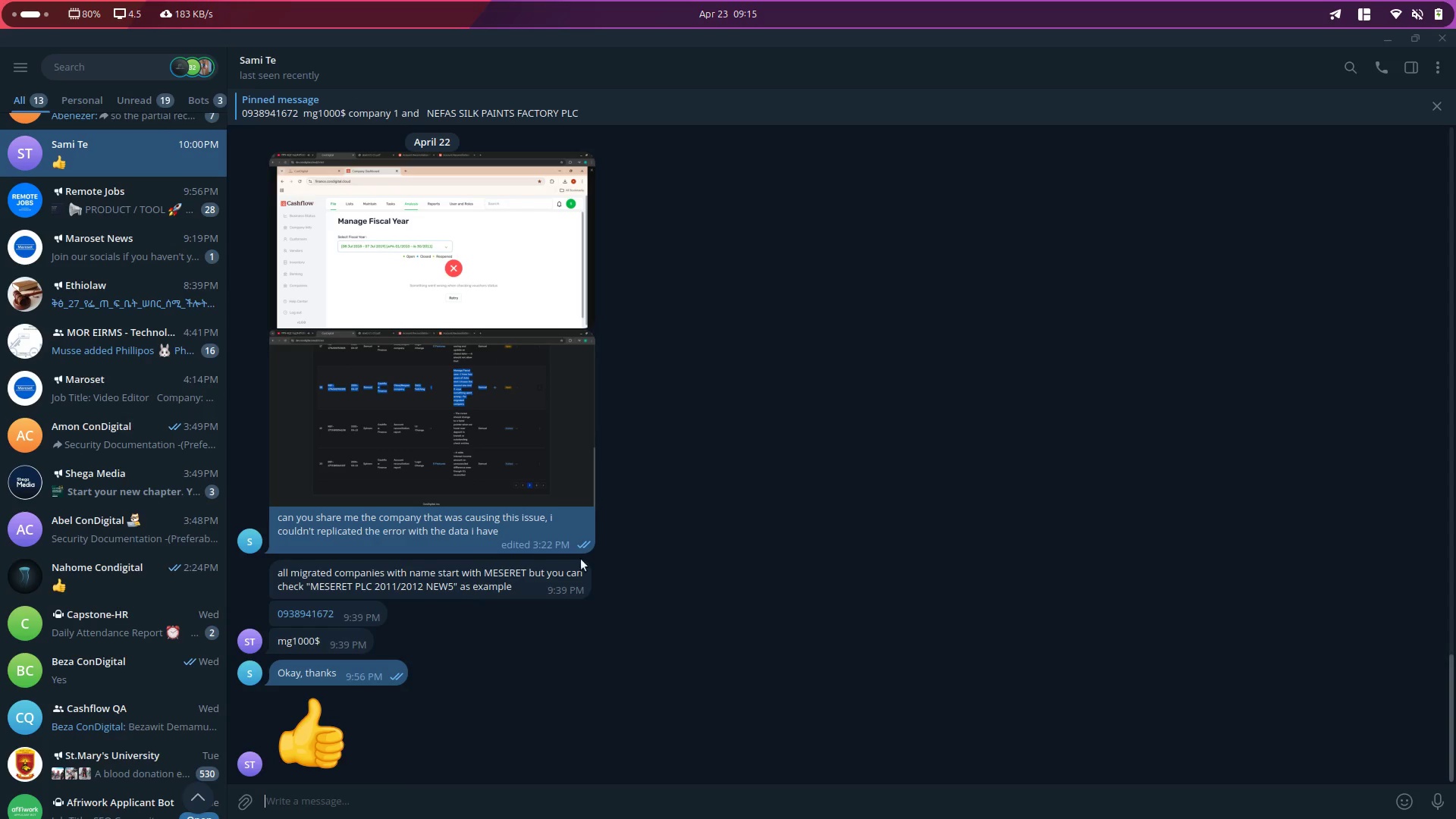 
key(Alt+AltLeft)
 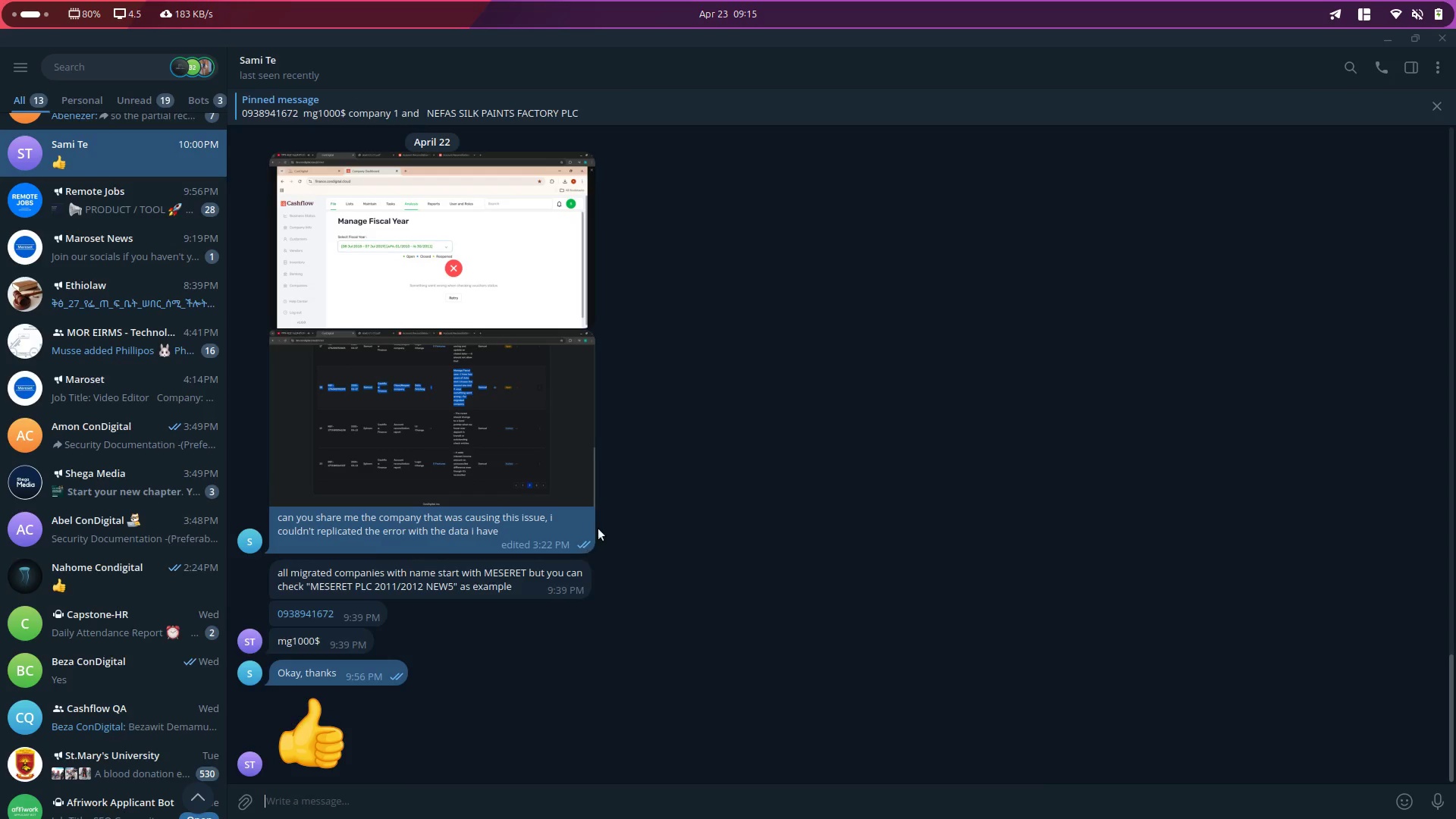 
key(Alt+Tab)
 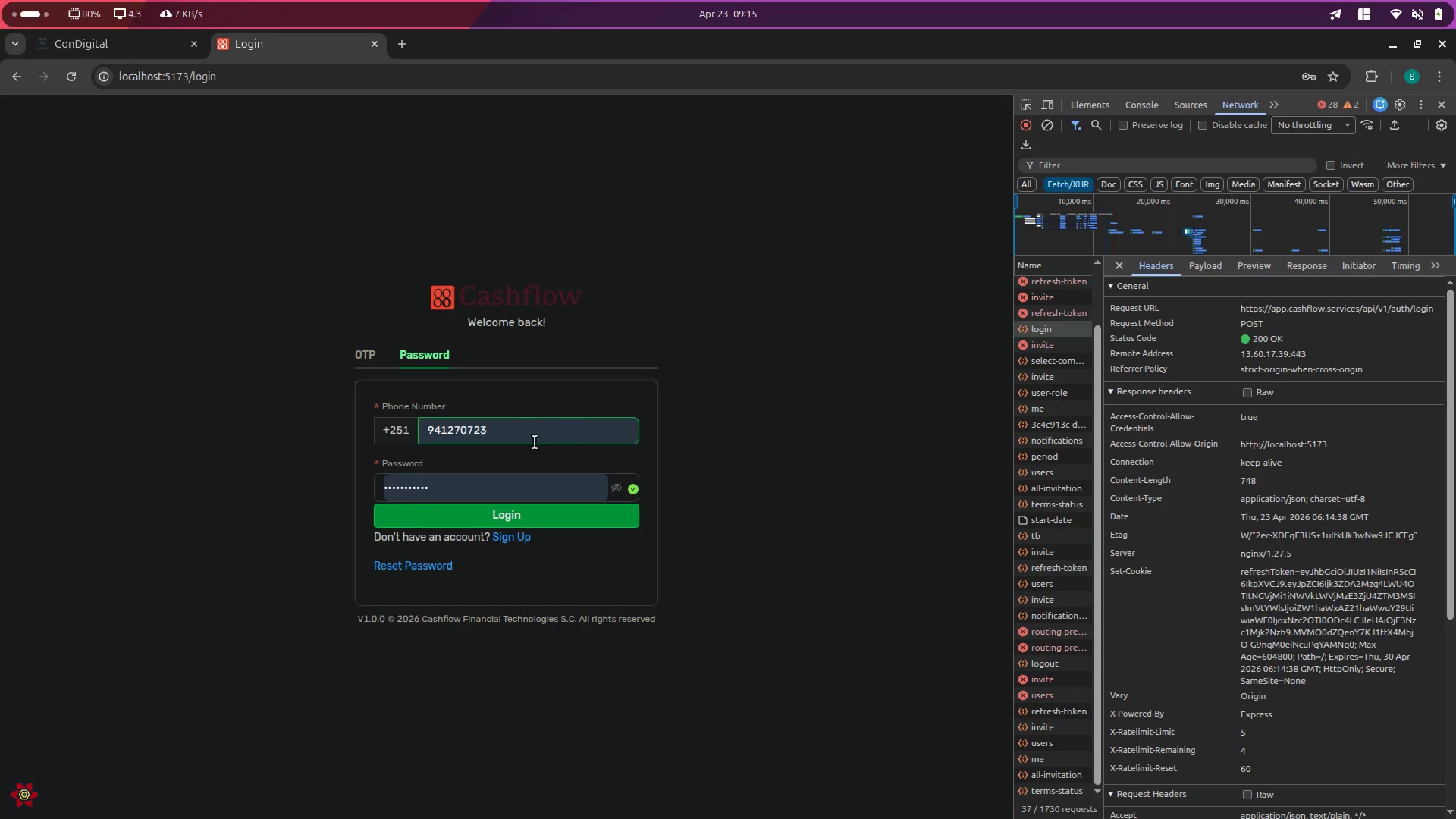 
left_click([519, 422])
 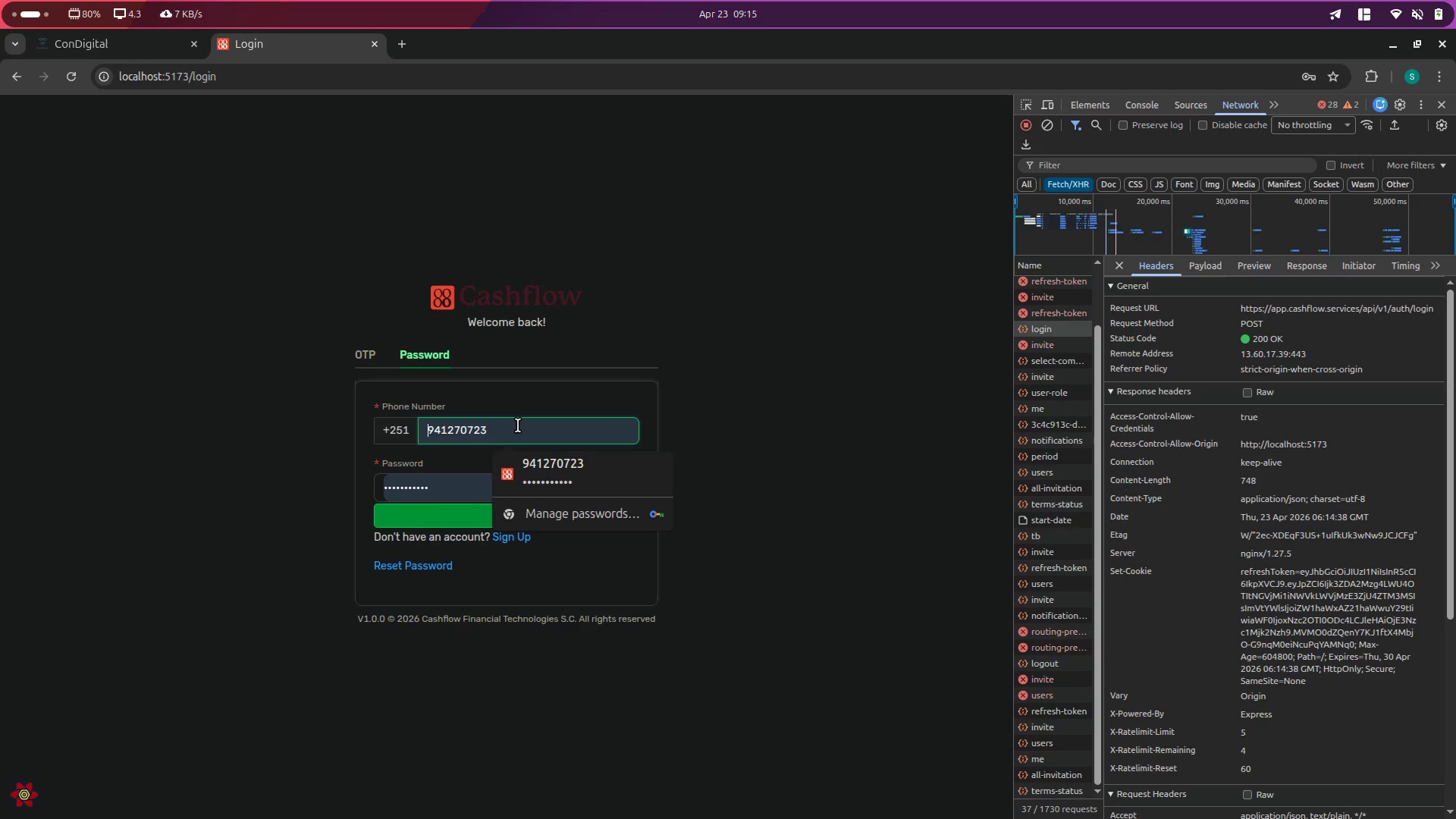 
key(Control+A)
 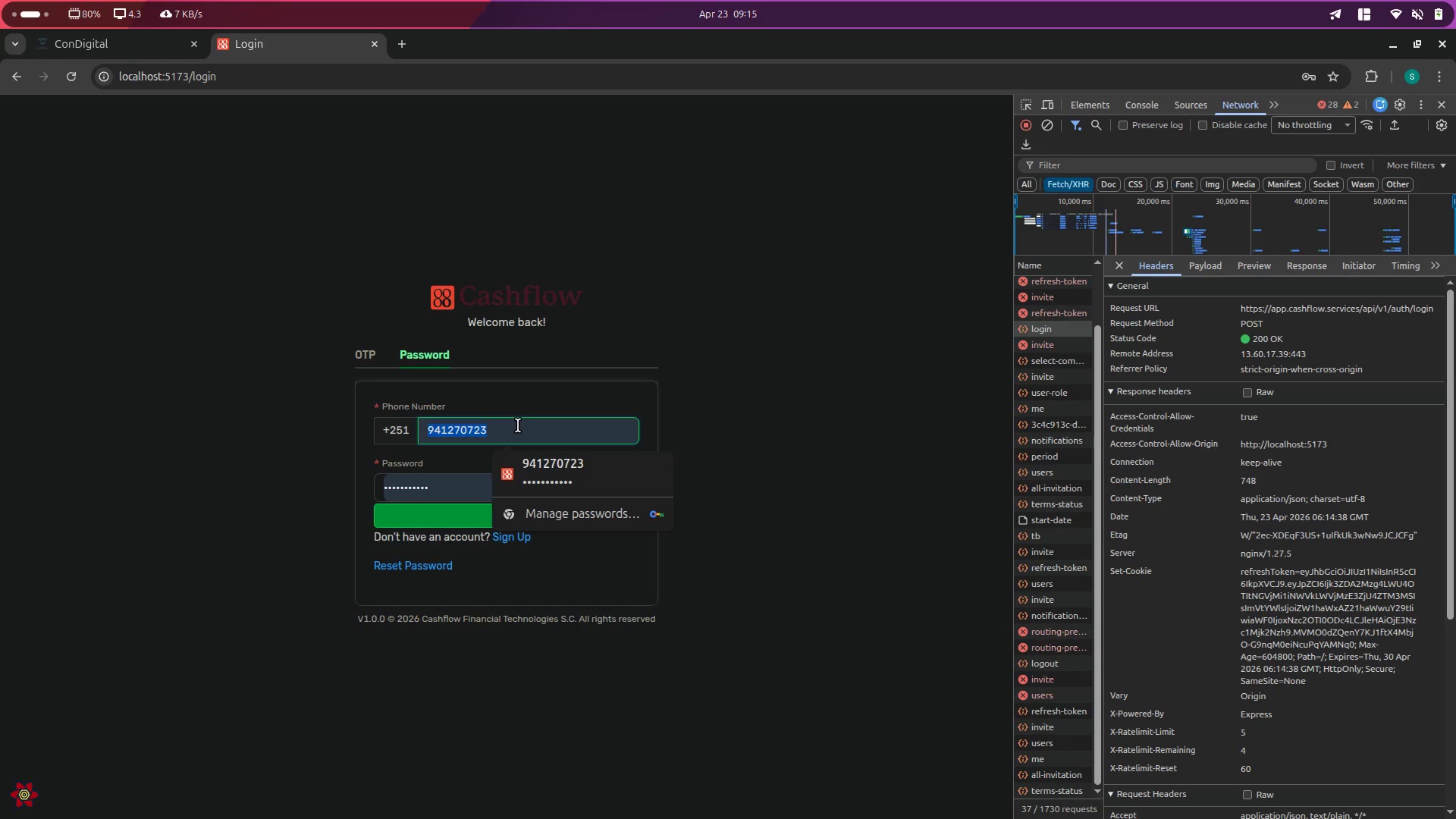 
key(Control+V)
 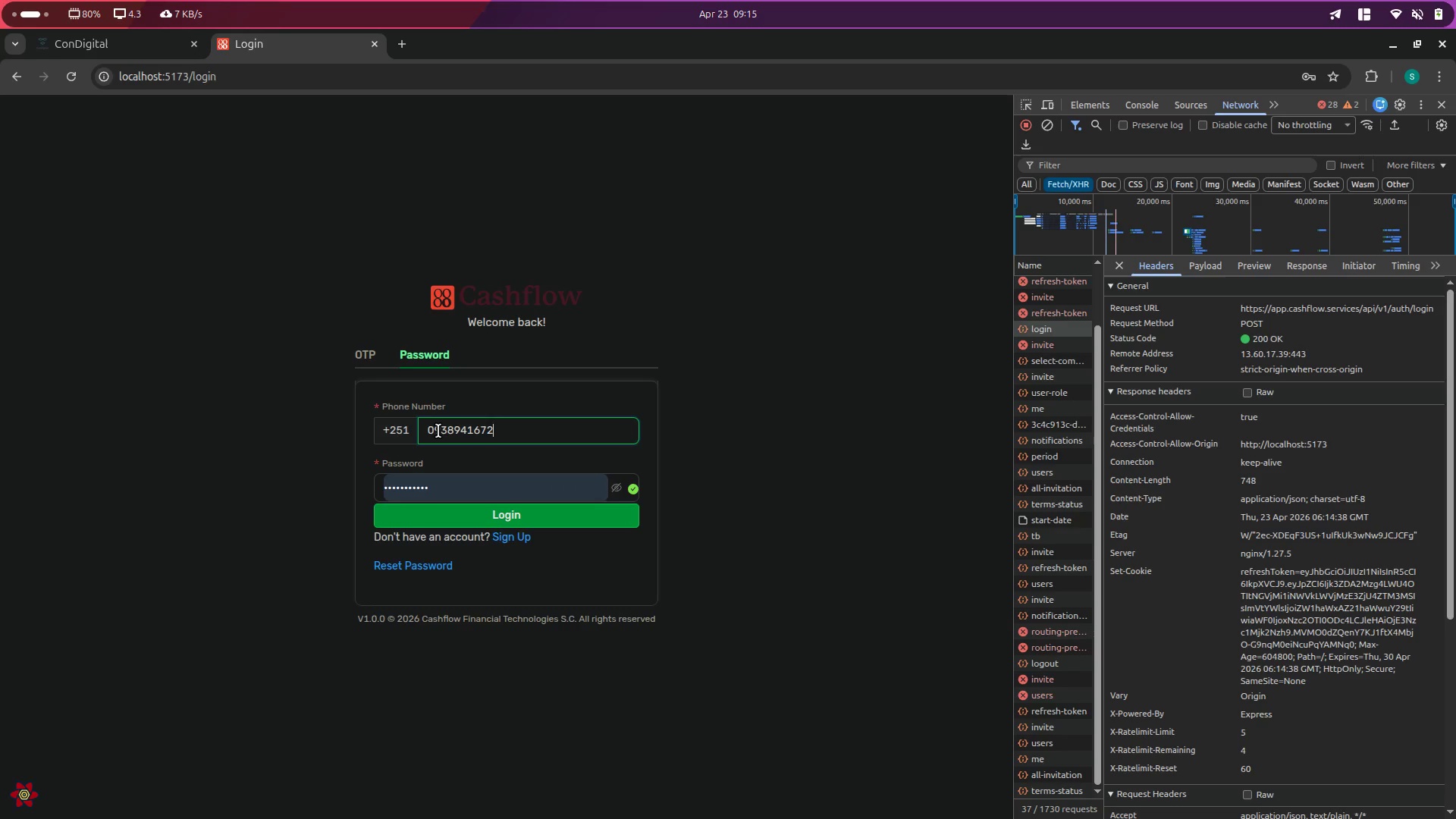 
left_click([438, 431])
 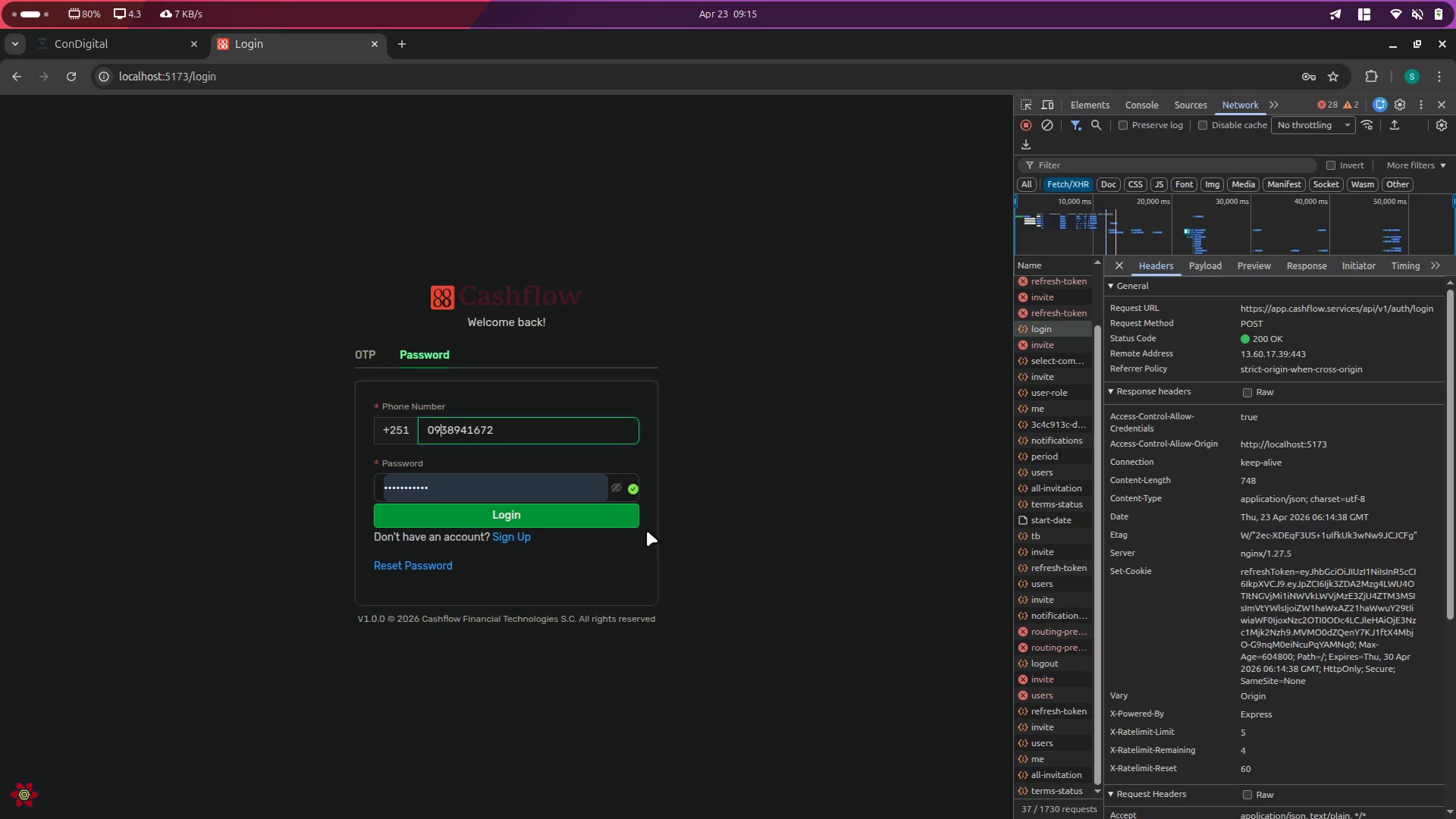 
key(ArrowLeft)
 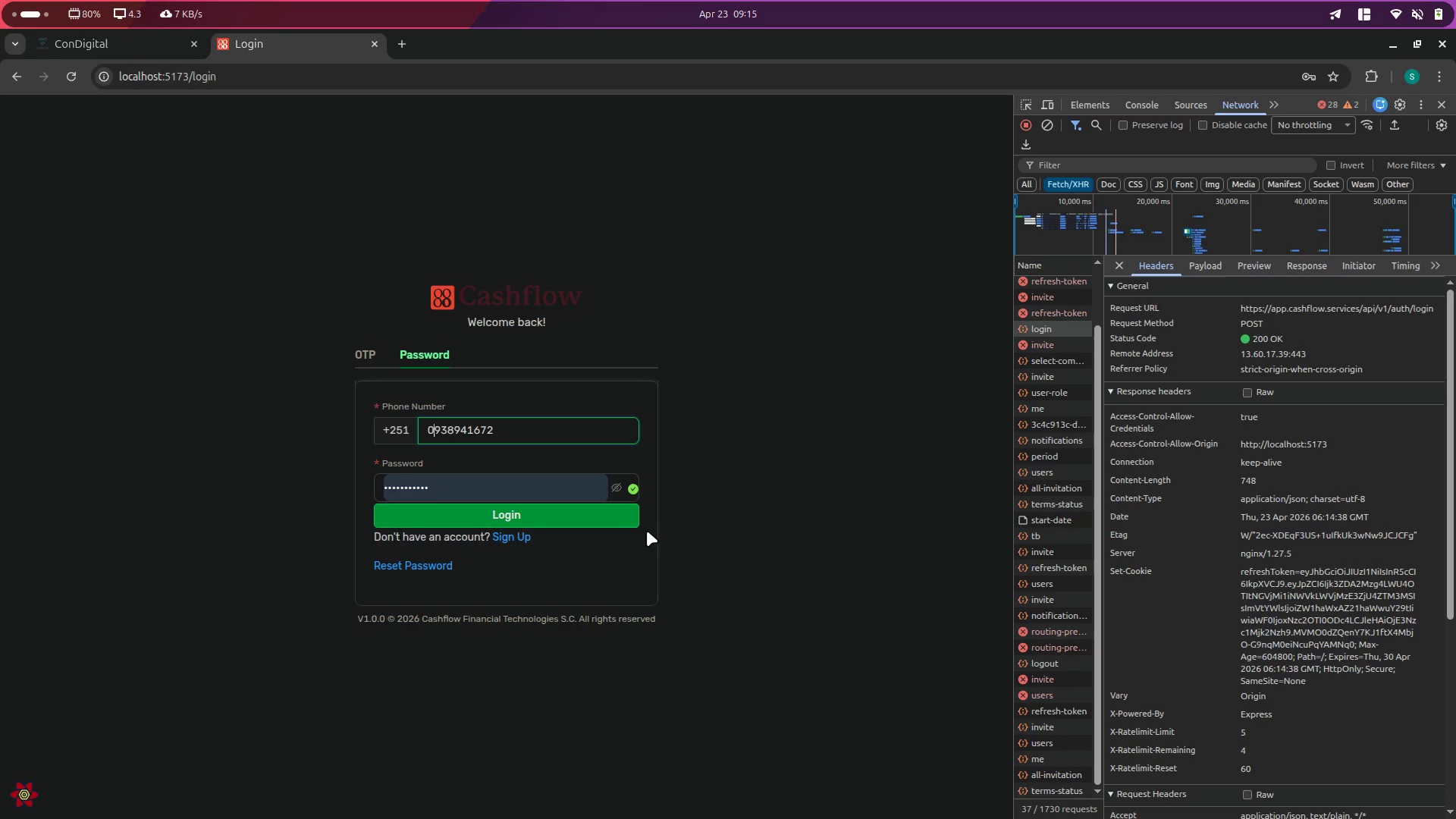 
key(Backspace)
 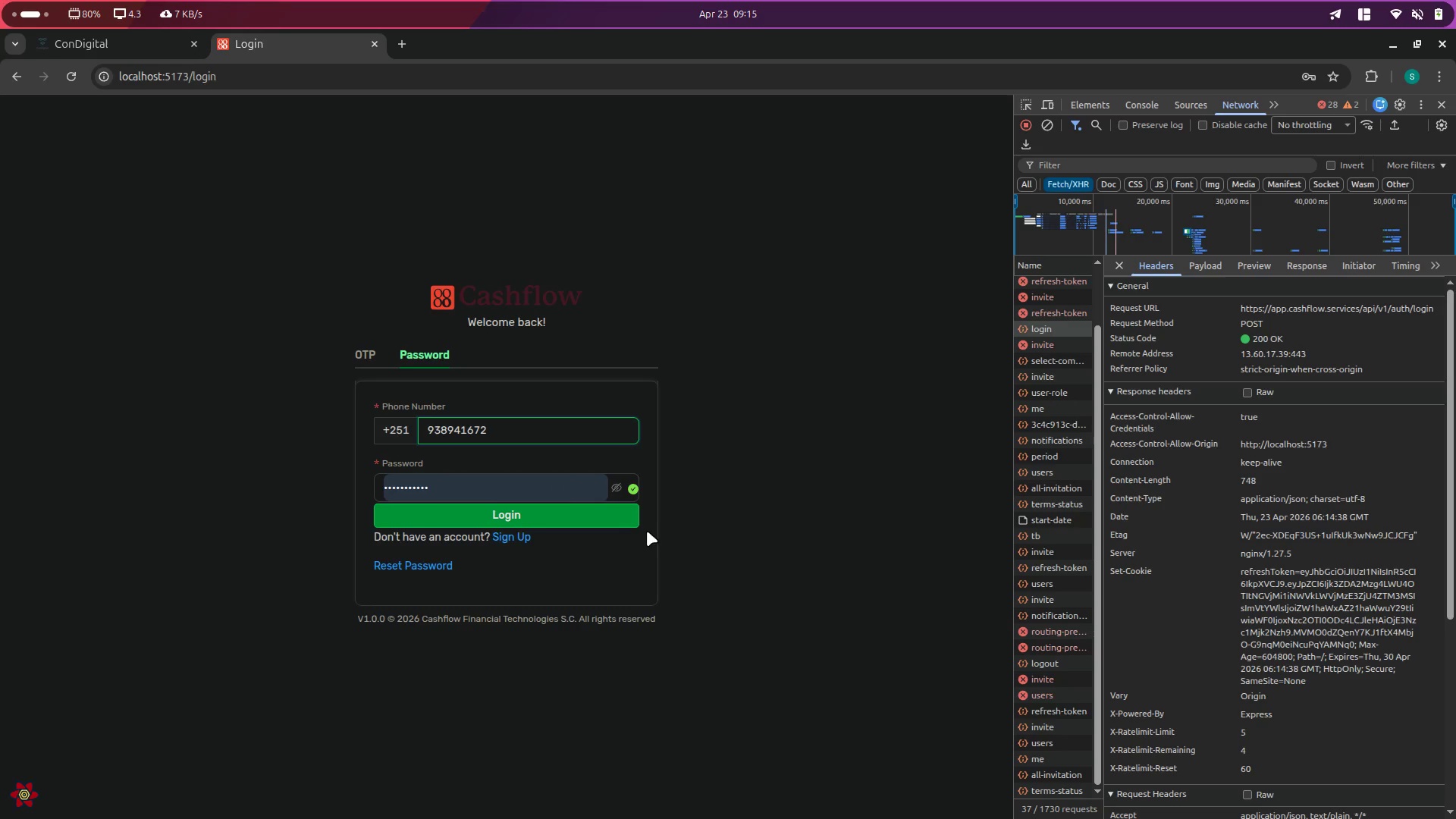 
key(Alt+AltLeft)
 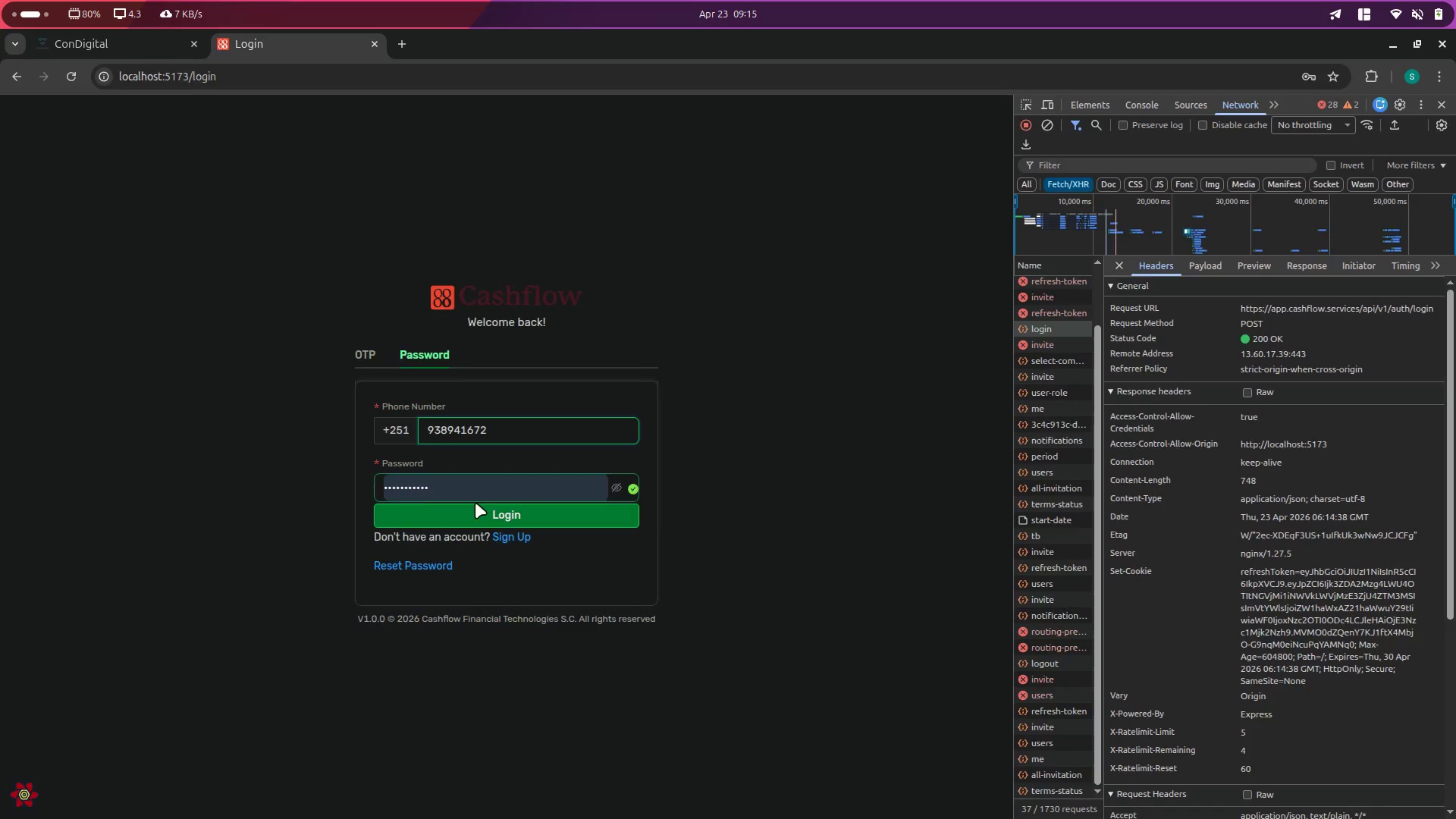 
key(Alt+Tab)
 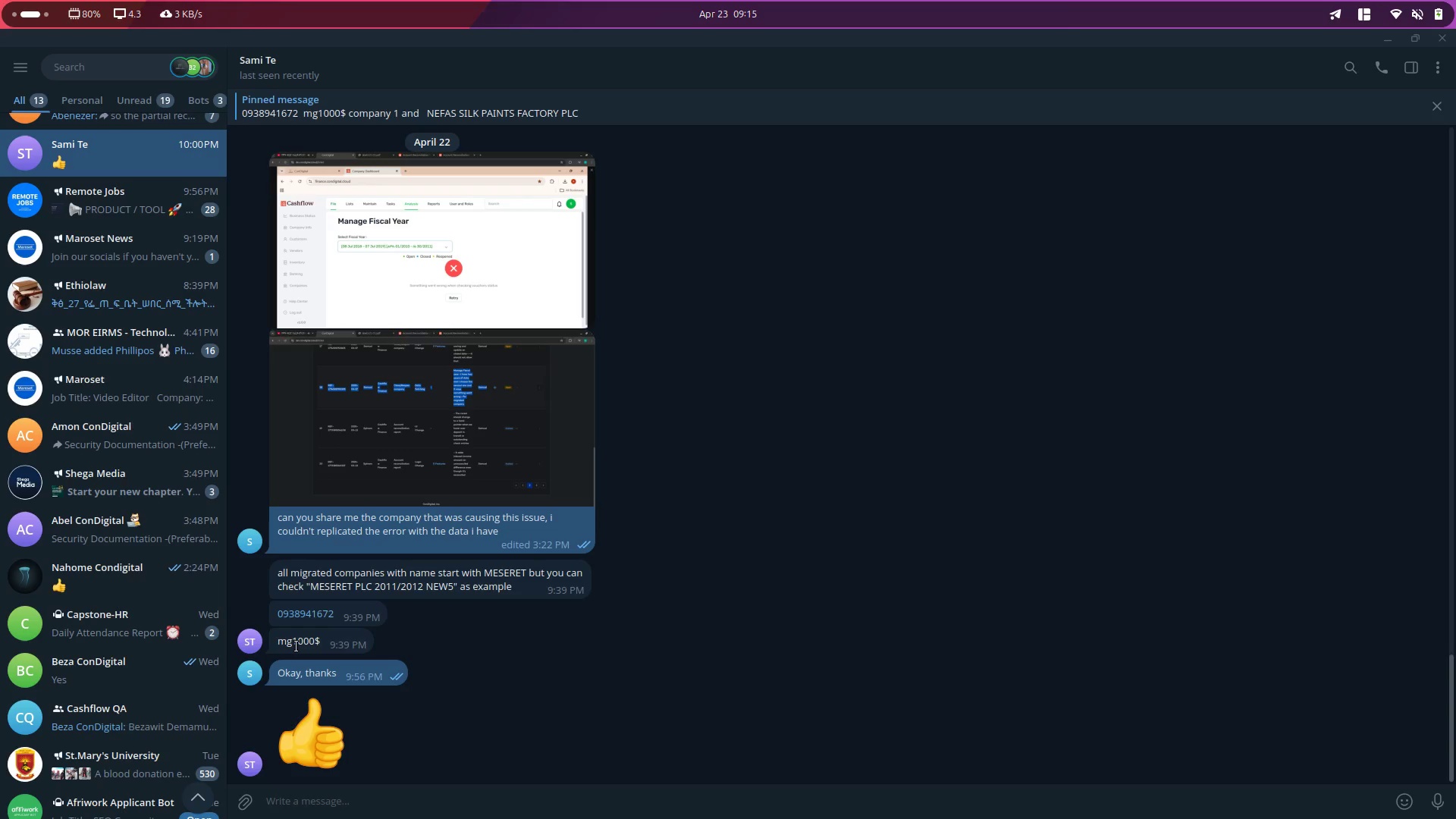 
double_click([295, 645])
 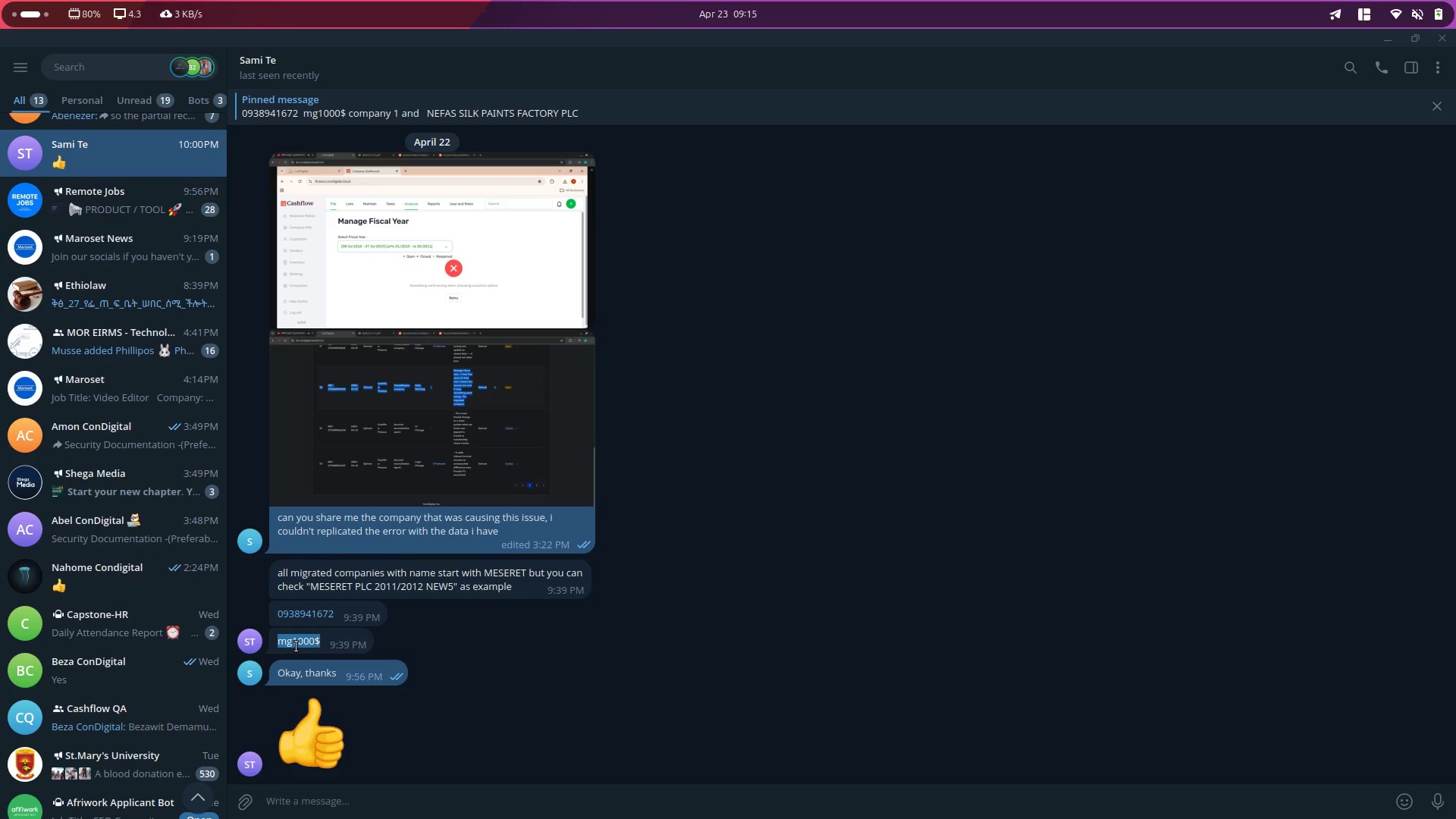 
triple_click([295, 645])
 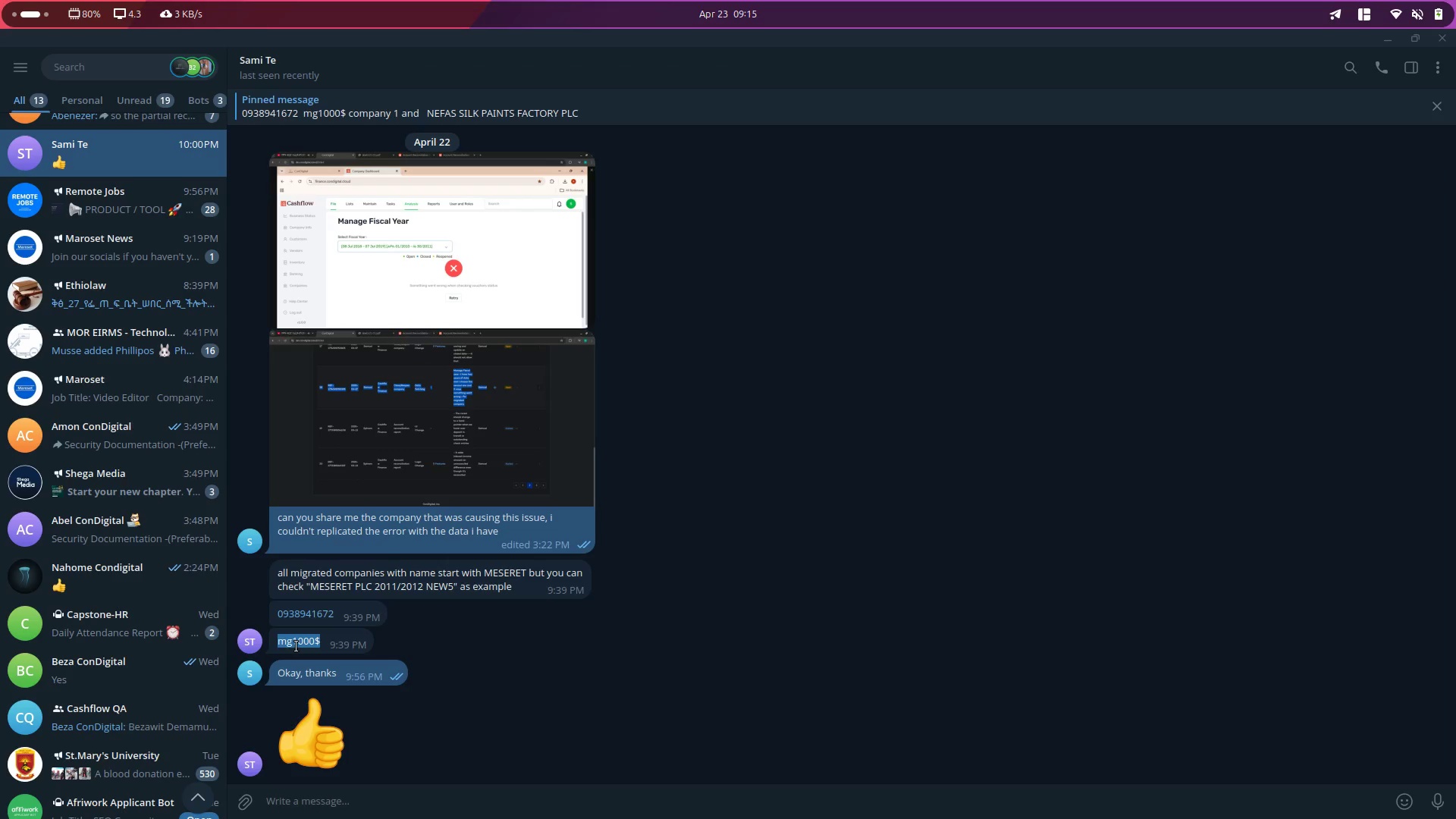 
key(Control+ControlLeft)
 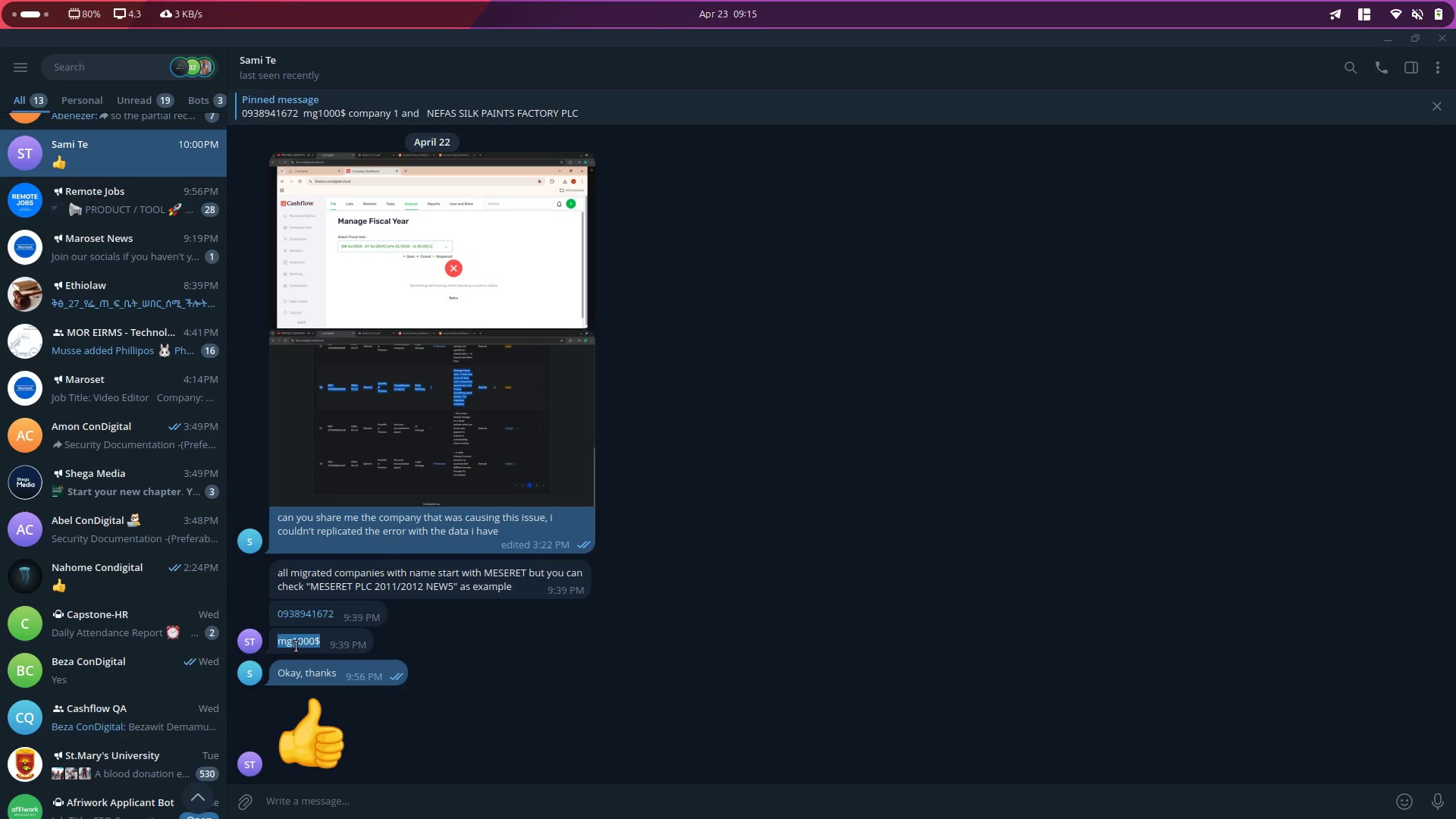 
key(Control+C)
 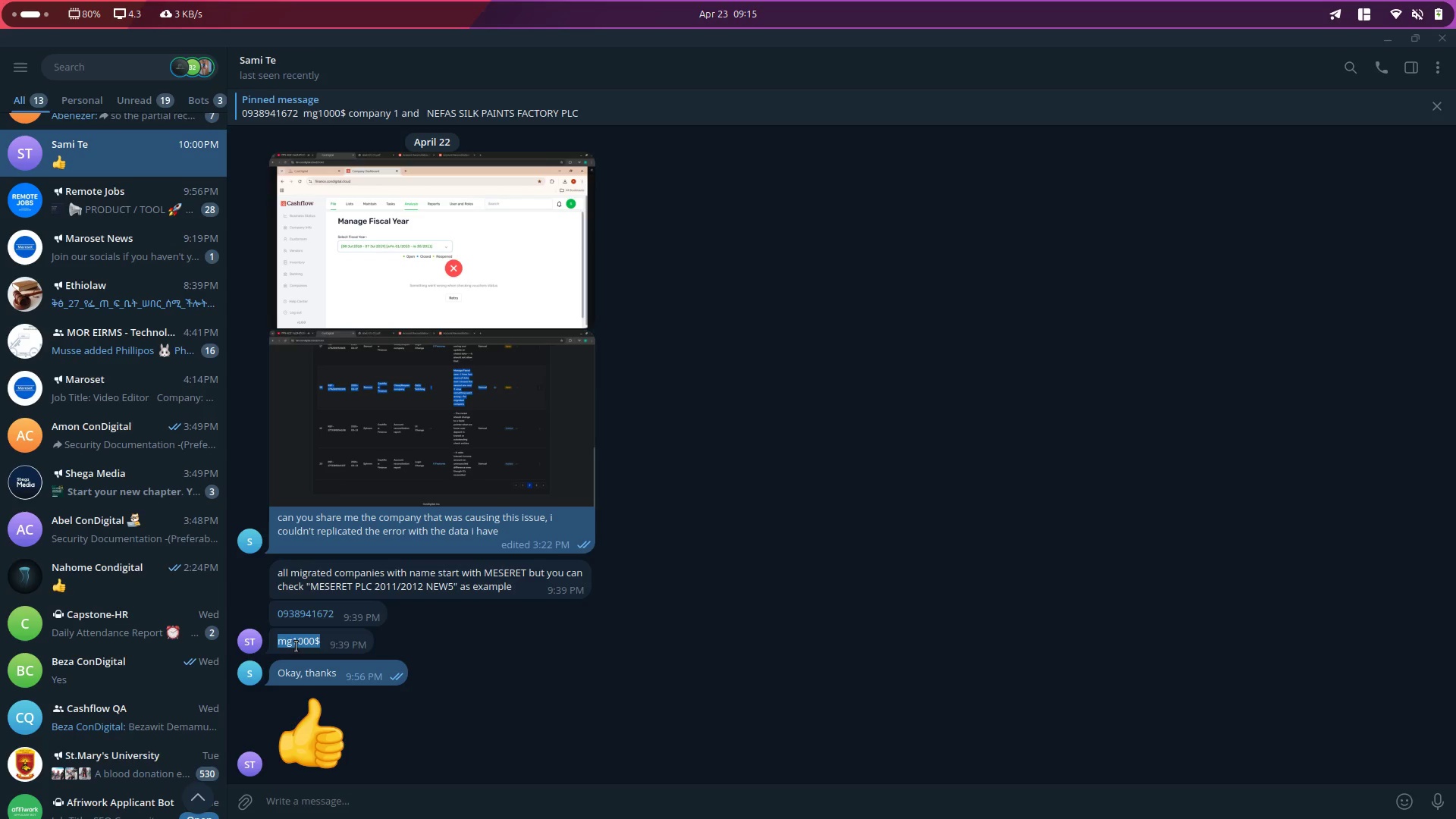 
key(Alt+AltLeft)
 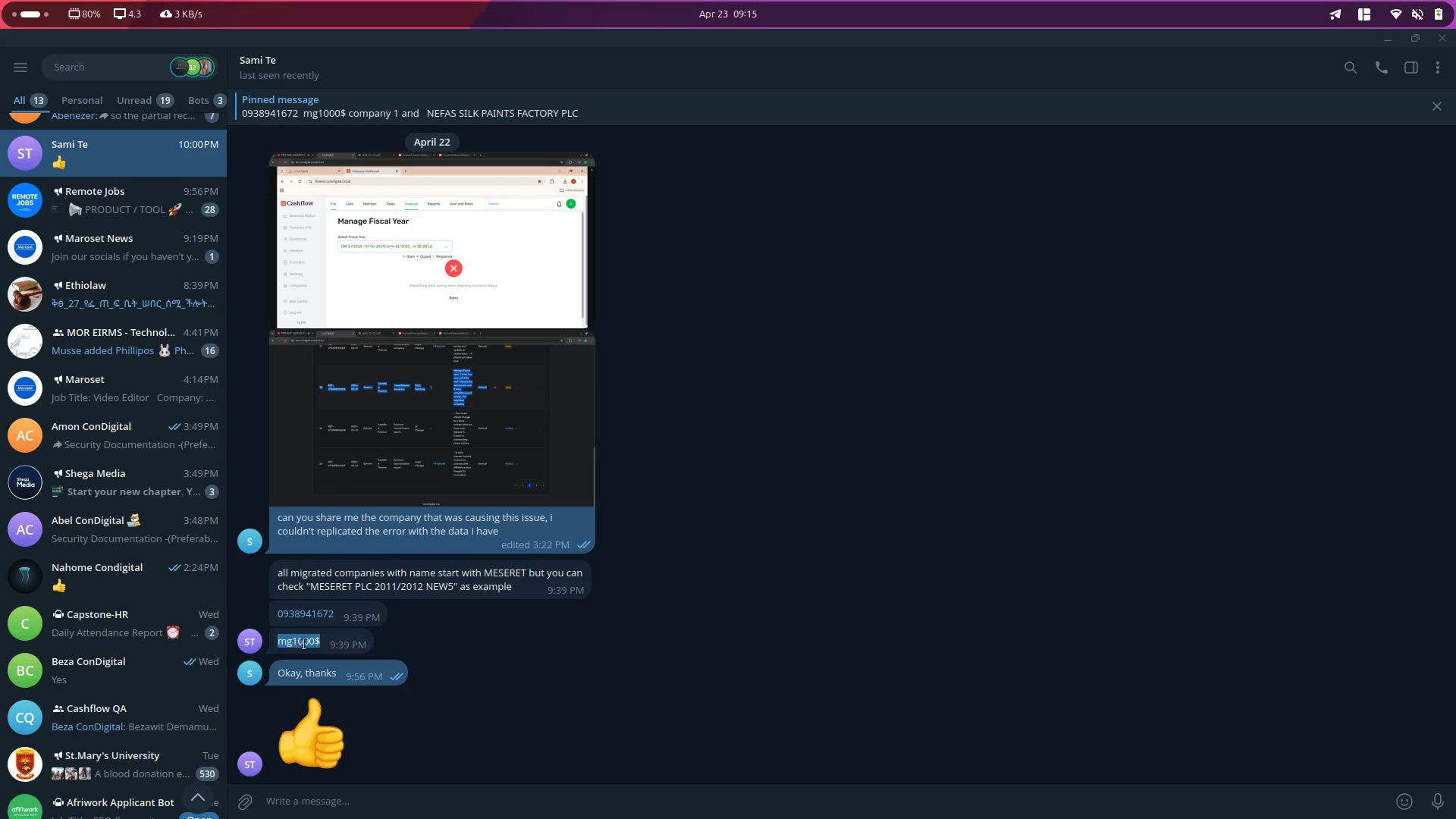 
key(Alt+Tab)
 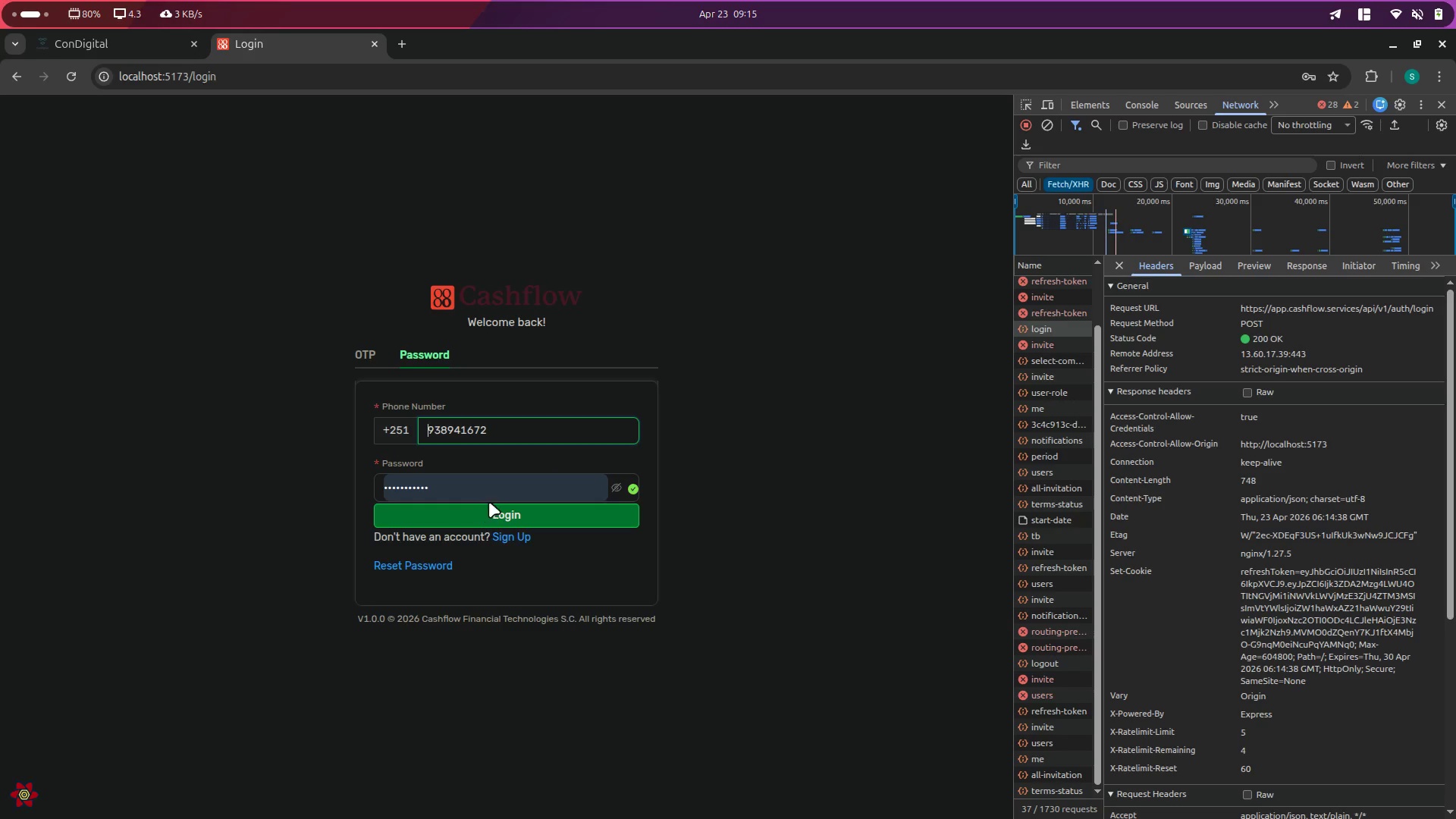 
left_click([494, 490])
 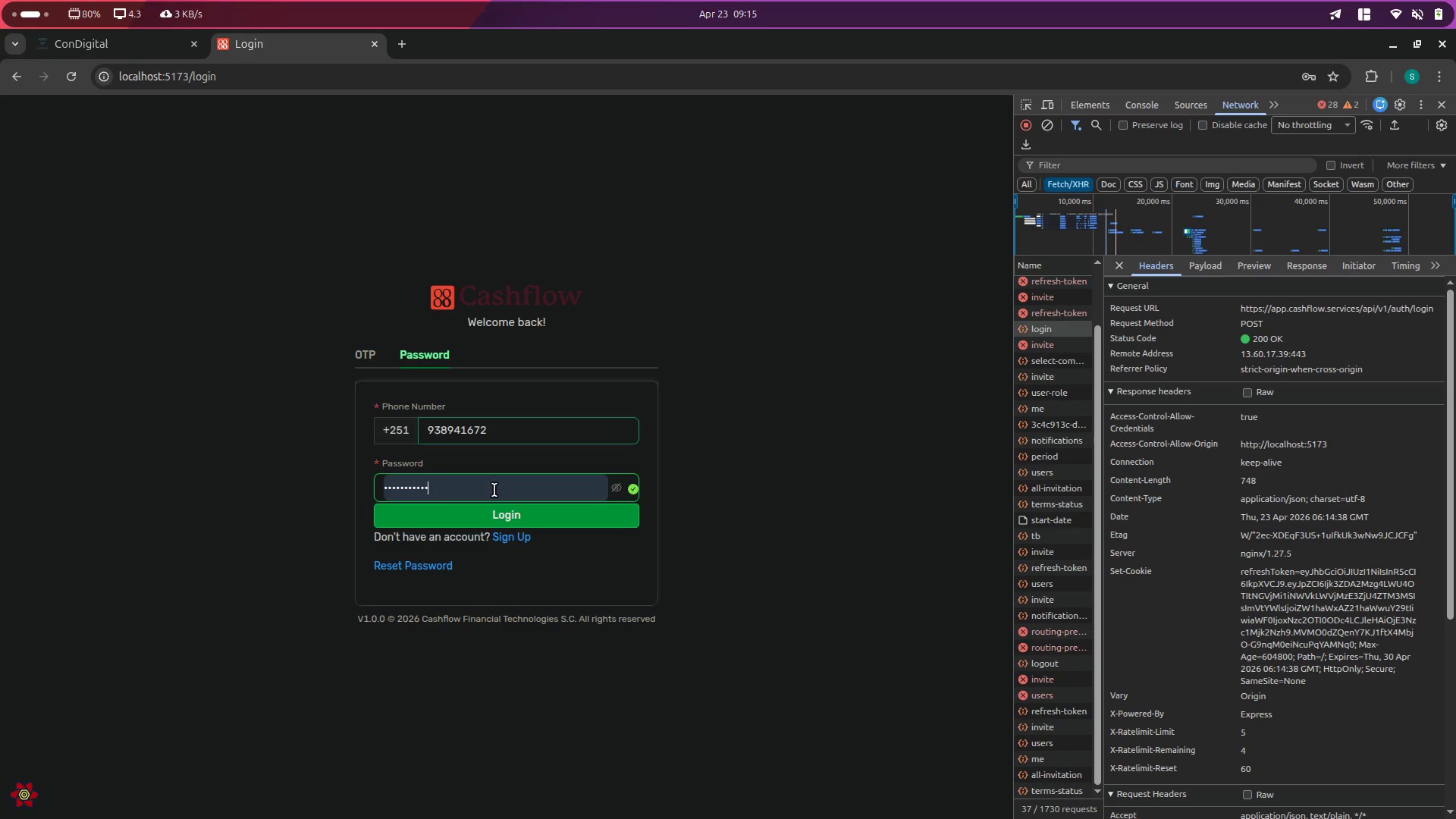 
key(Control+A)
 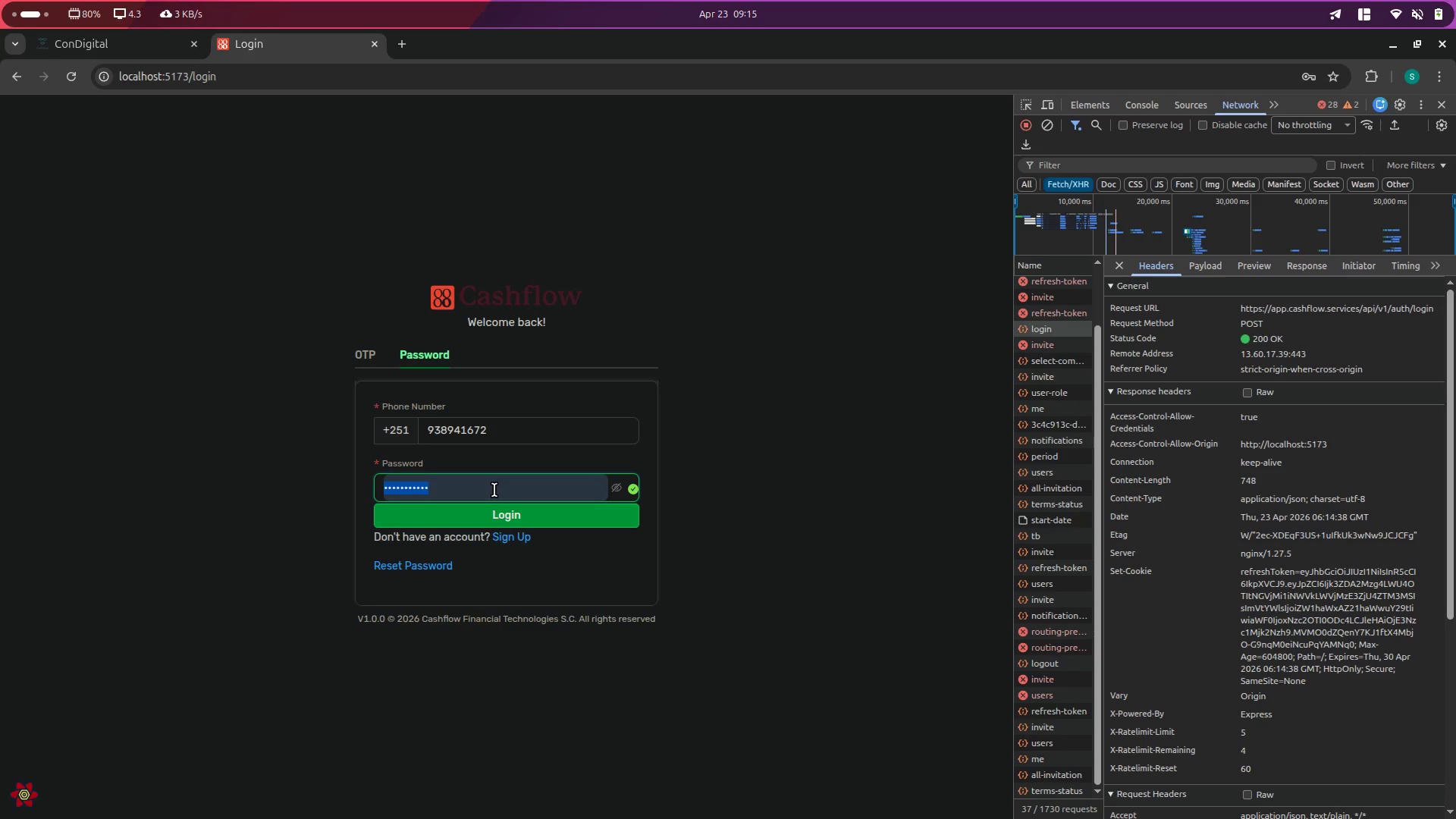 
key(Control+V)
 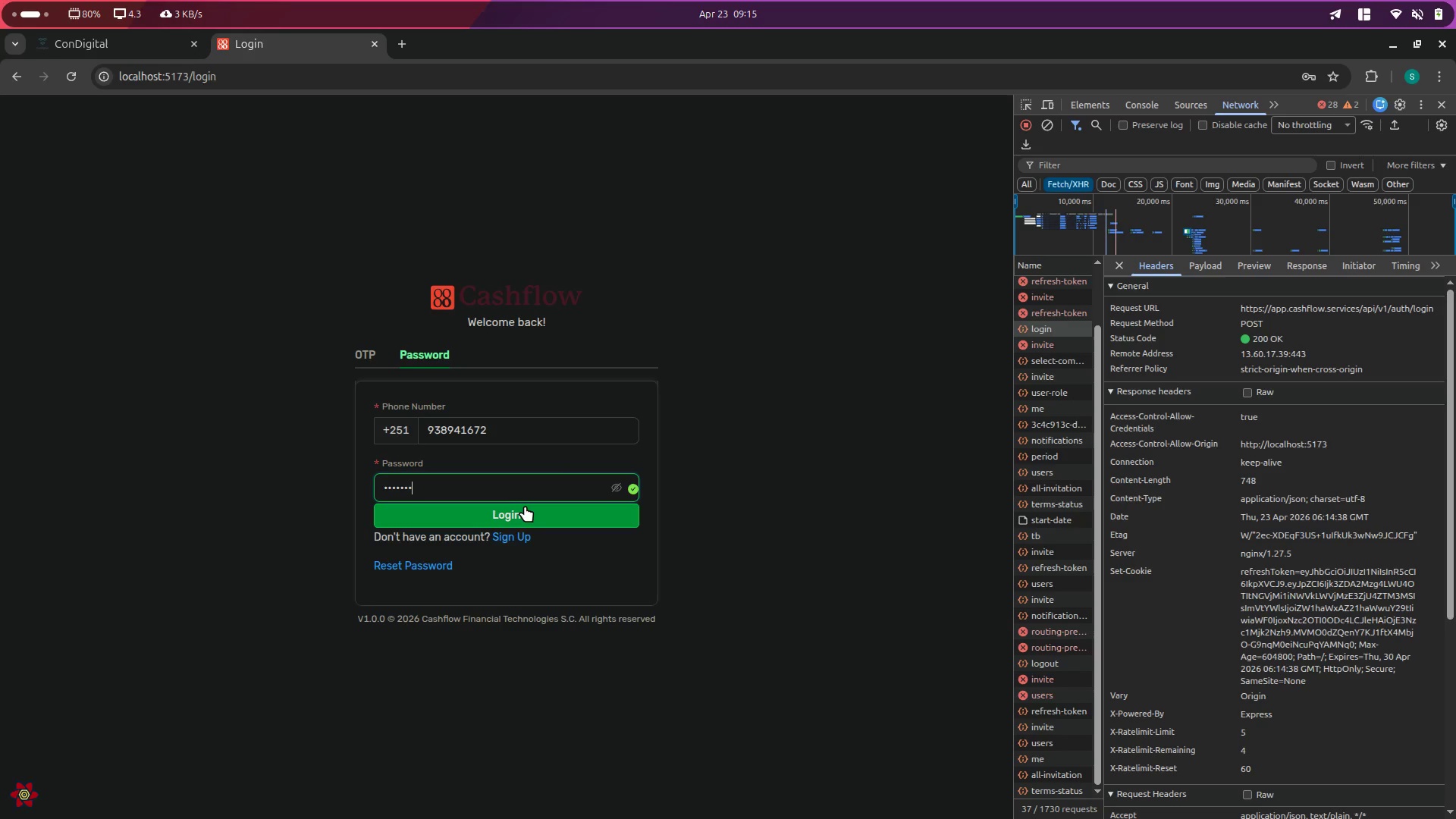 
left_click([526, 506])
 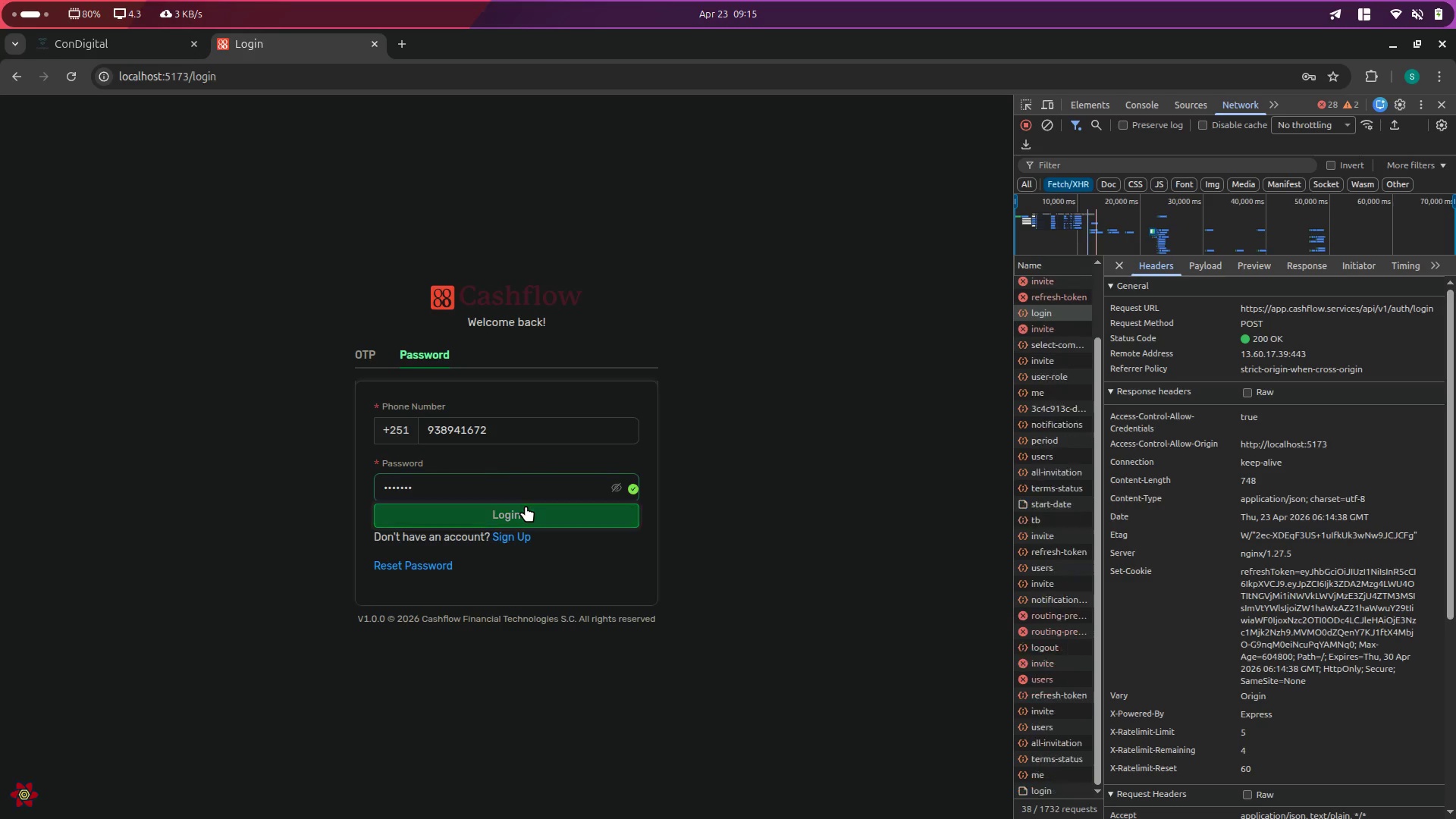 
key(Alt+AltLeft)
 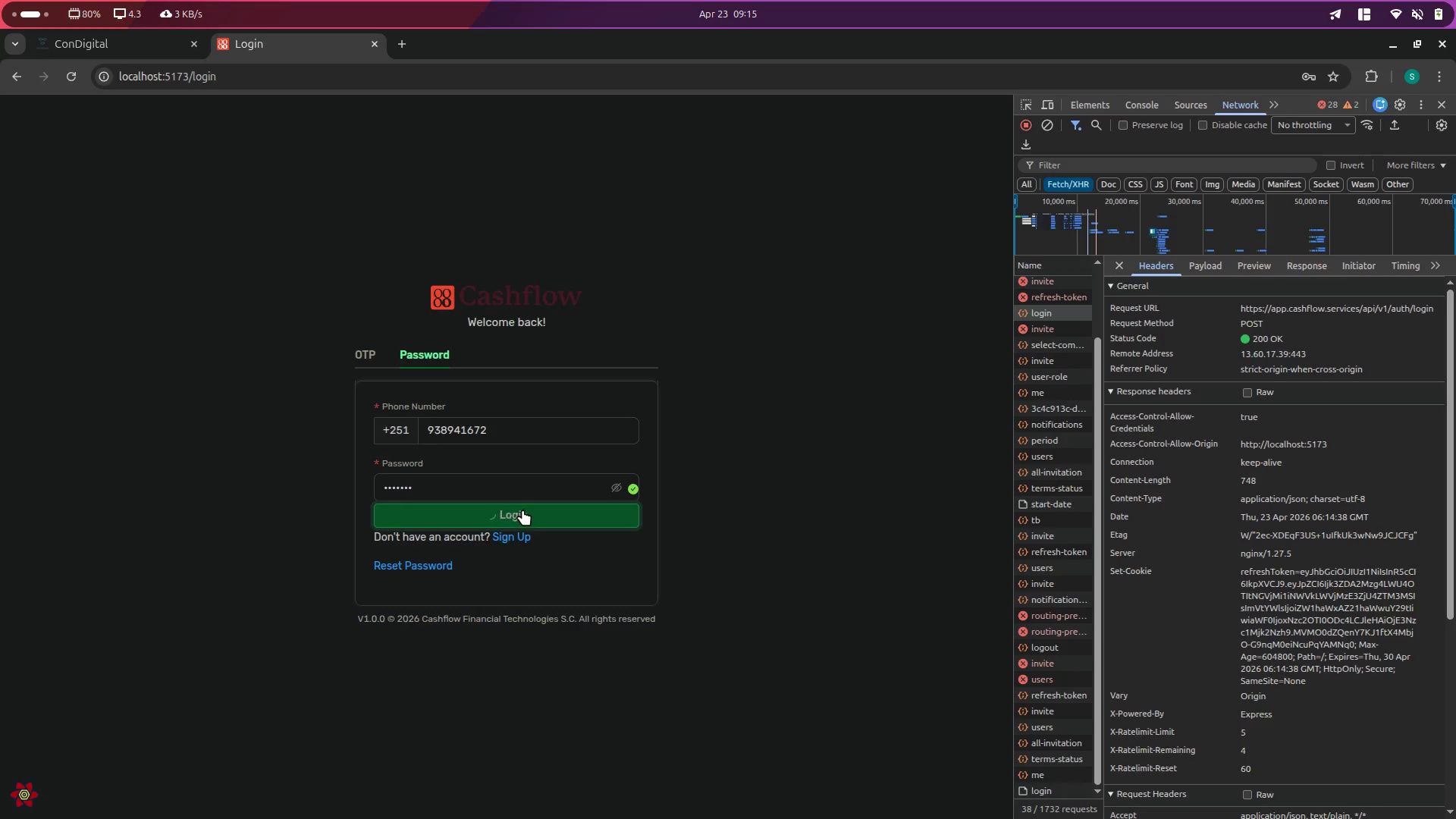 
key(Alt+Tab)
 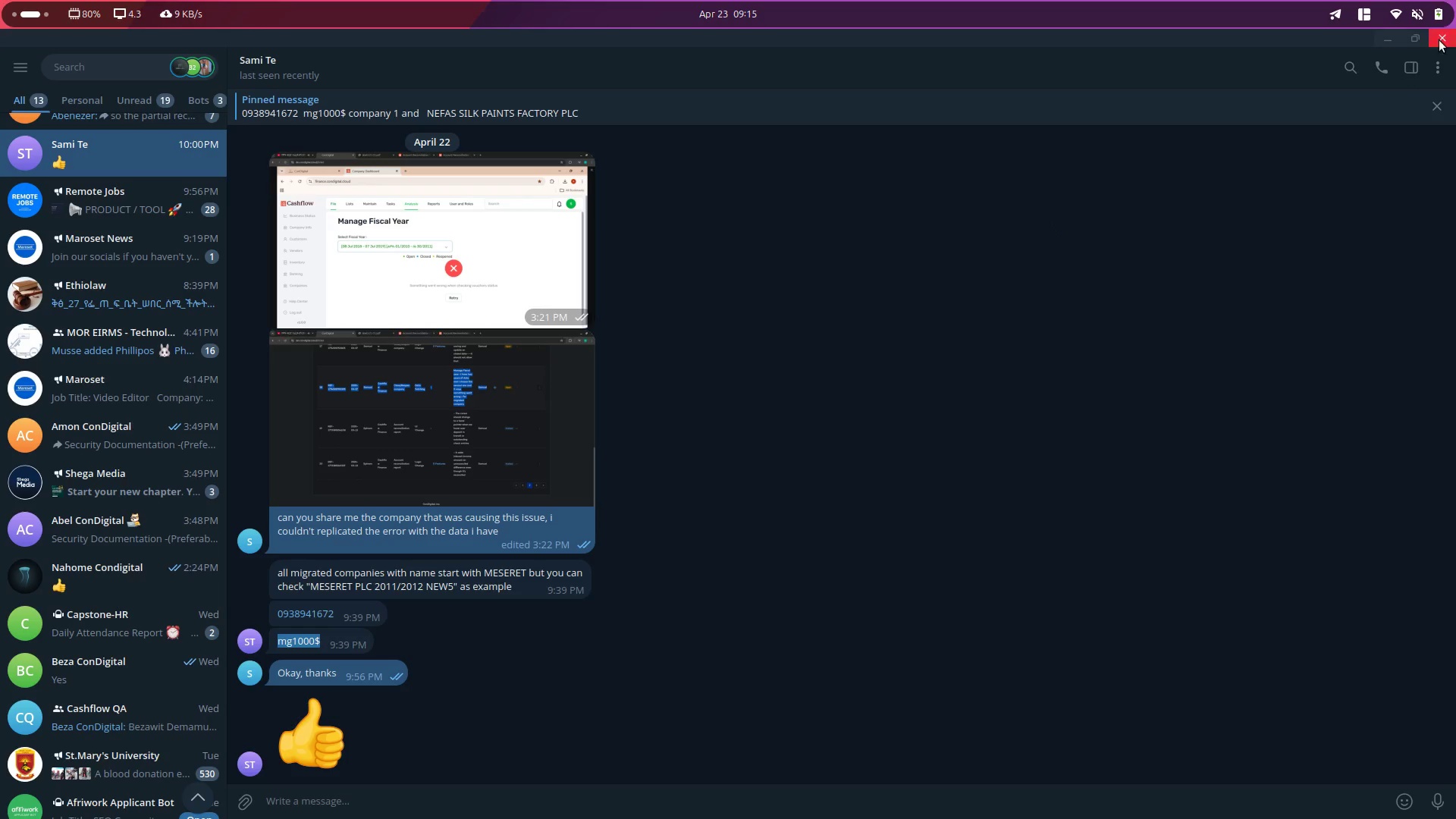 
left_click([1439, 42])
 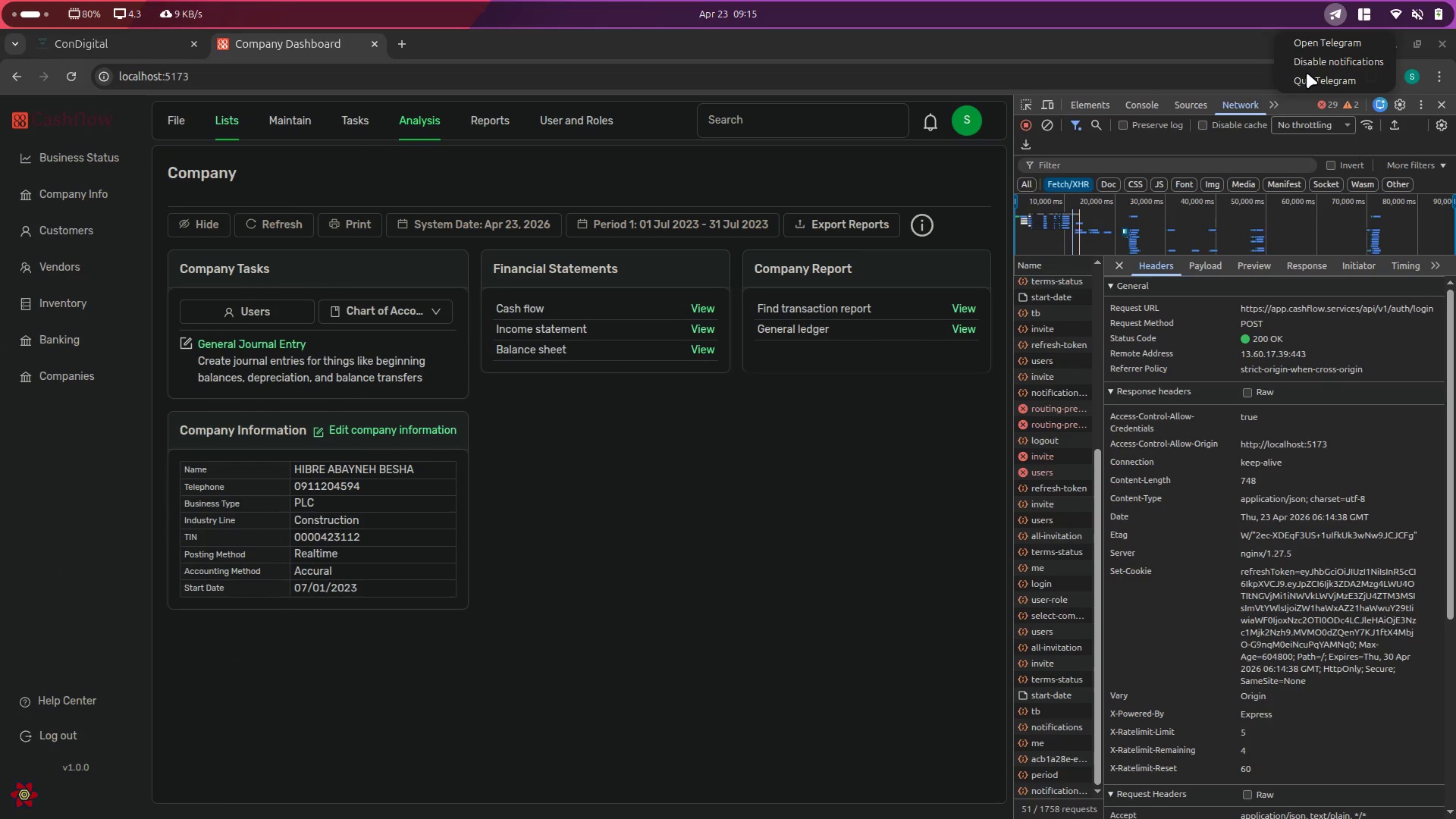 
left_click([1308, 84])
 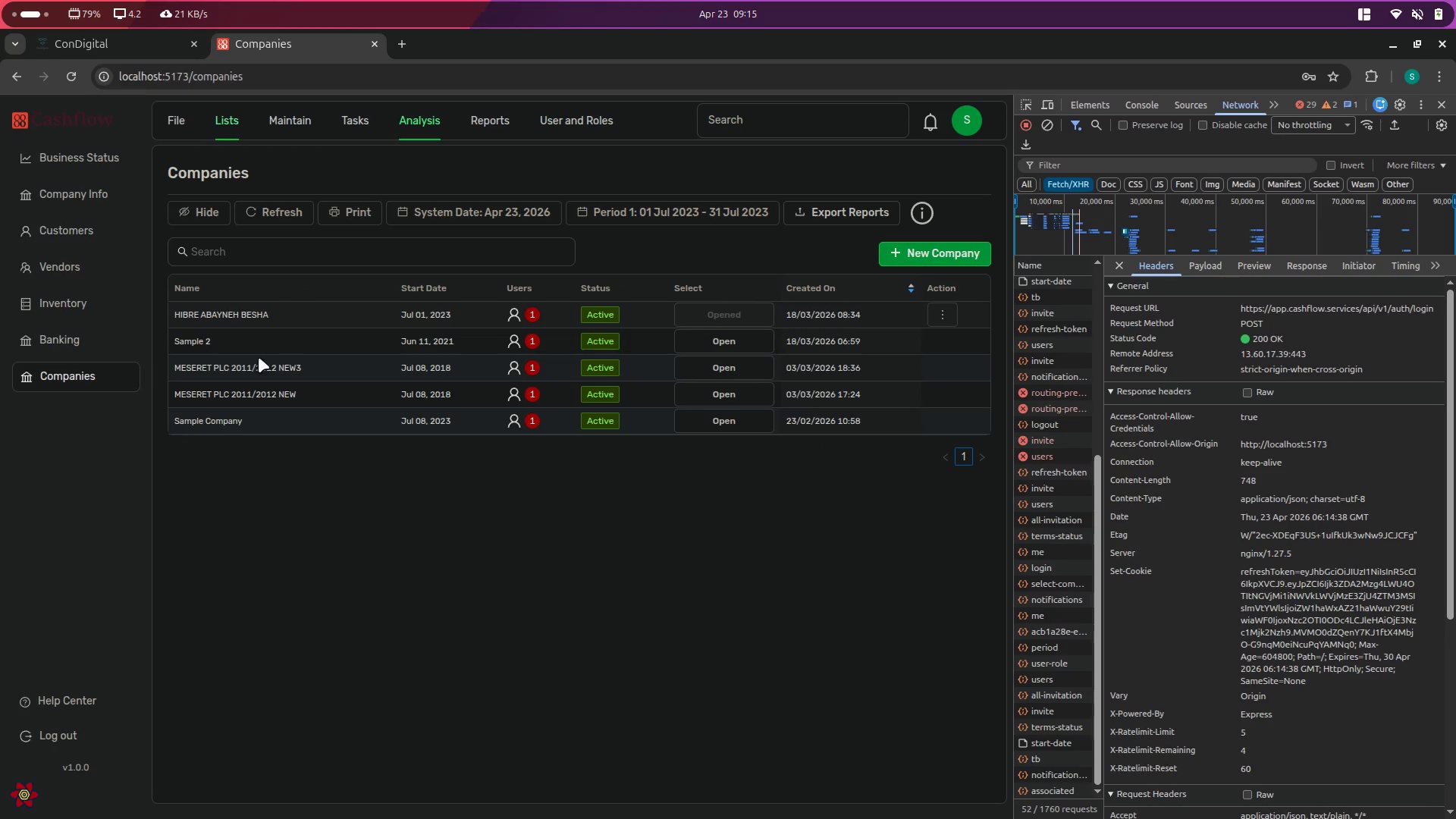 
wait(6.74)
 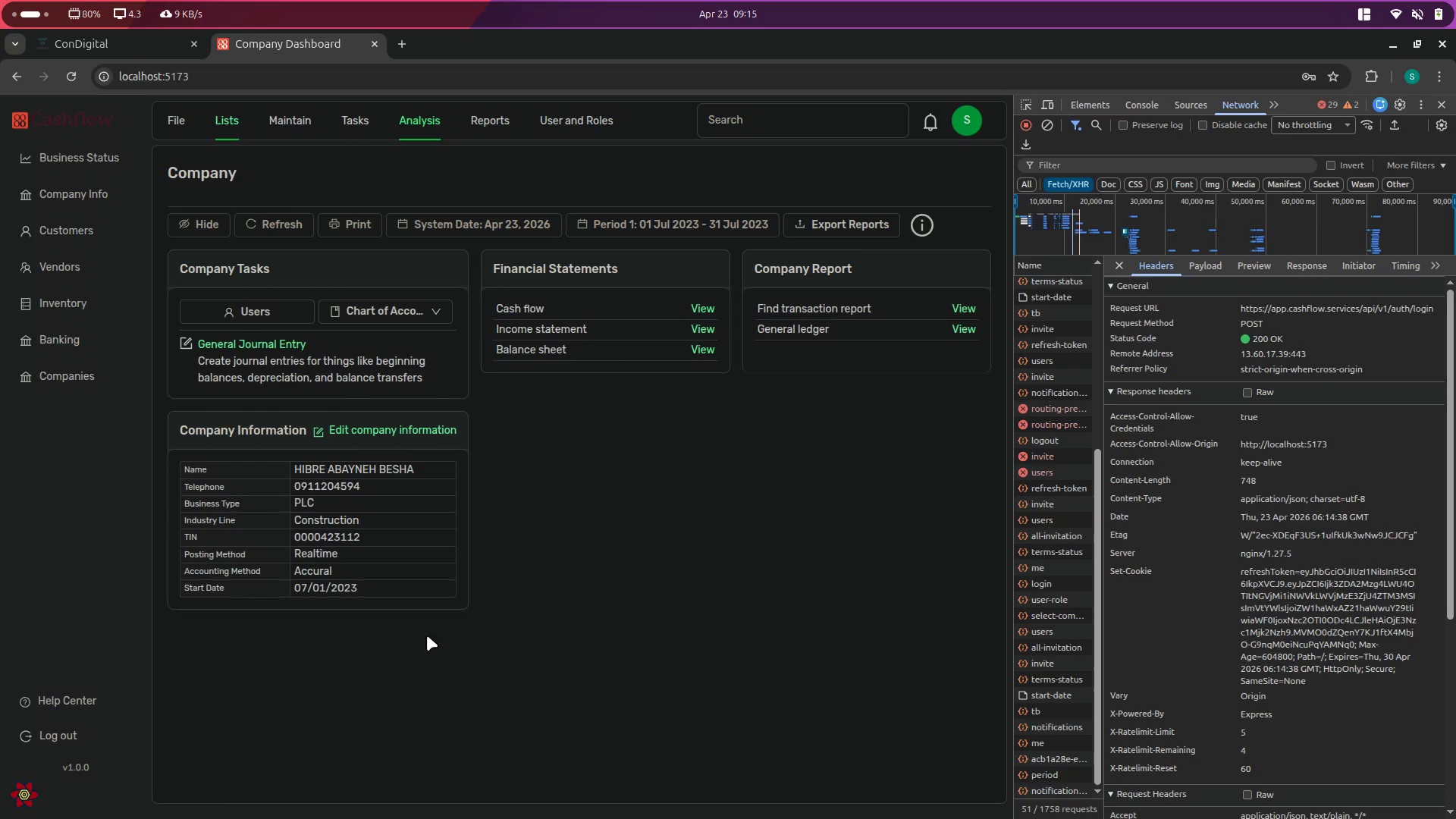 
left_click([751, 363])
 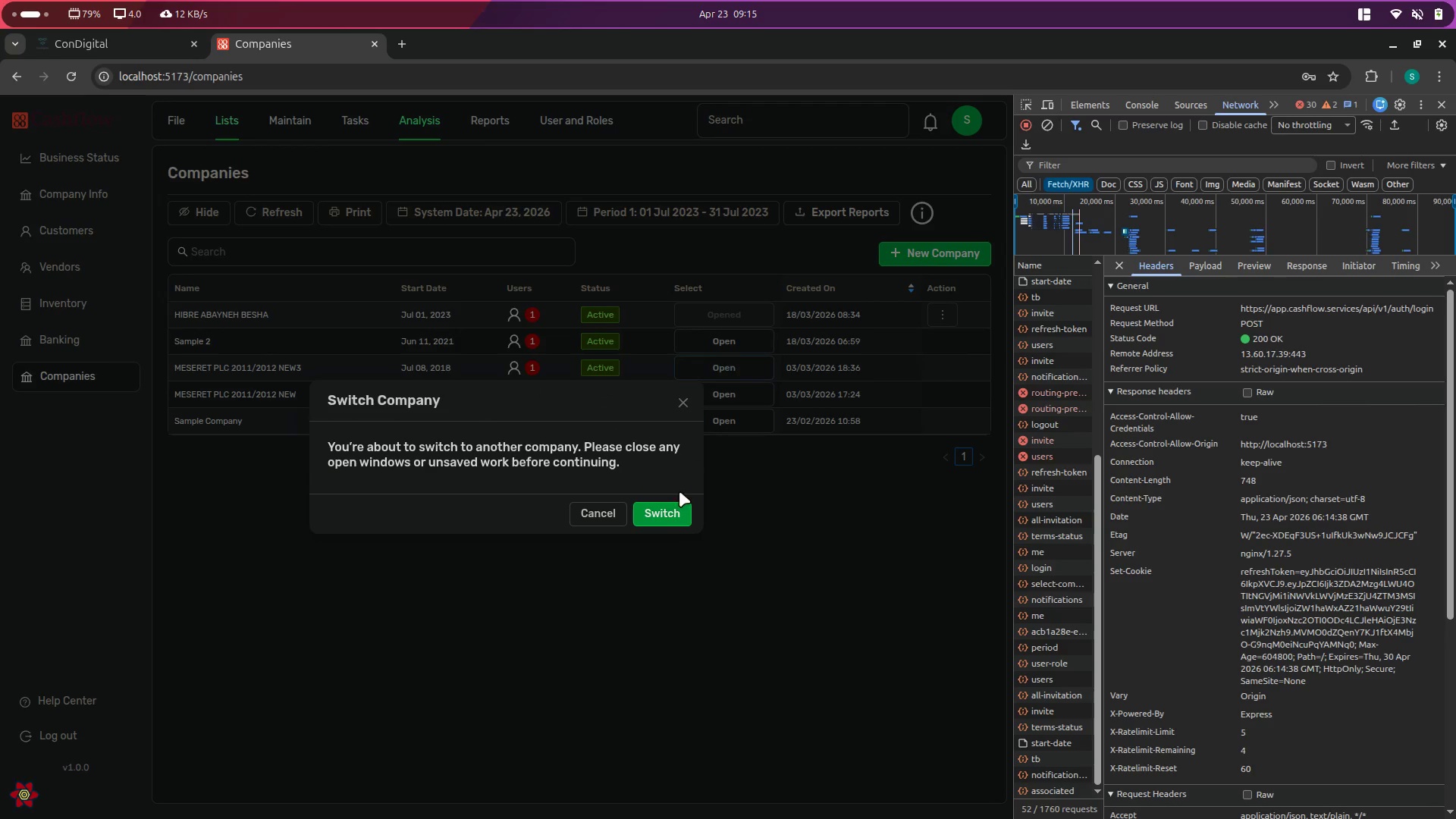 
left_click([650, 509])
 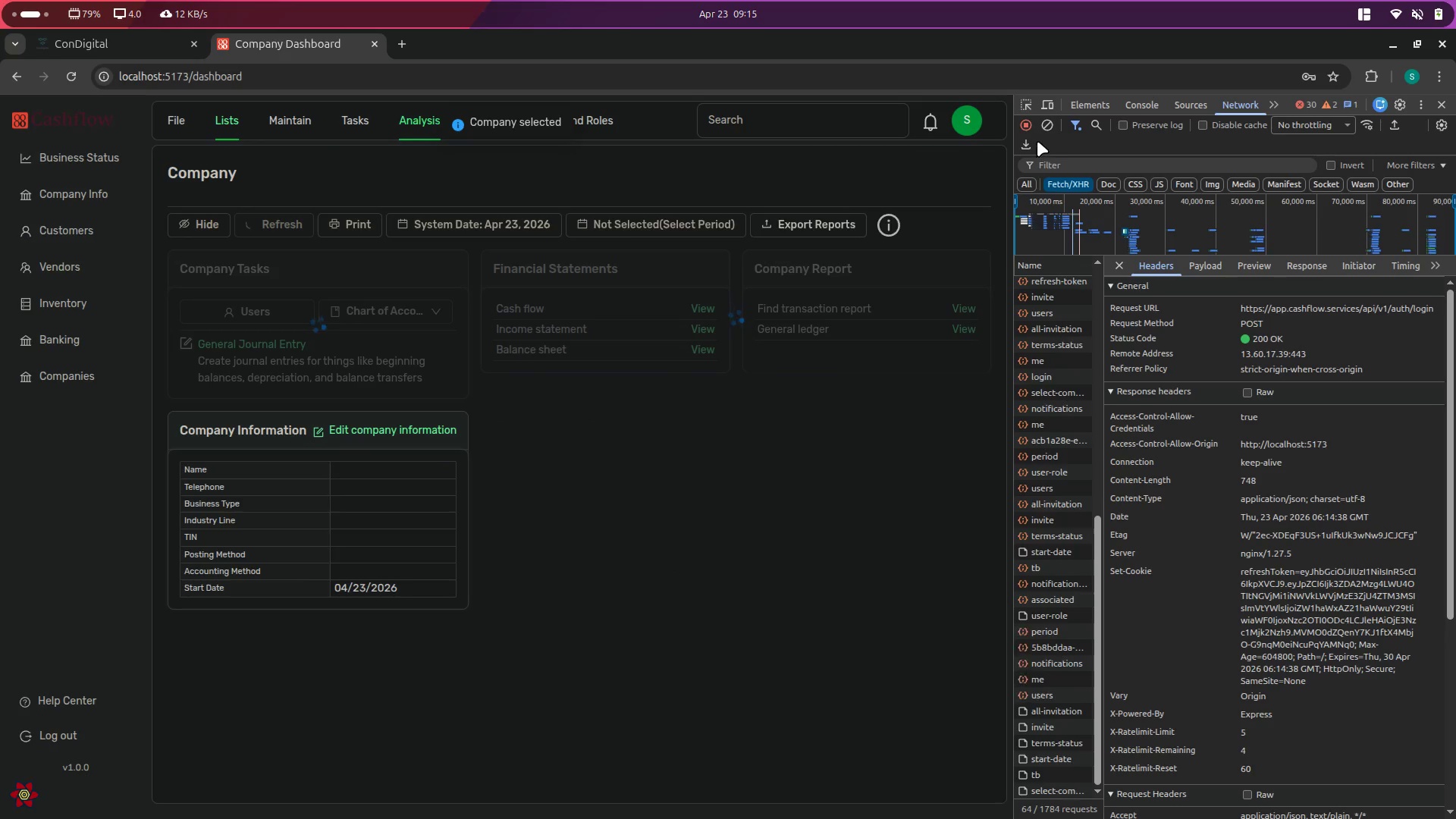 
left_click([1049, 124])
 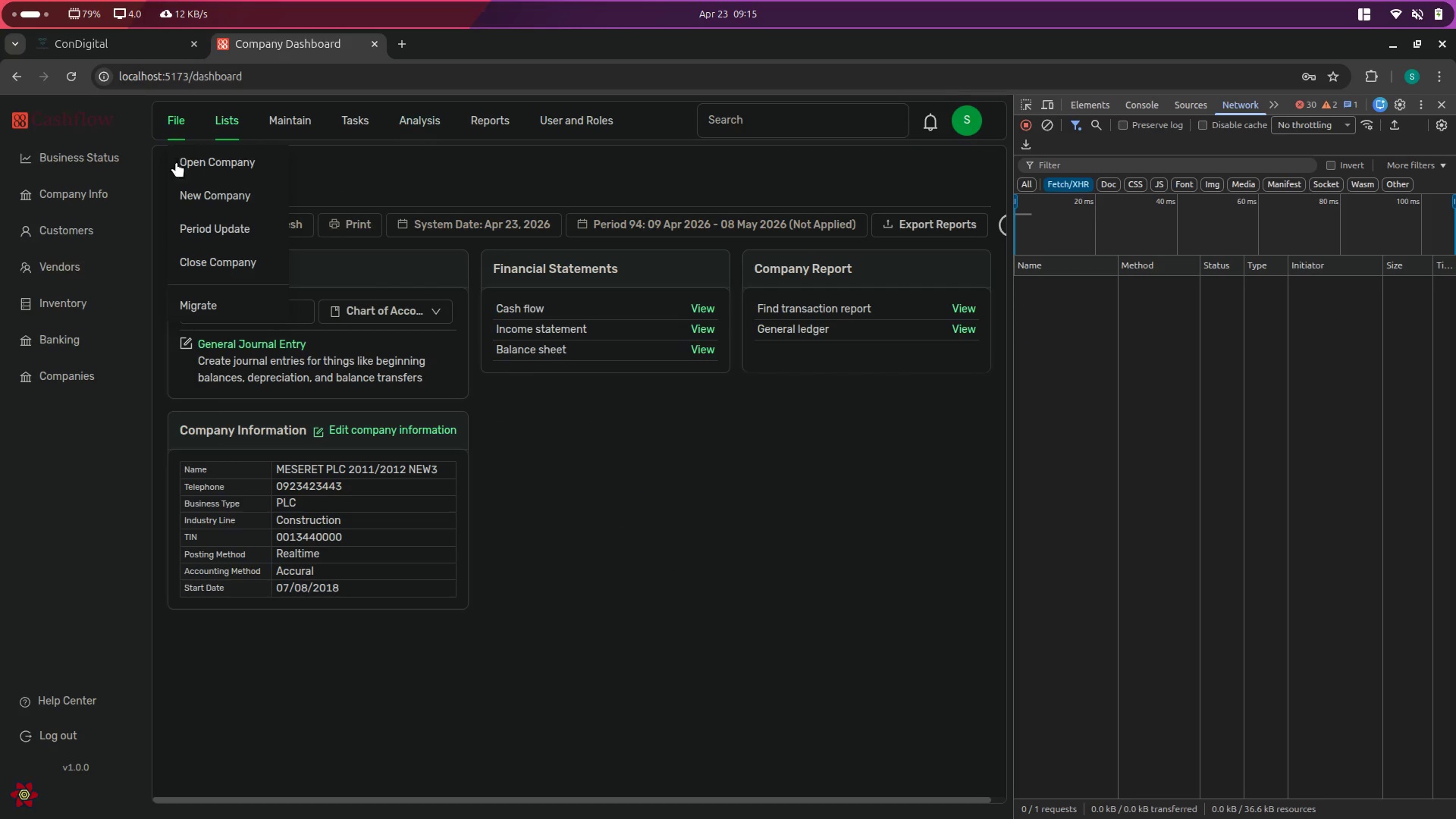 
left_click([205, 266])
 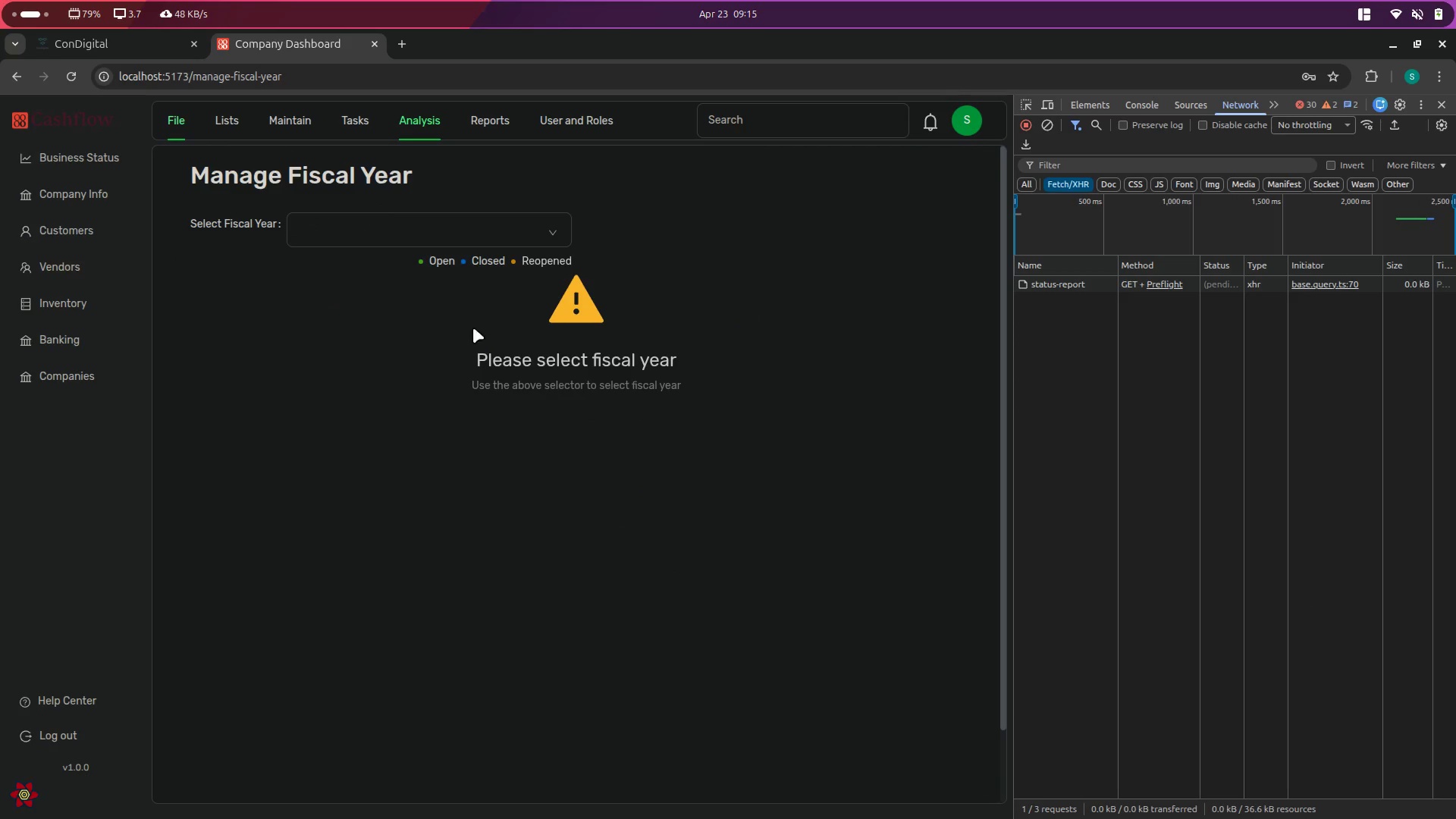 
left_click([453, 230])
 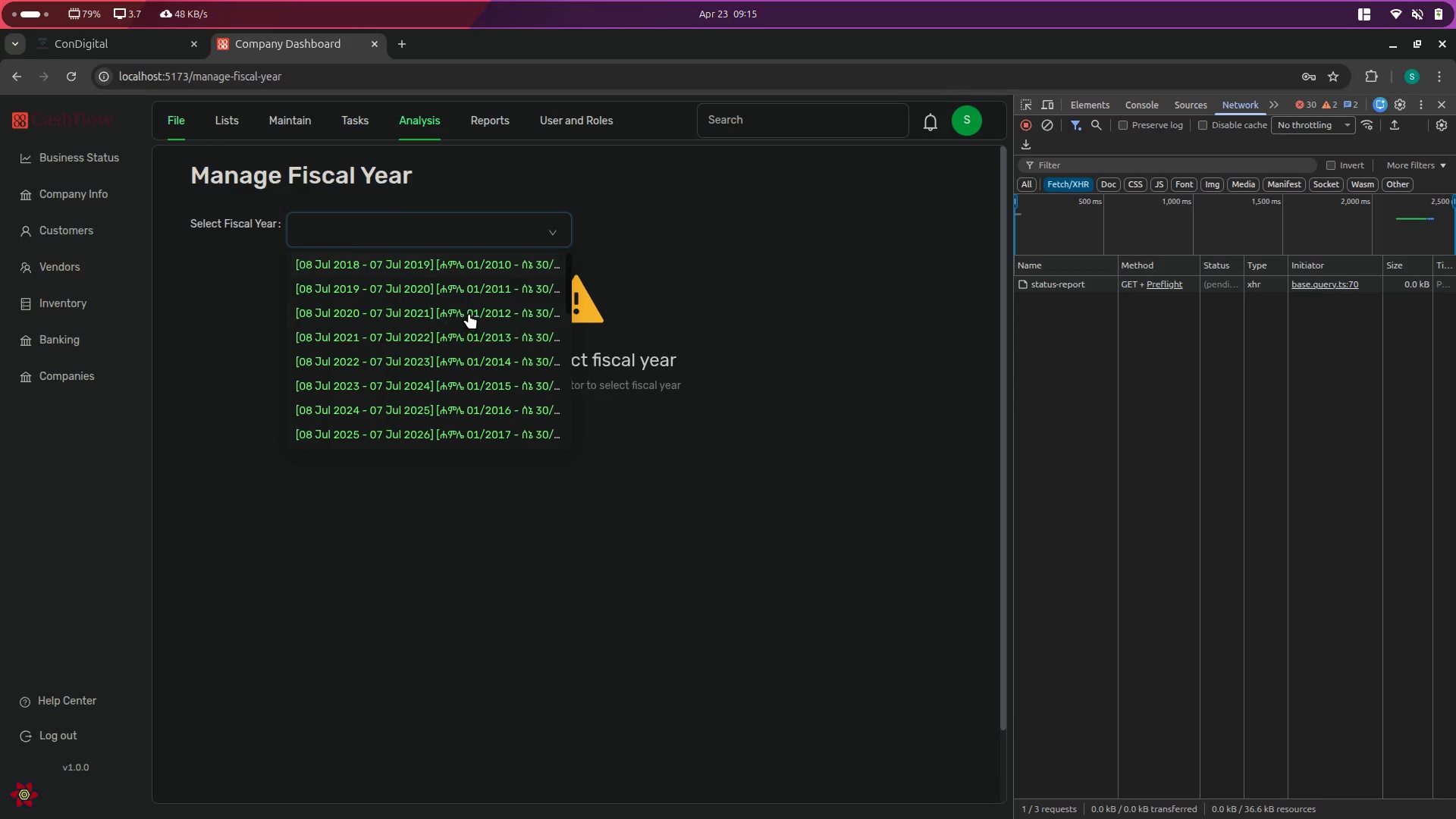 
scroll: coordinate [477, 326], scroll_direction: up, amount: 3.0
 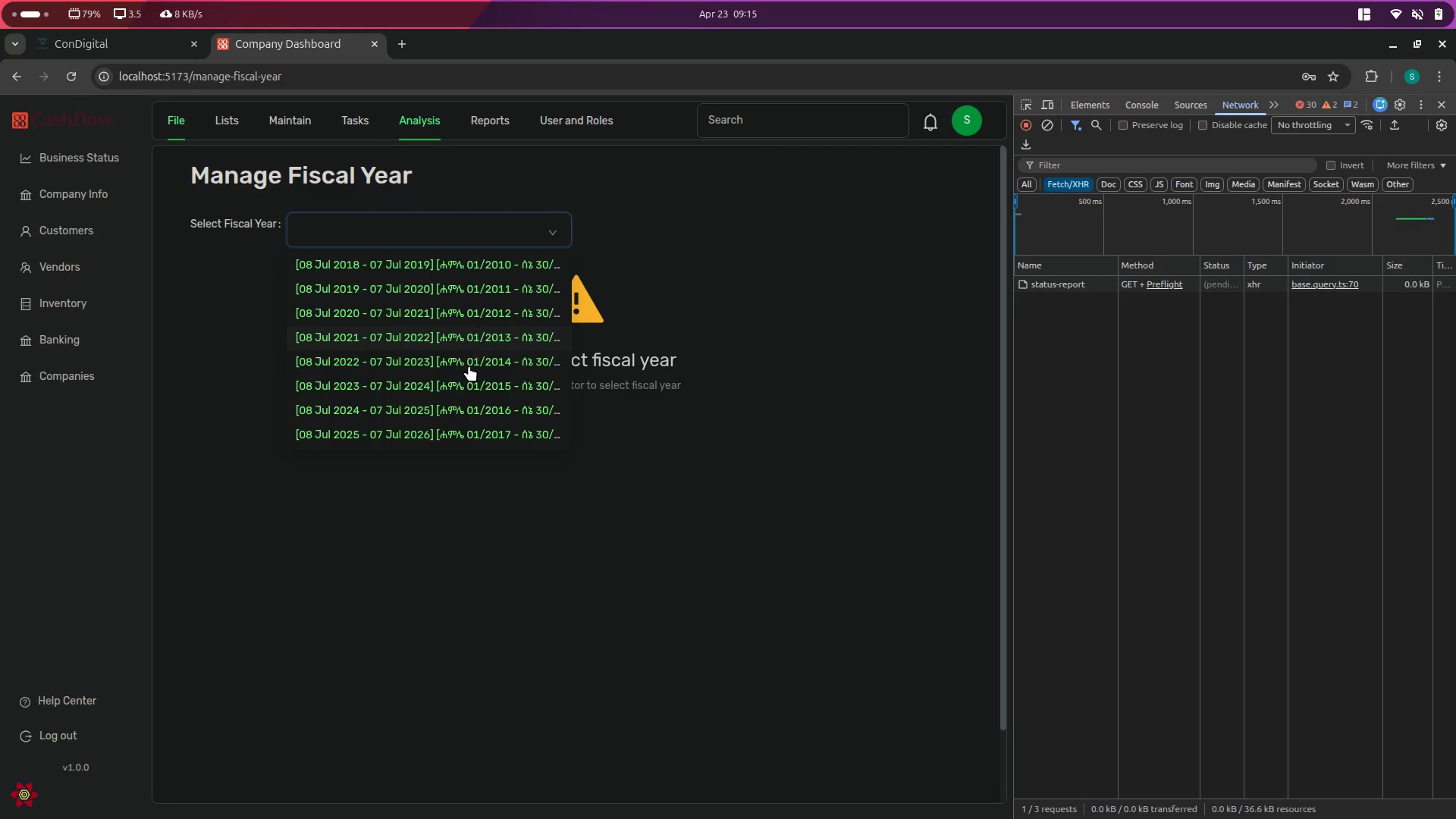 
scroll: coordinate [453, 413], scroll_direction: down, amount: 16.0
 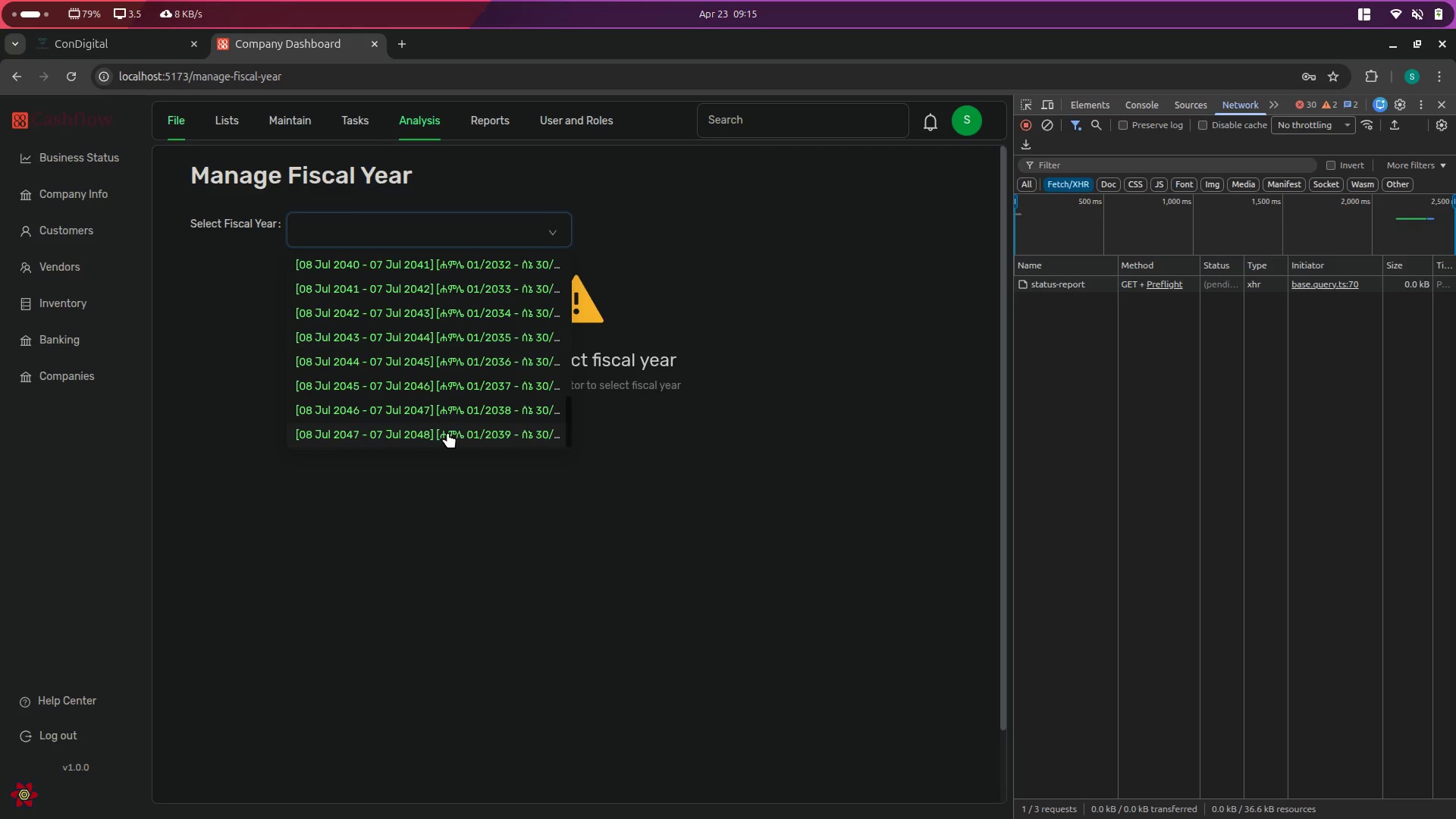 
left_click([447, 432])
 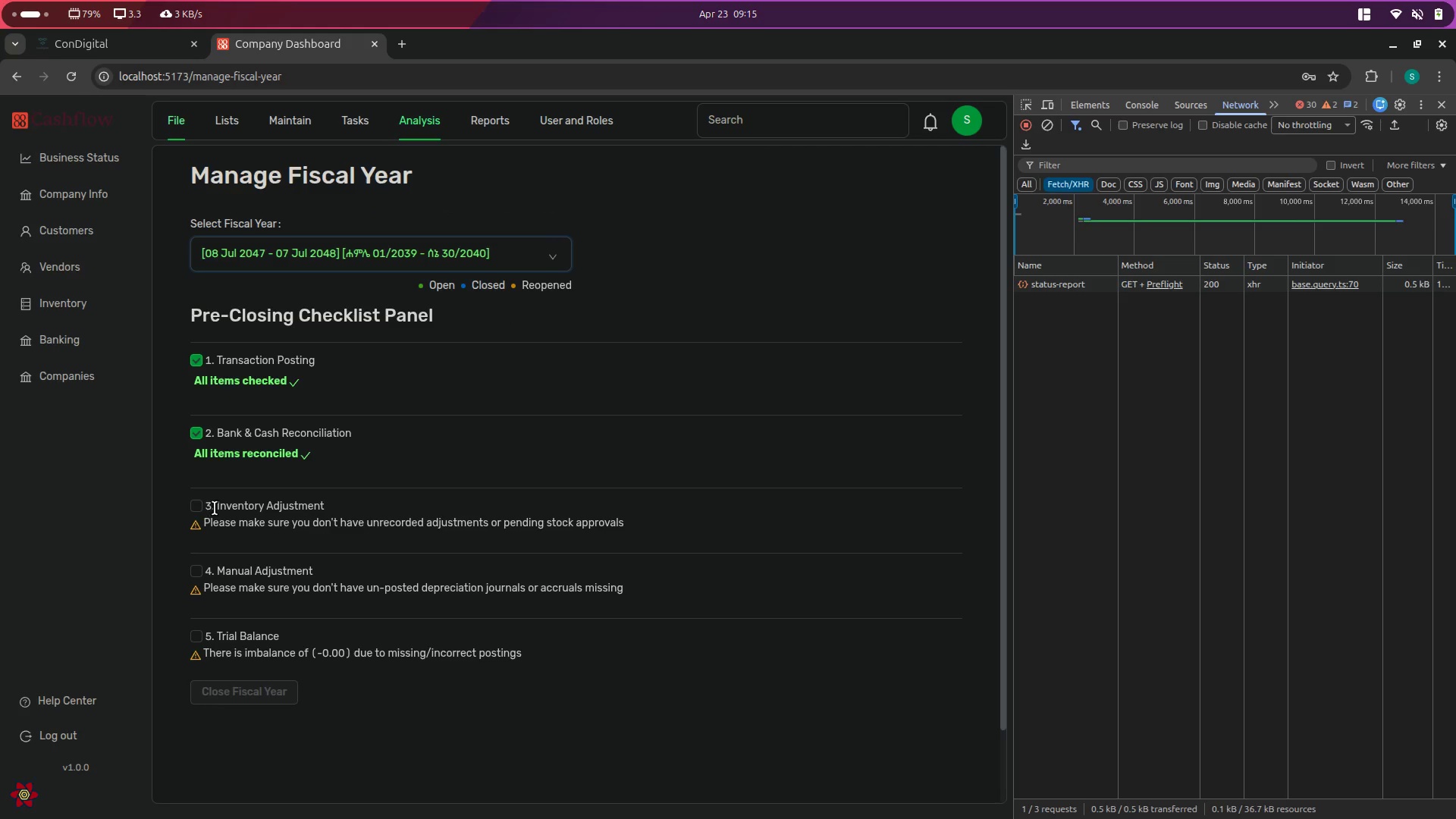 
left_click([373, 253])
 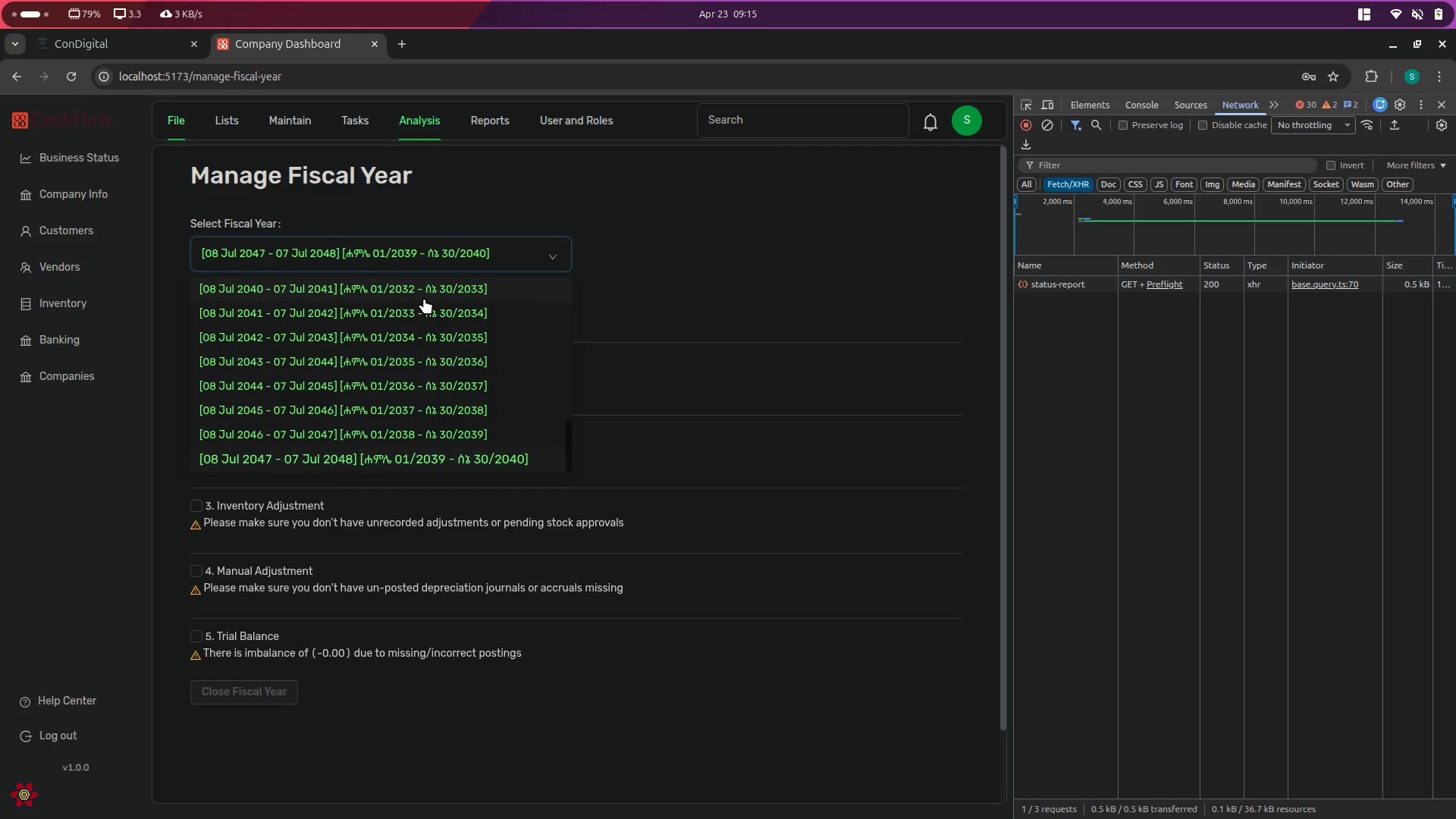 
scroll: coordinate [406, 351], scroll_direction: up, amount: 3.0
 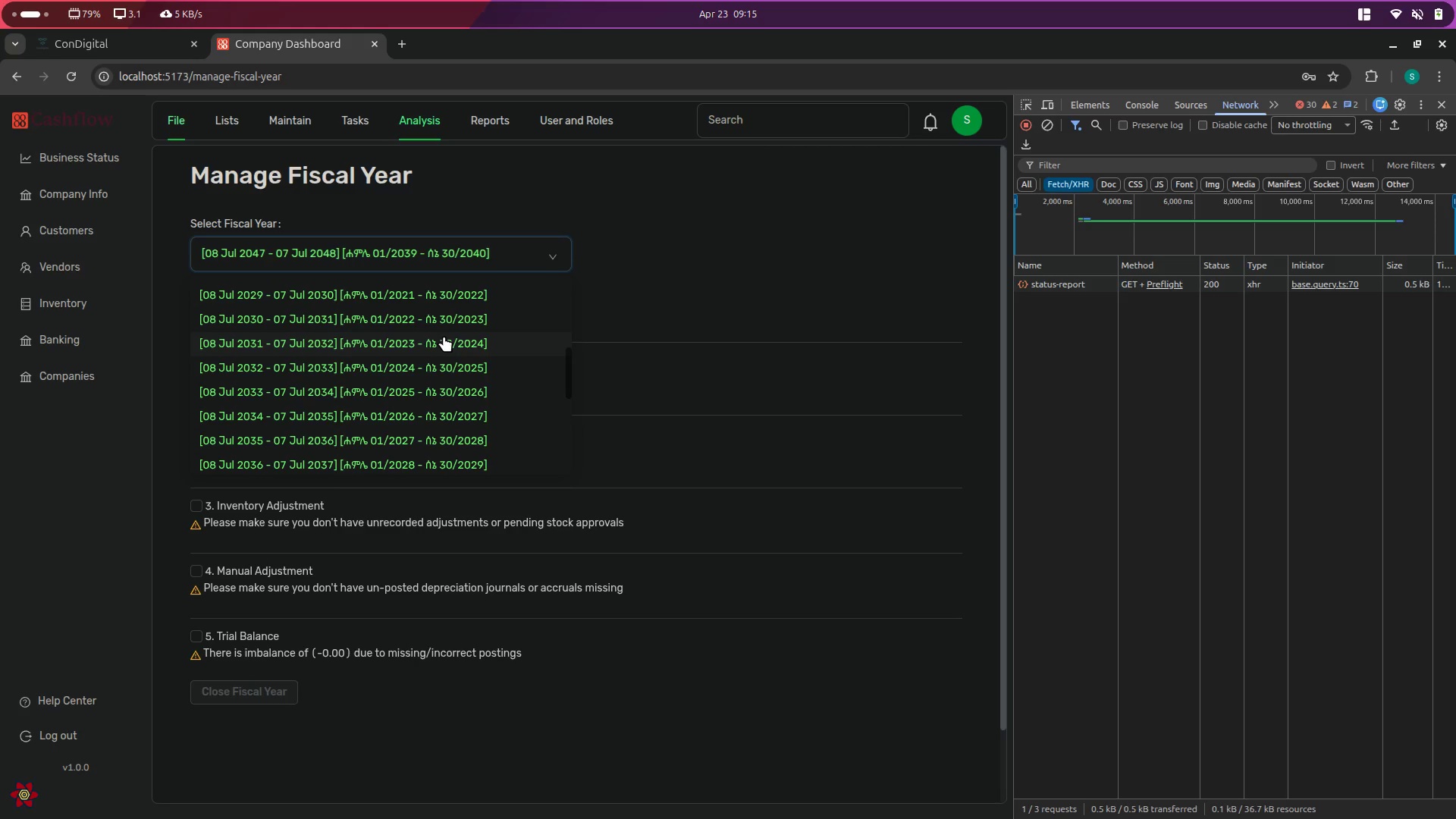 
left_click([444, 336])
 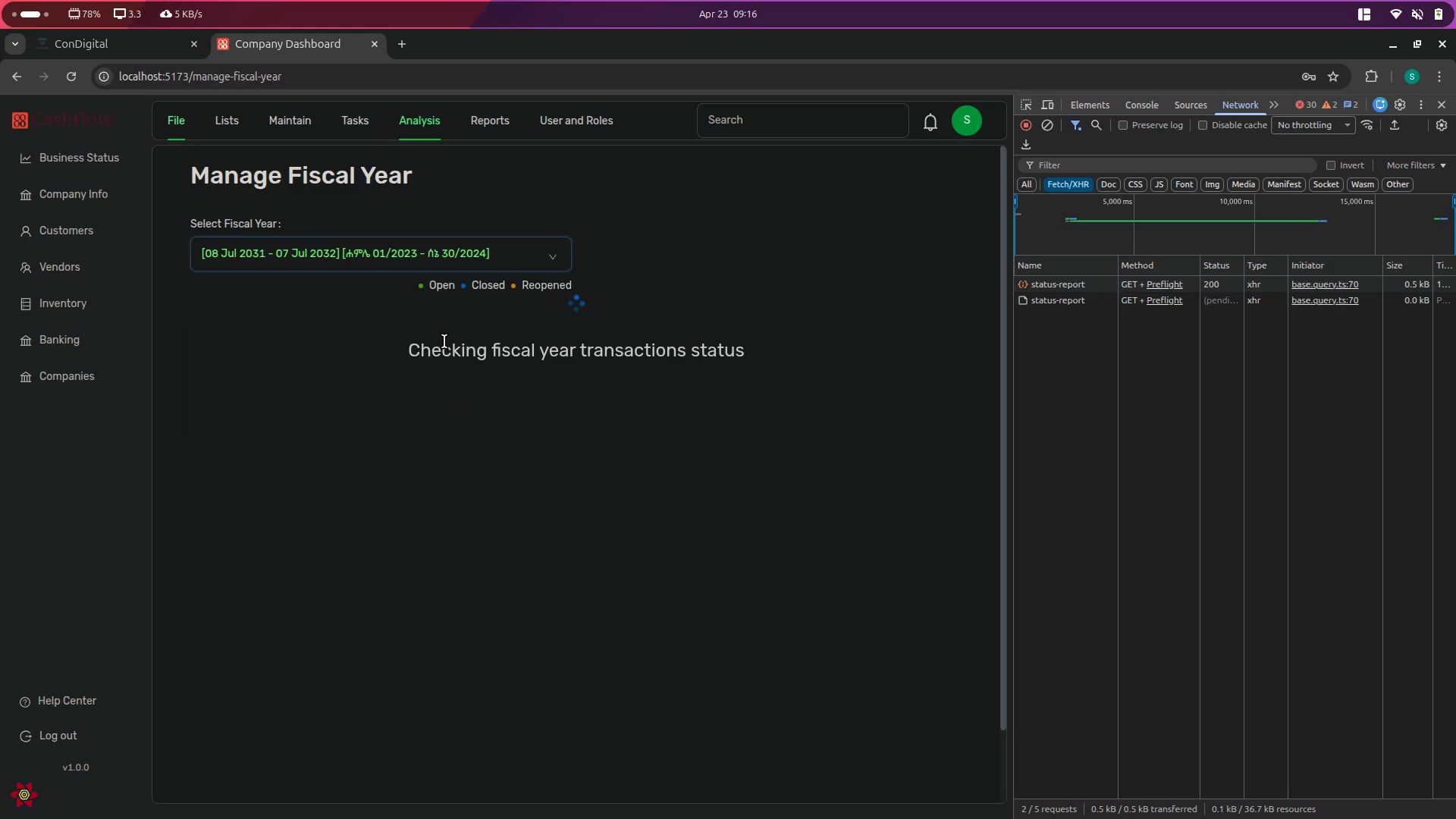 
wait(6.78)
 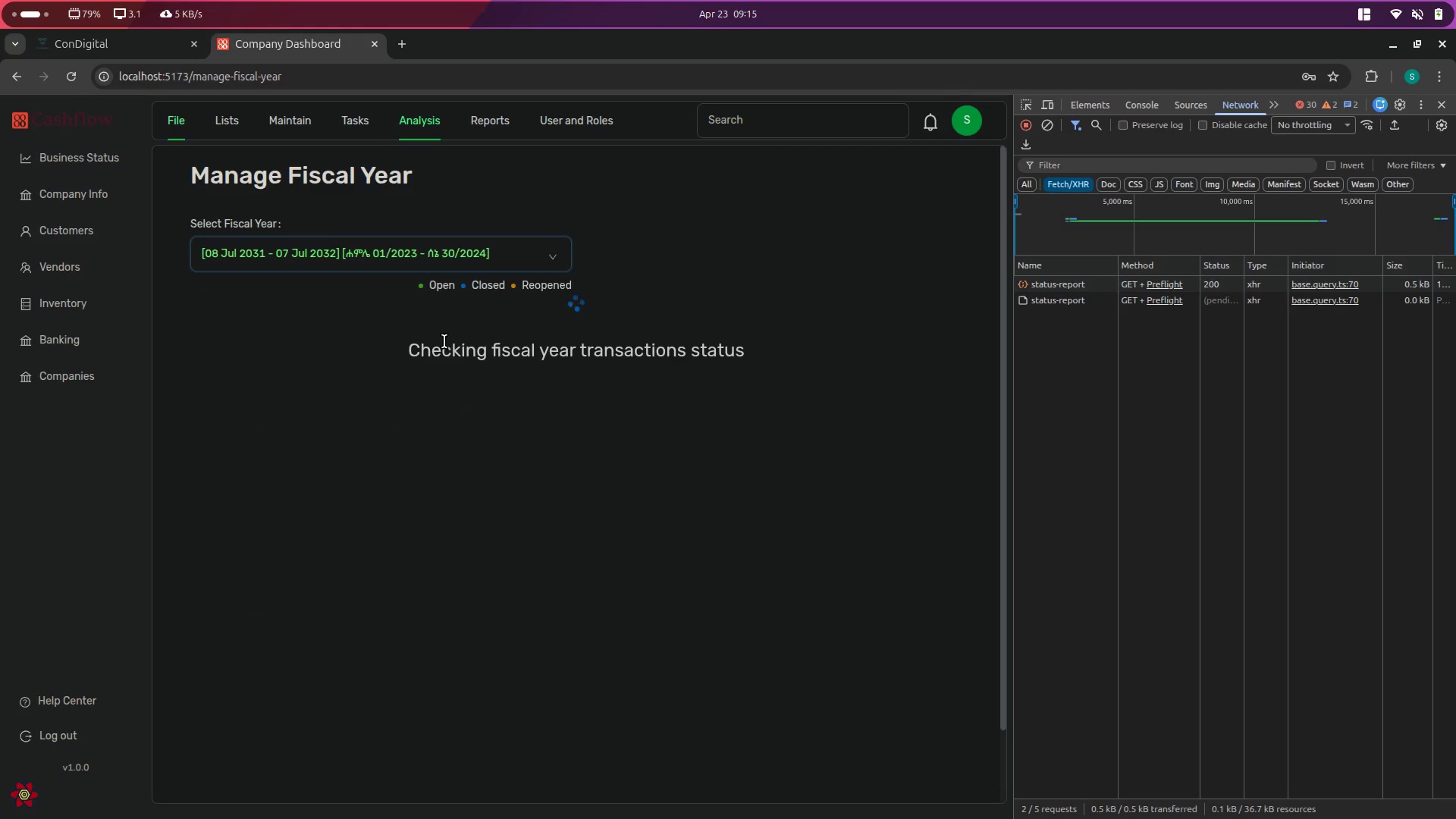 
left_click([121, 46])
 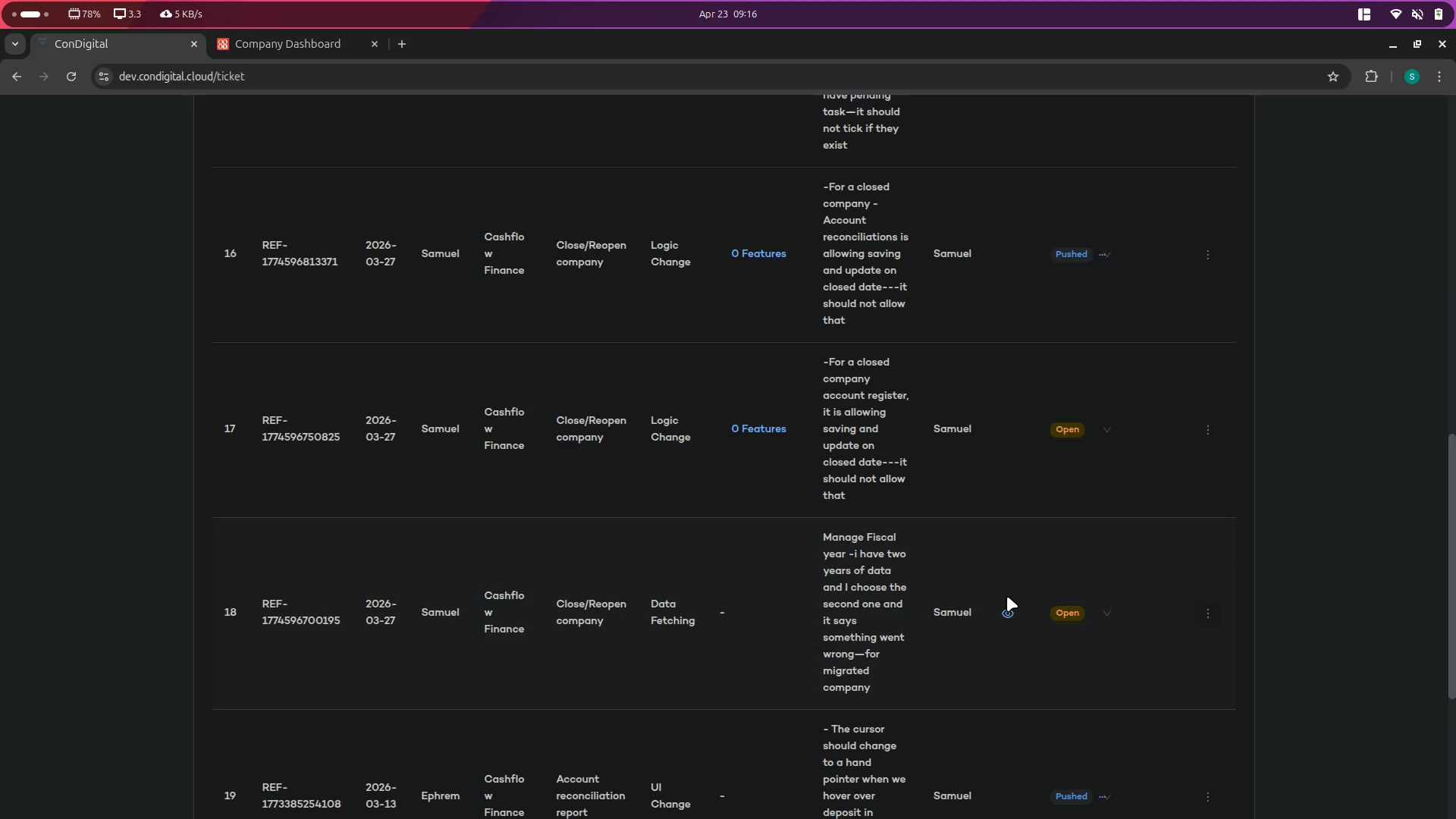 
left_click([1011, 619])
 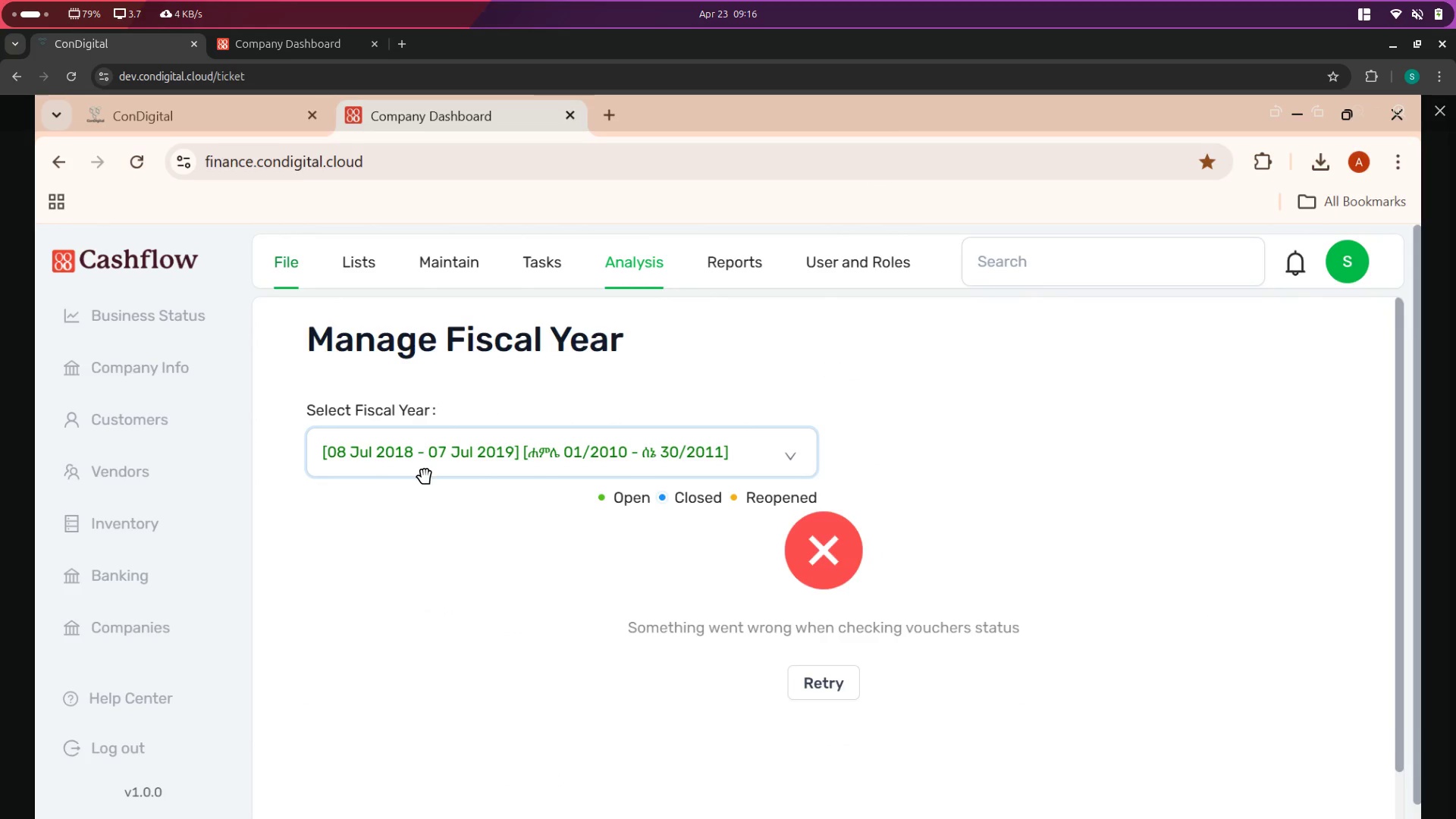 
left_click([0, 377])
 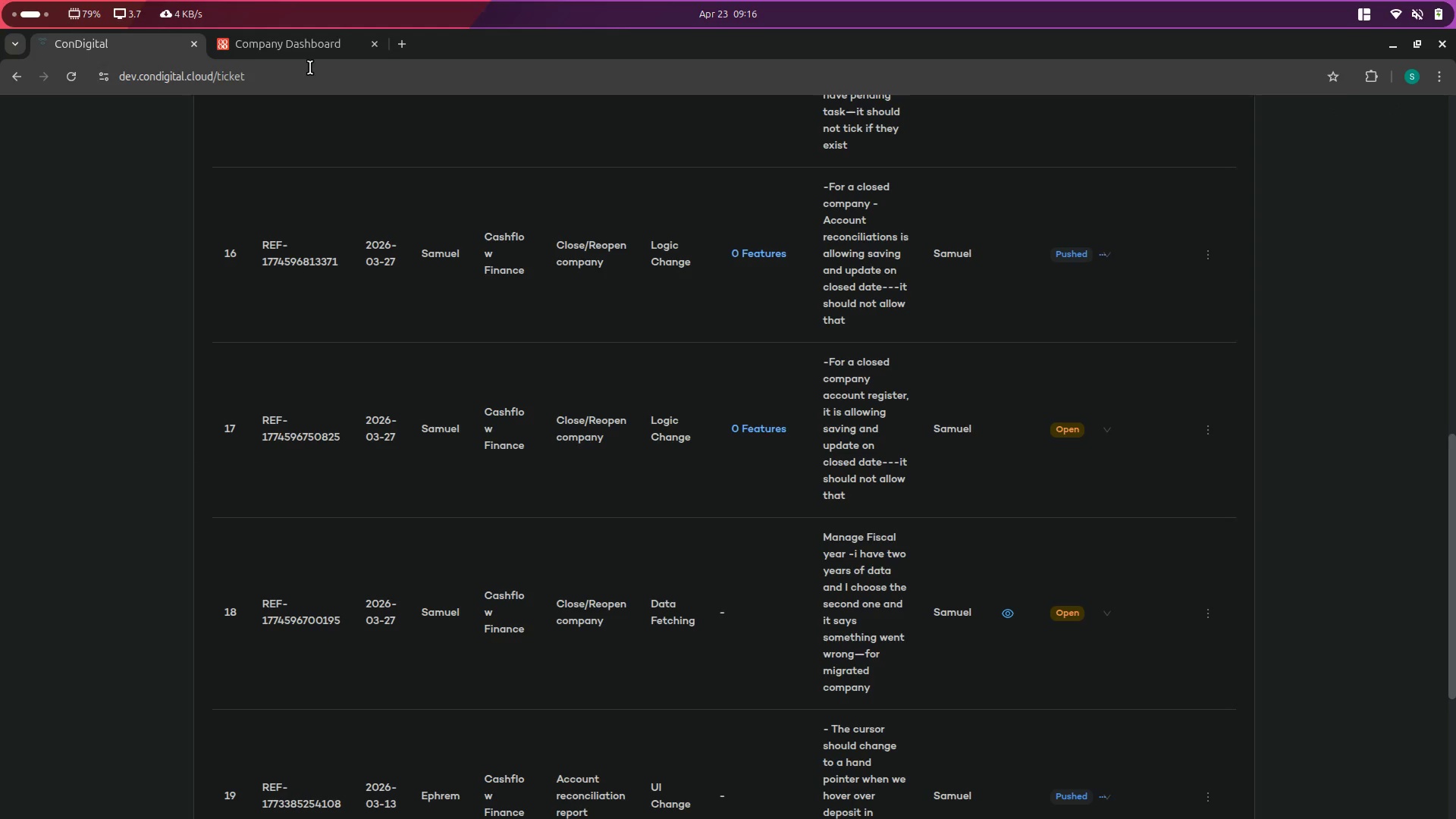 
left_click([300, 39])
 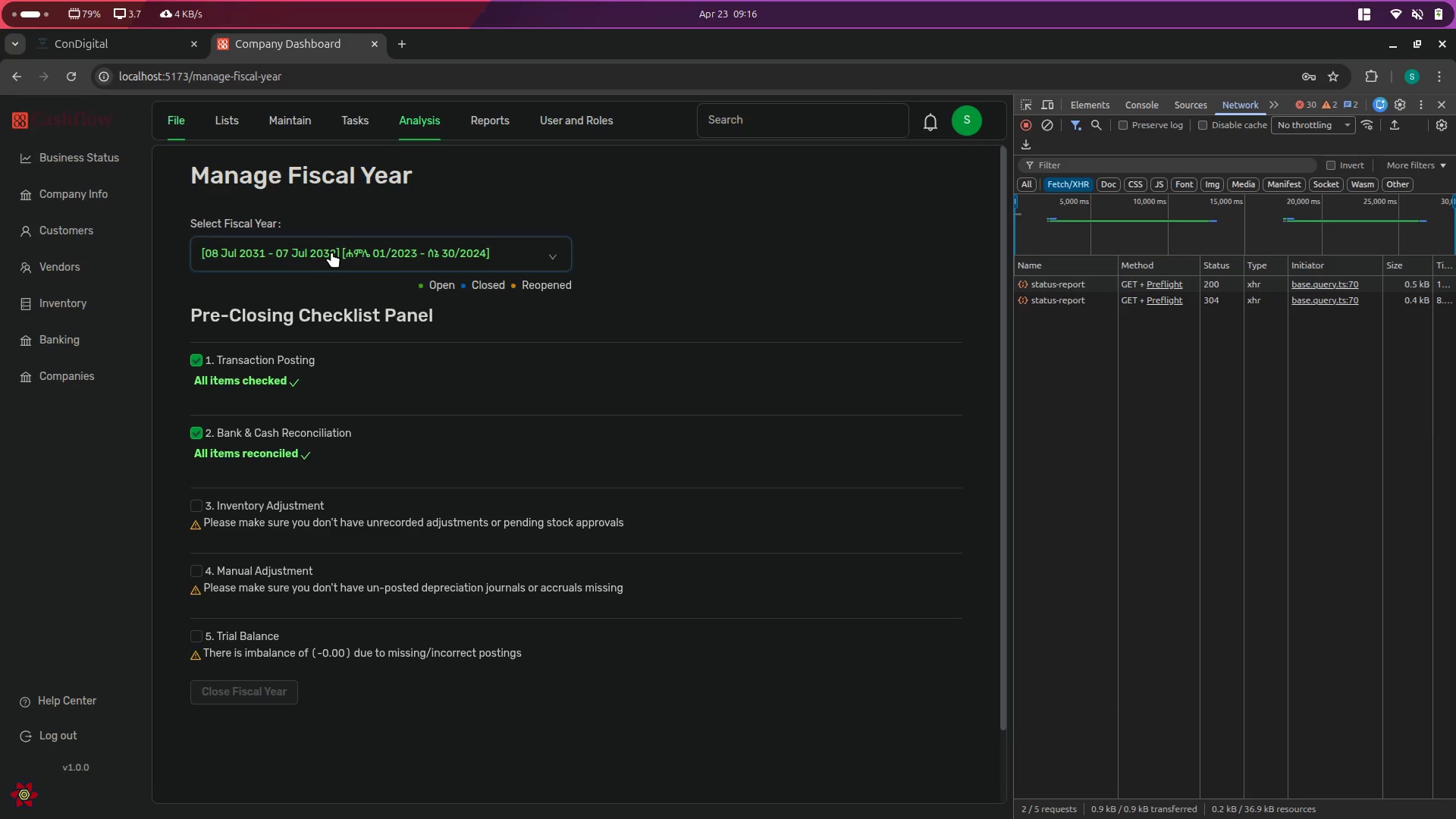 
left_click([322, 259])
 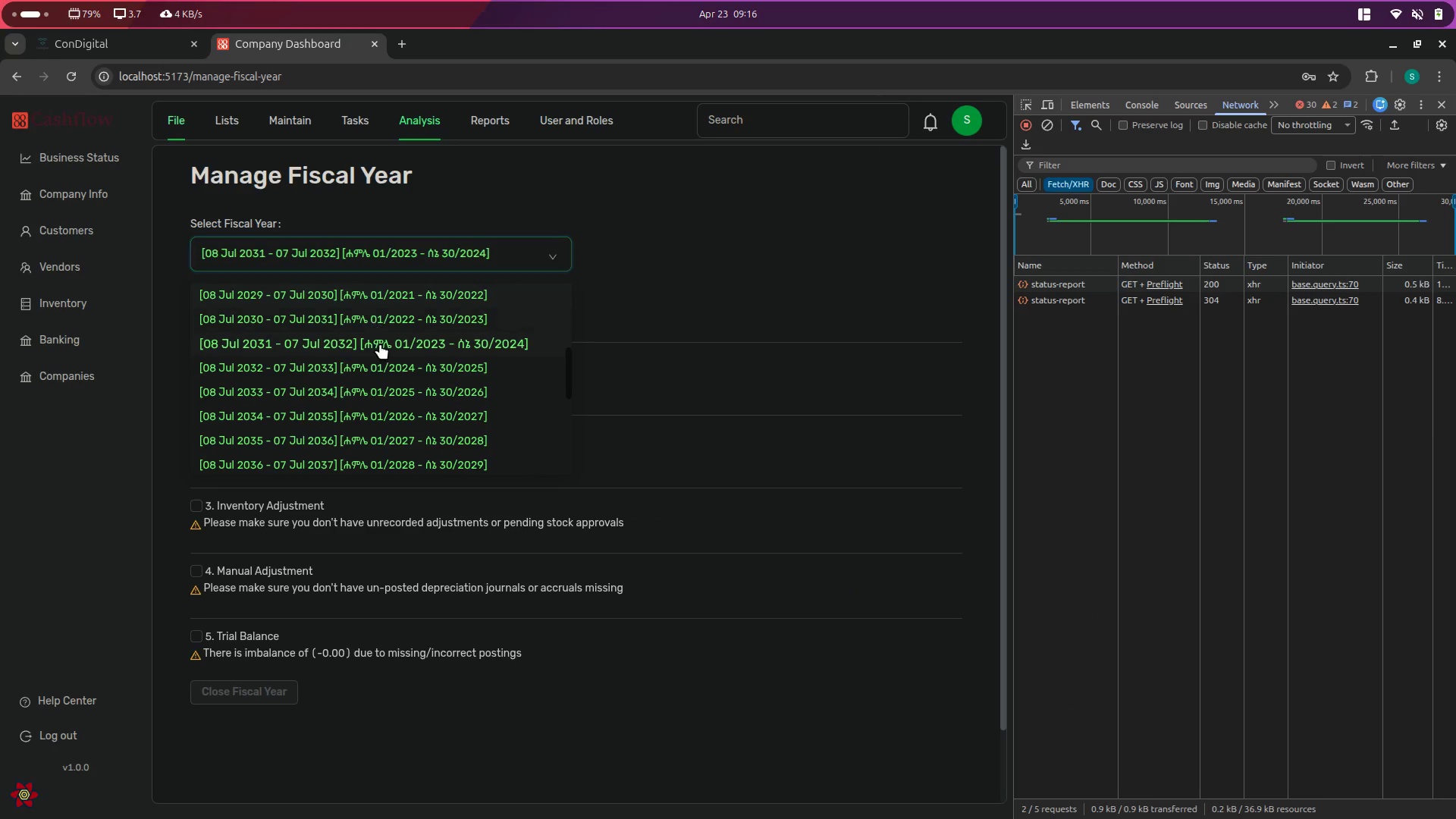 
scroll: coordinate [378, 394], scroll_direction: up, amount: 11.0
 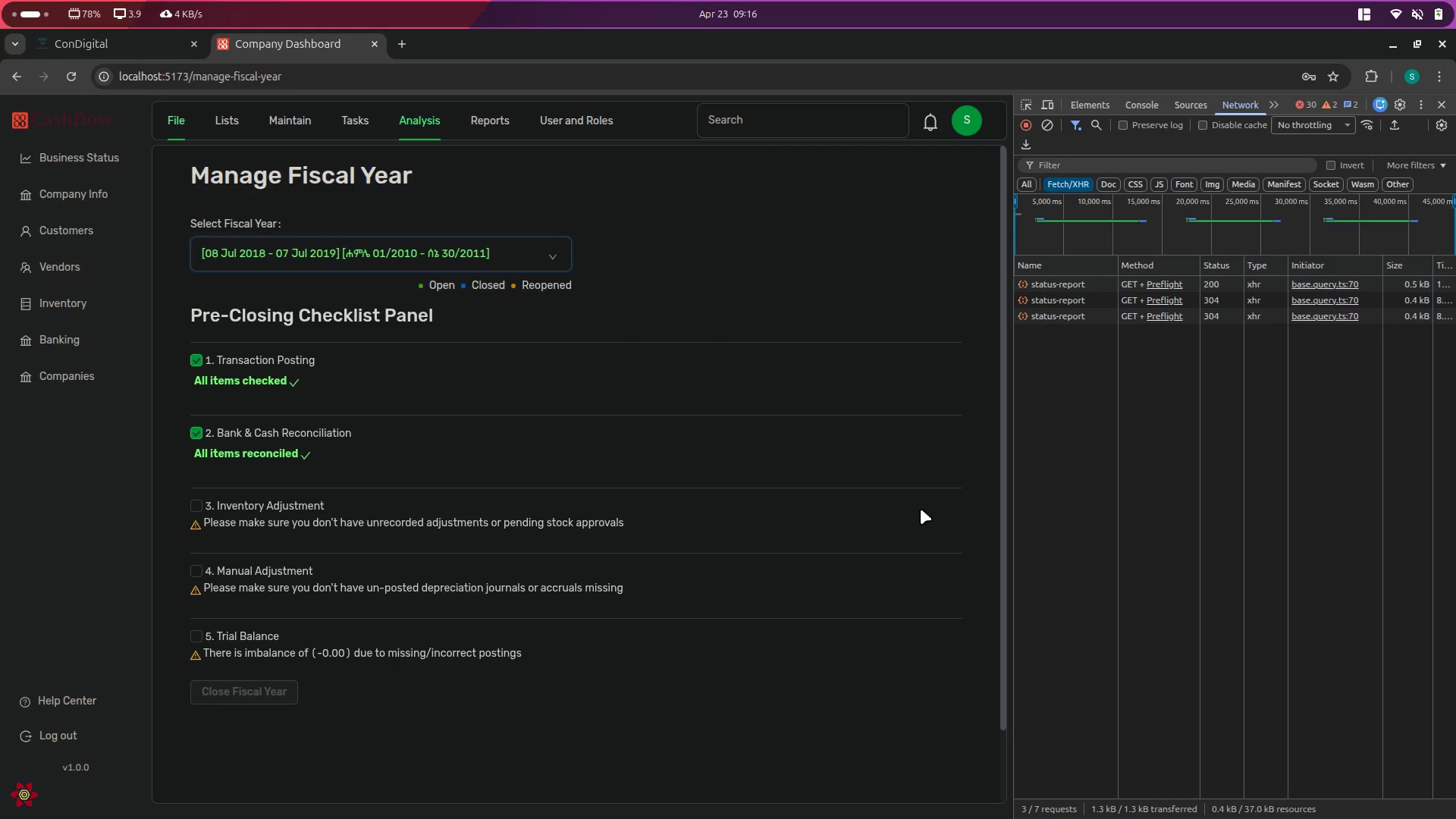 
wait(15.42)
 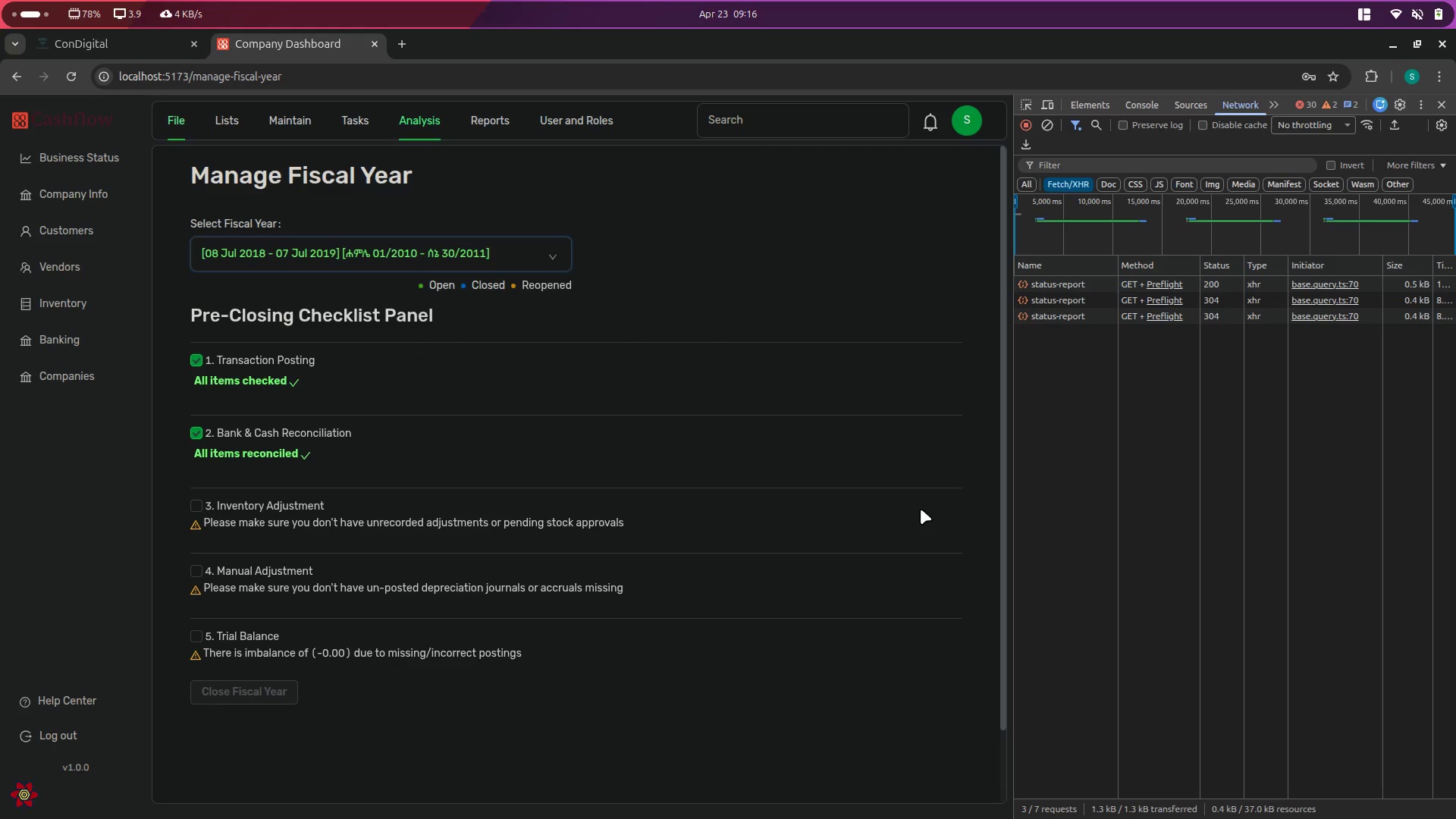 
left_click_drag(start_coordinate=[204, 649], to_coordinate=[558, 653])
 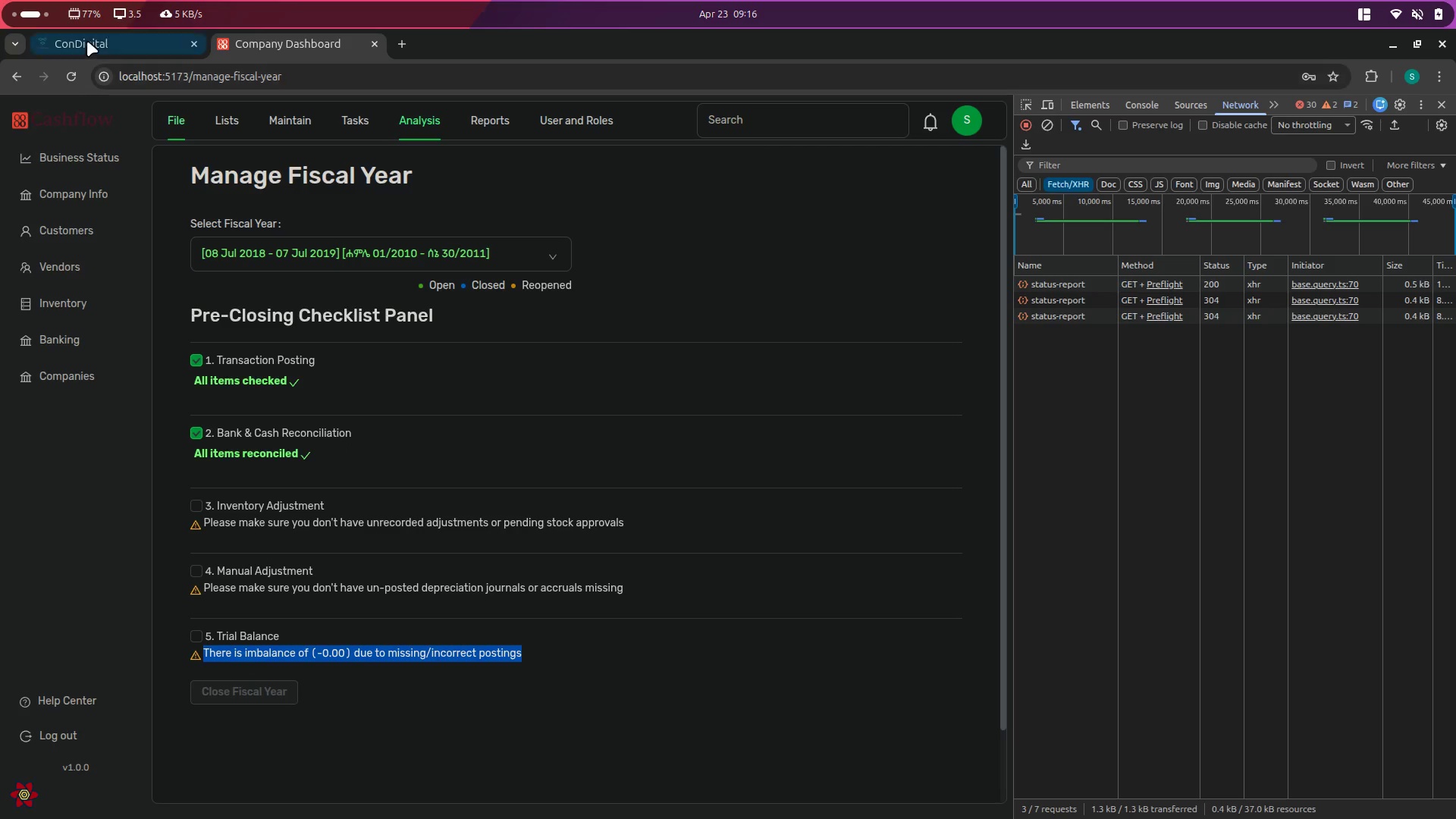 
key(Alt+AltLeft)
 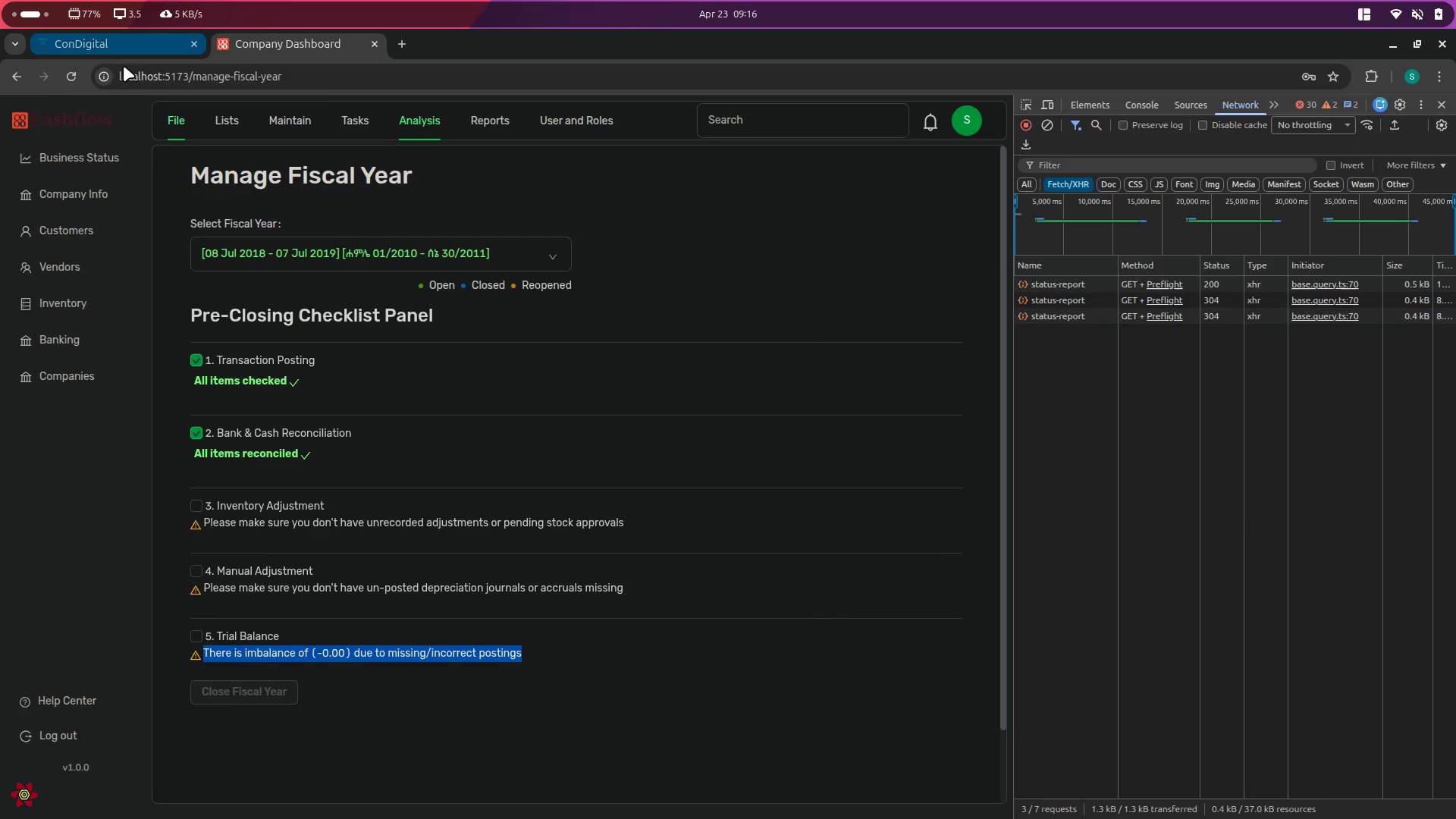 
key(Alt+Tab)
 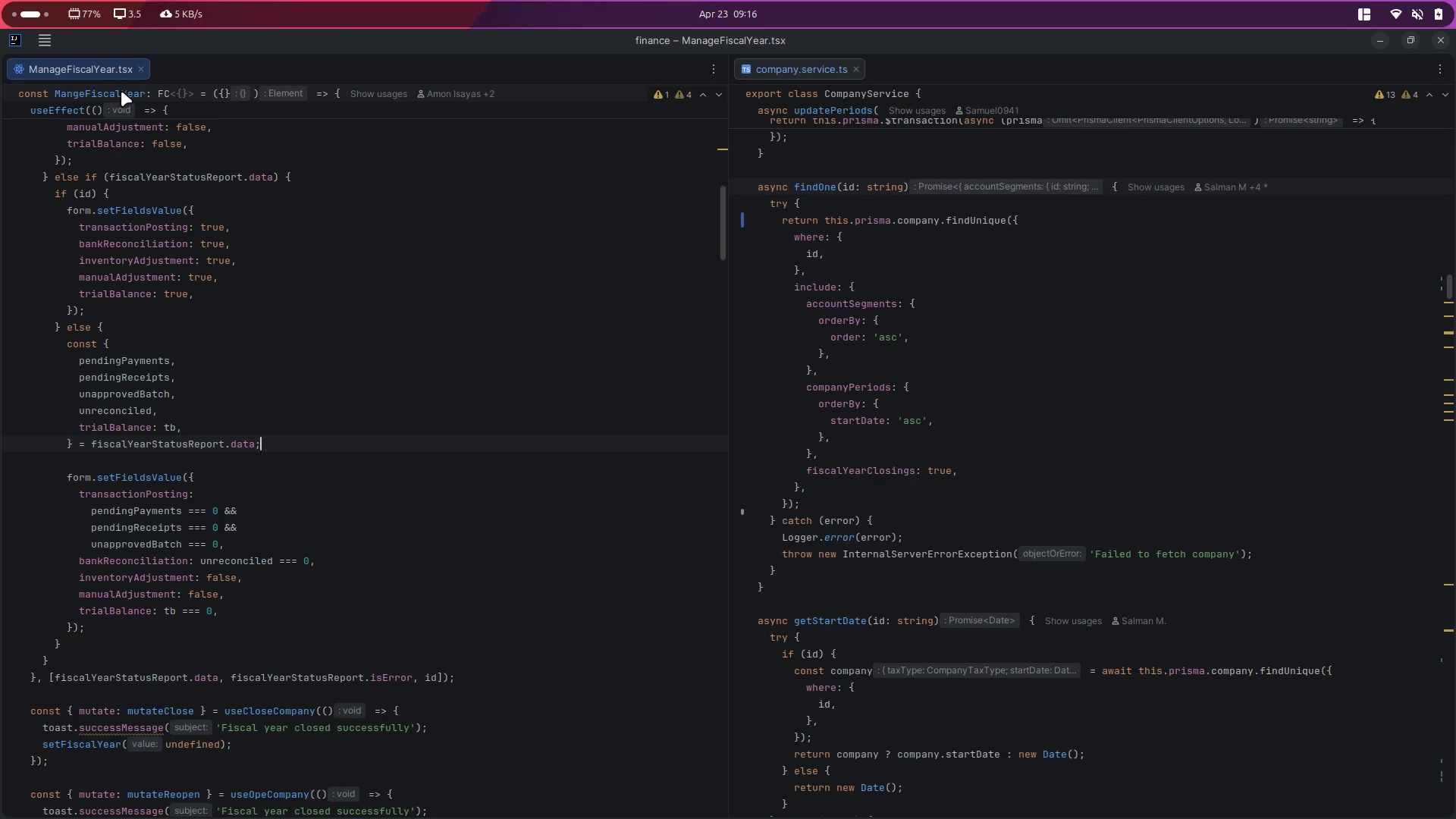 
key(Alt+AltLeft)
 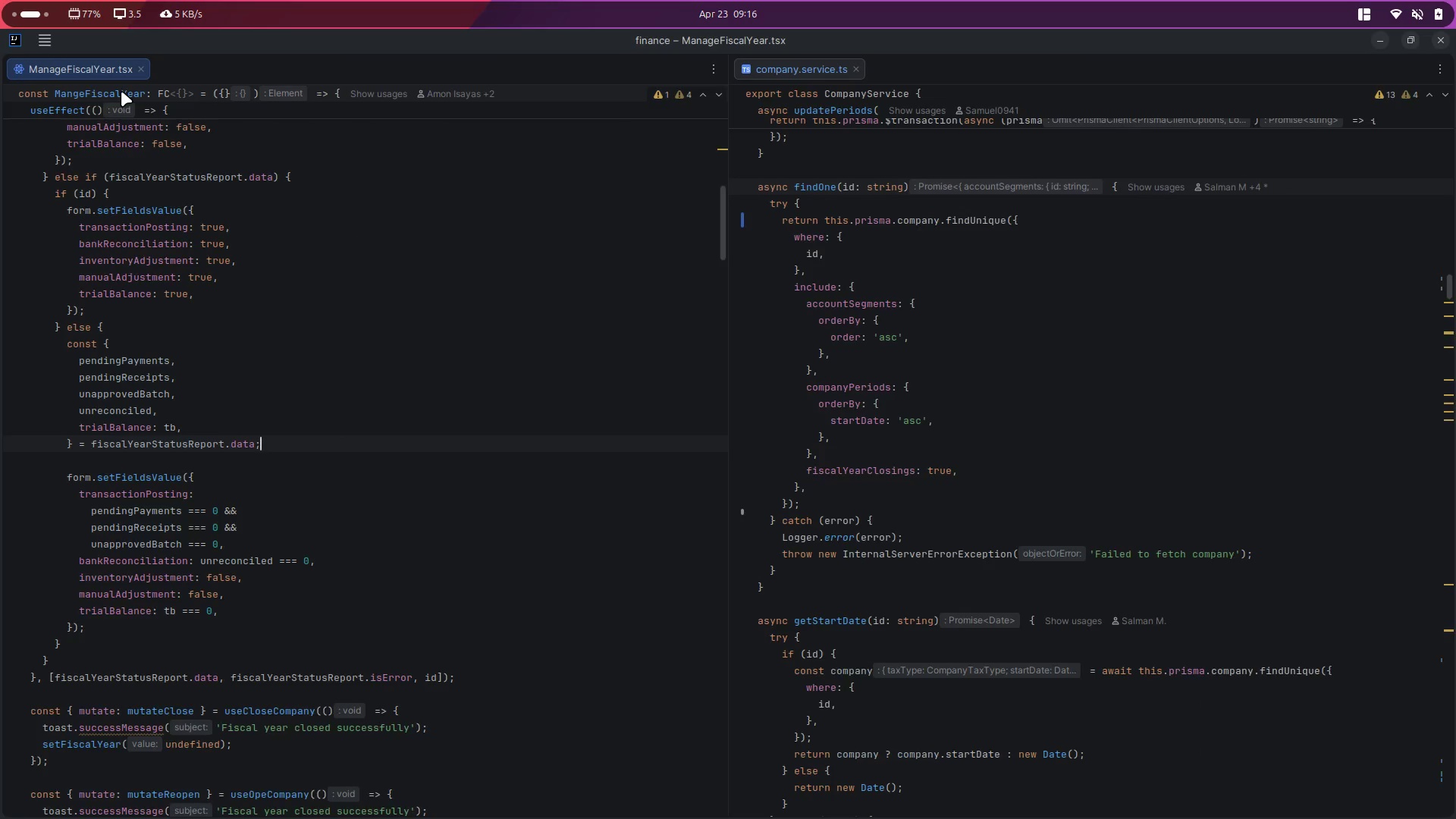 
key(Alt+Tab)
 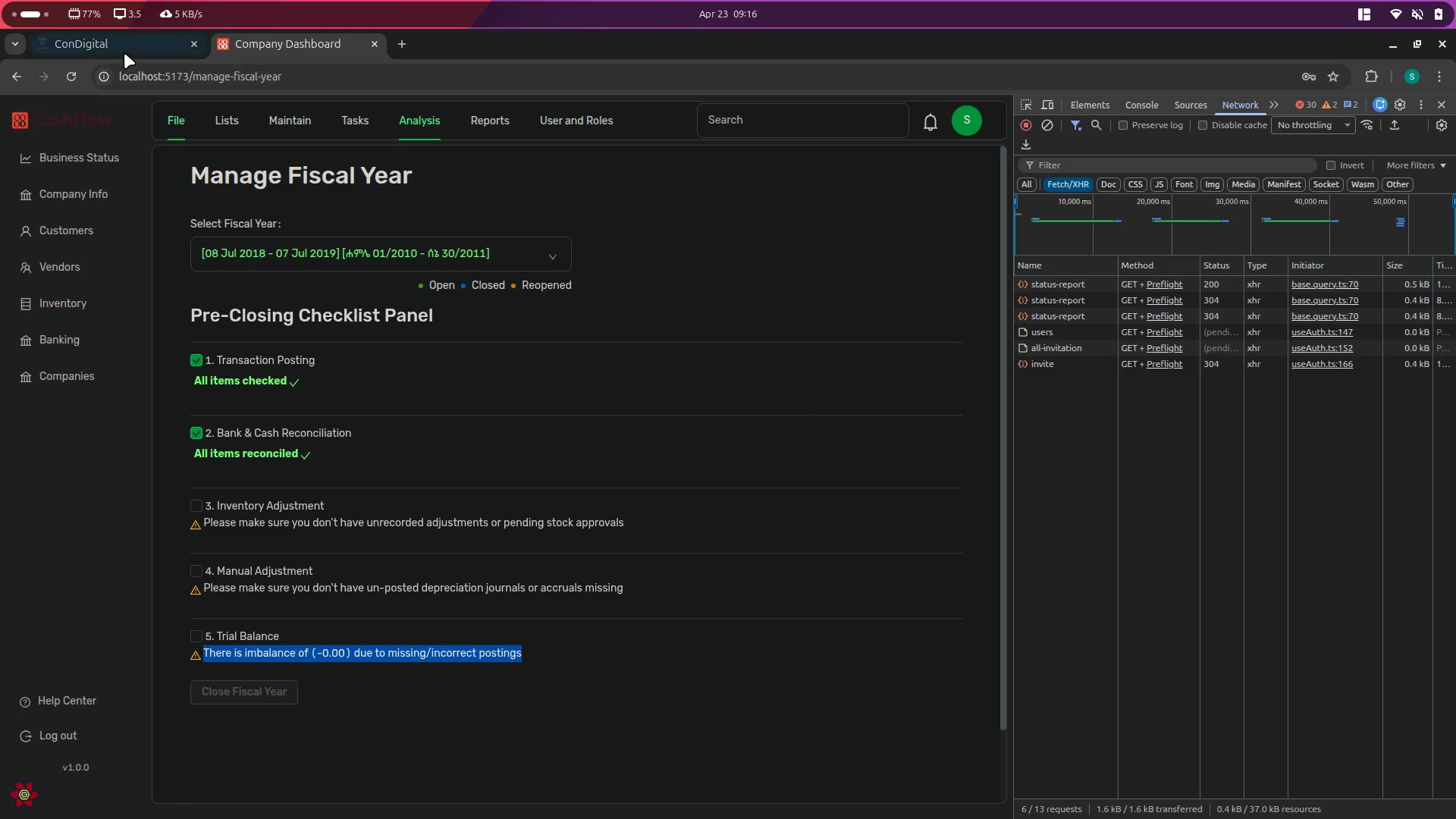 
left_click([125, 52])
 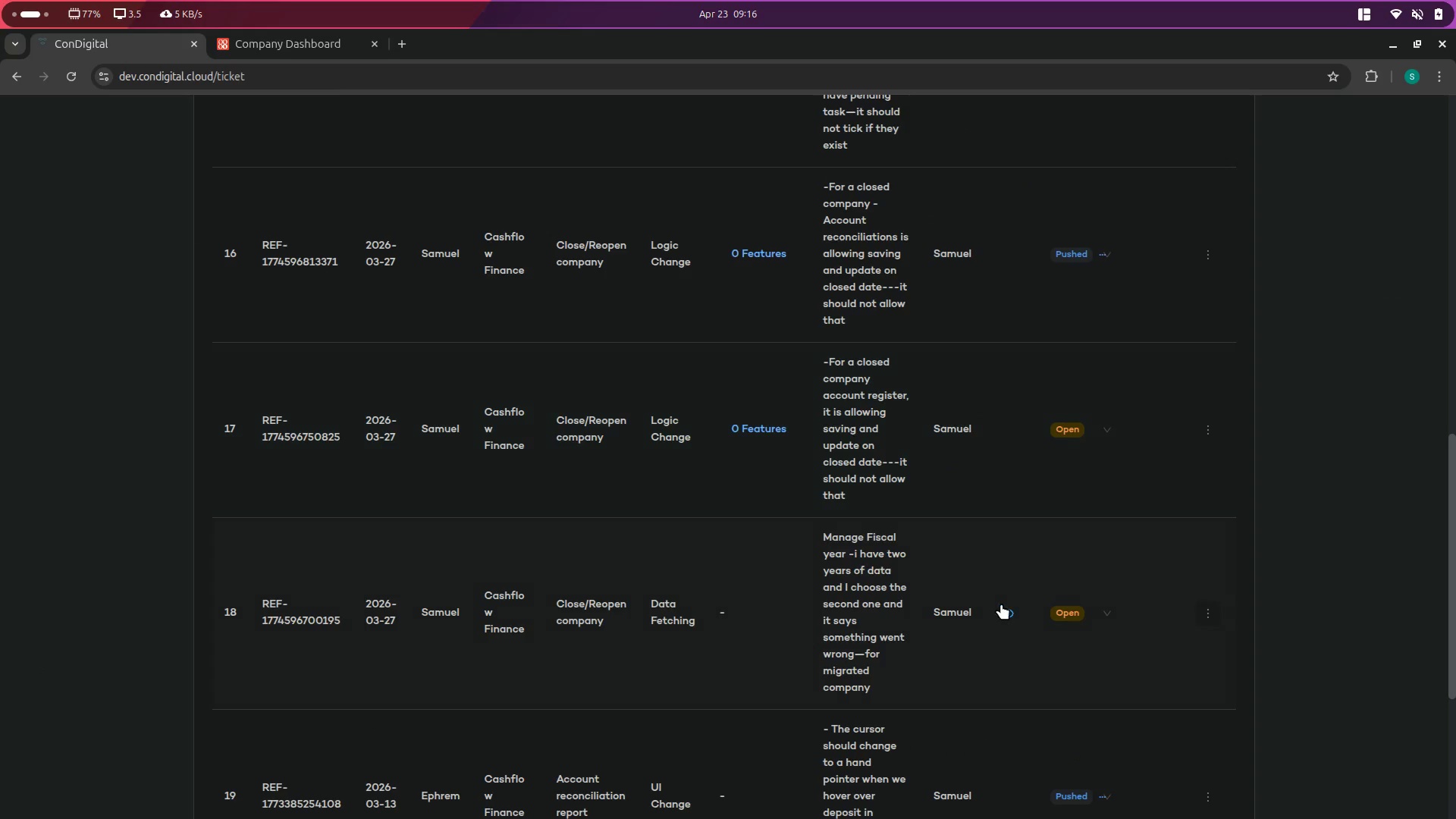 
left_click([1004, 607])
 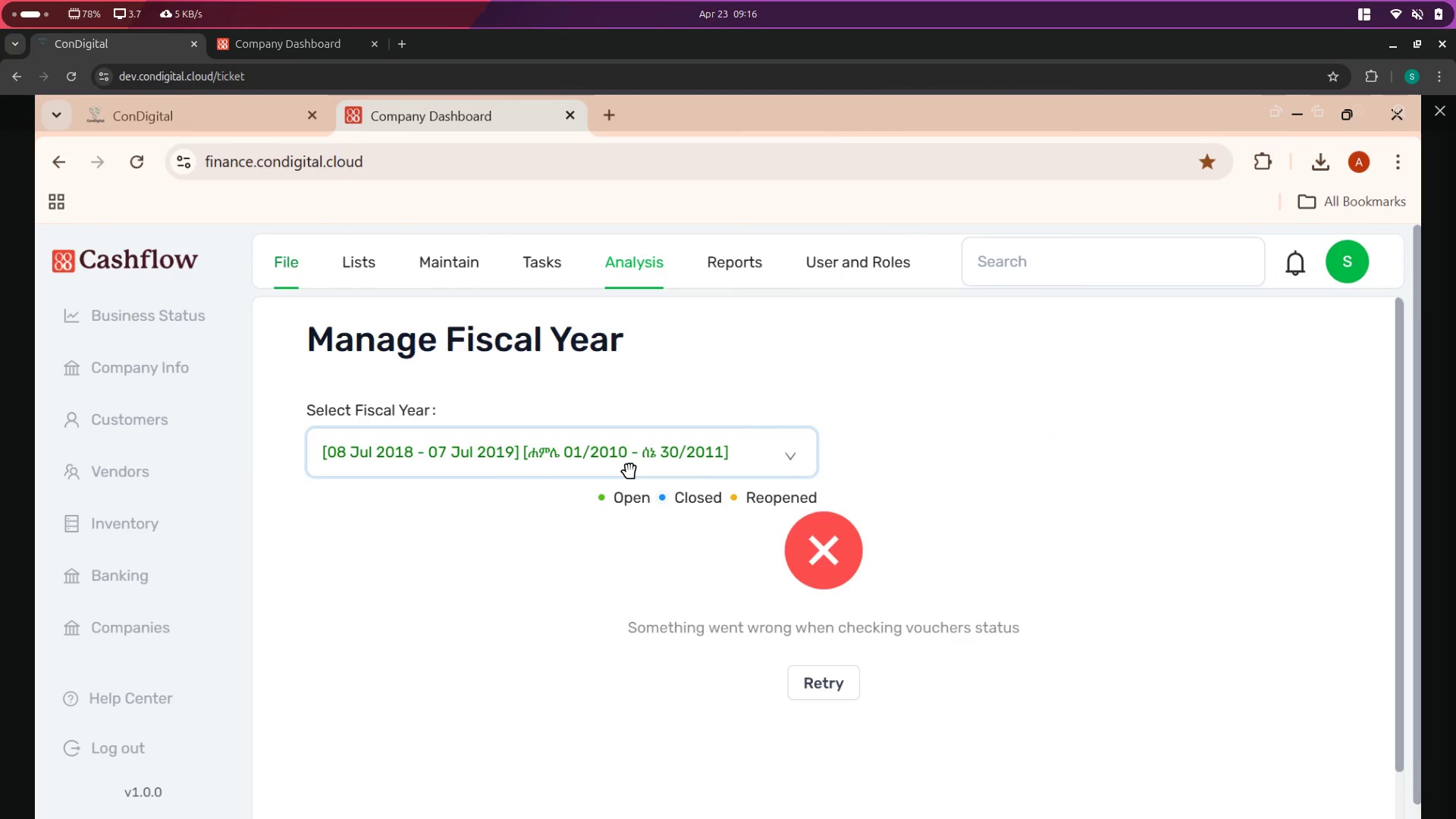 
wait(8.39)
 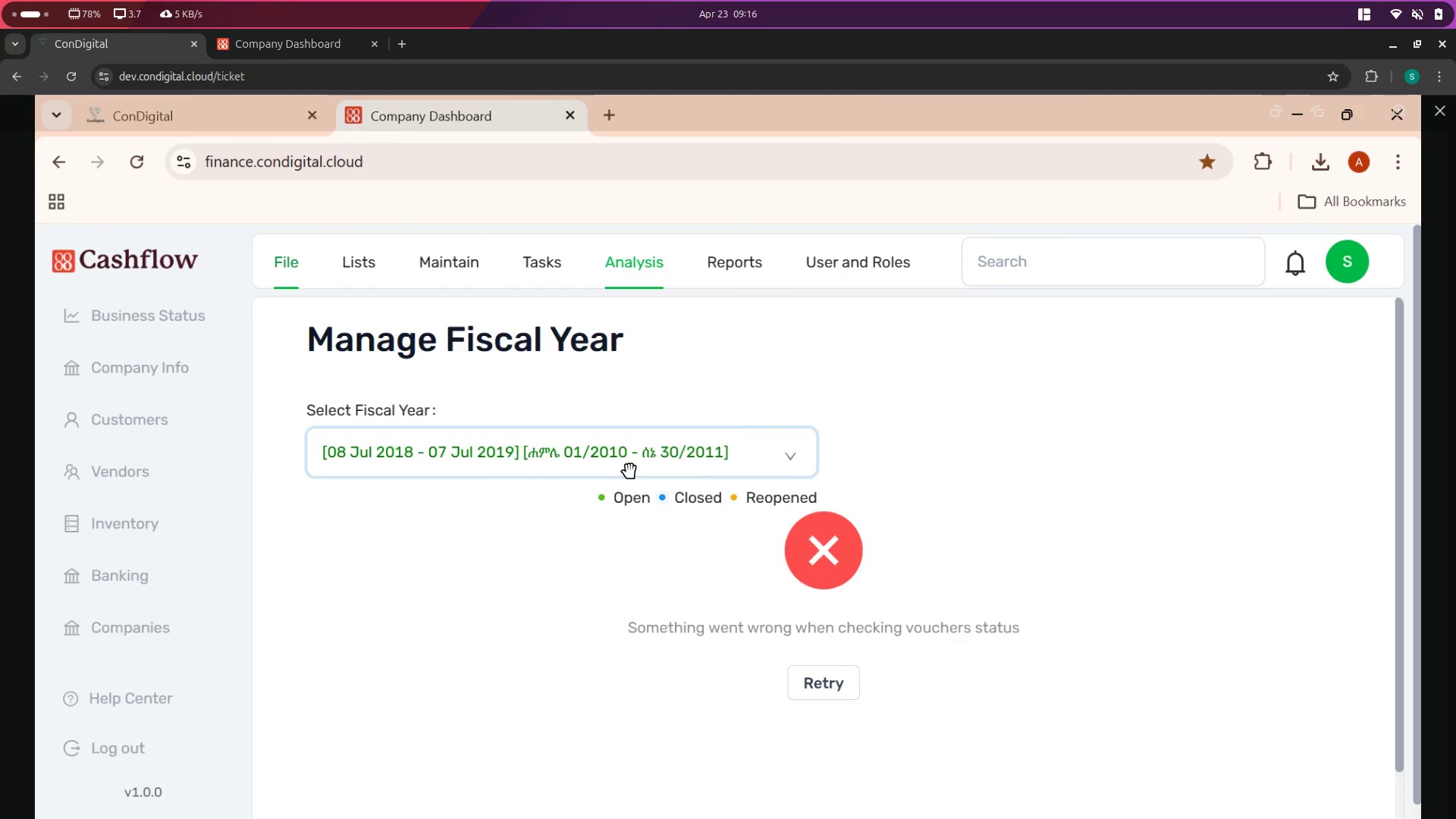 
left_click([507, 254])
 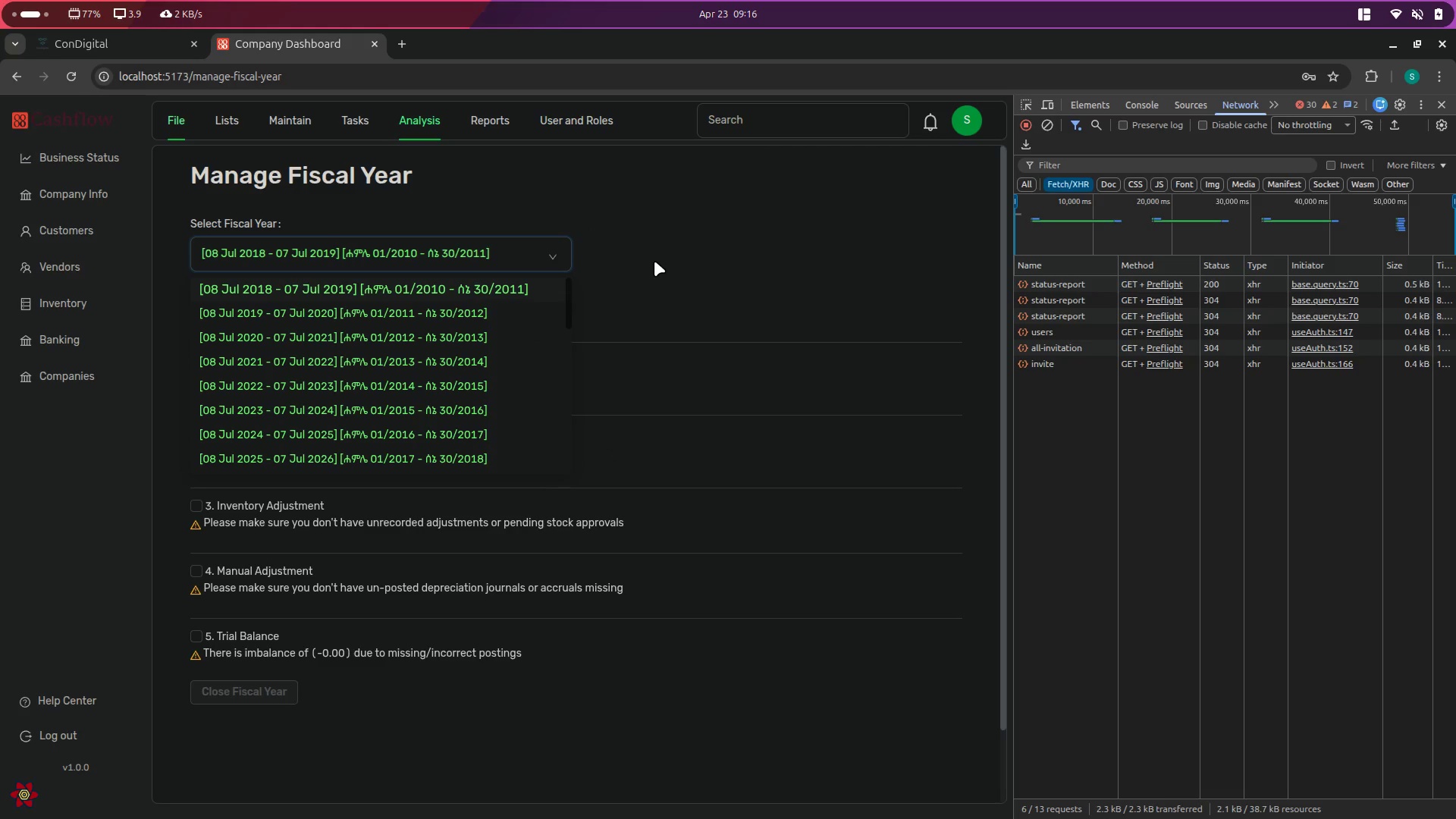 
left_click([636, 259])
 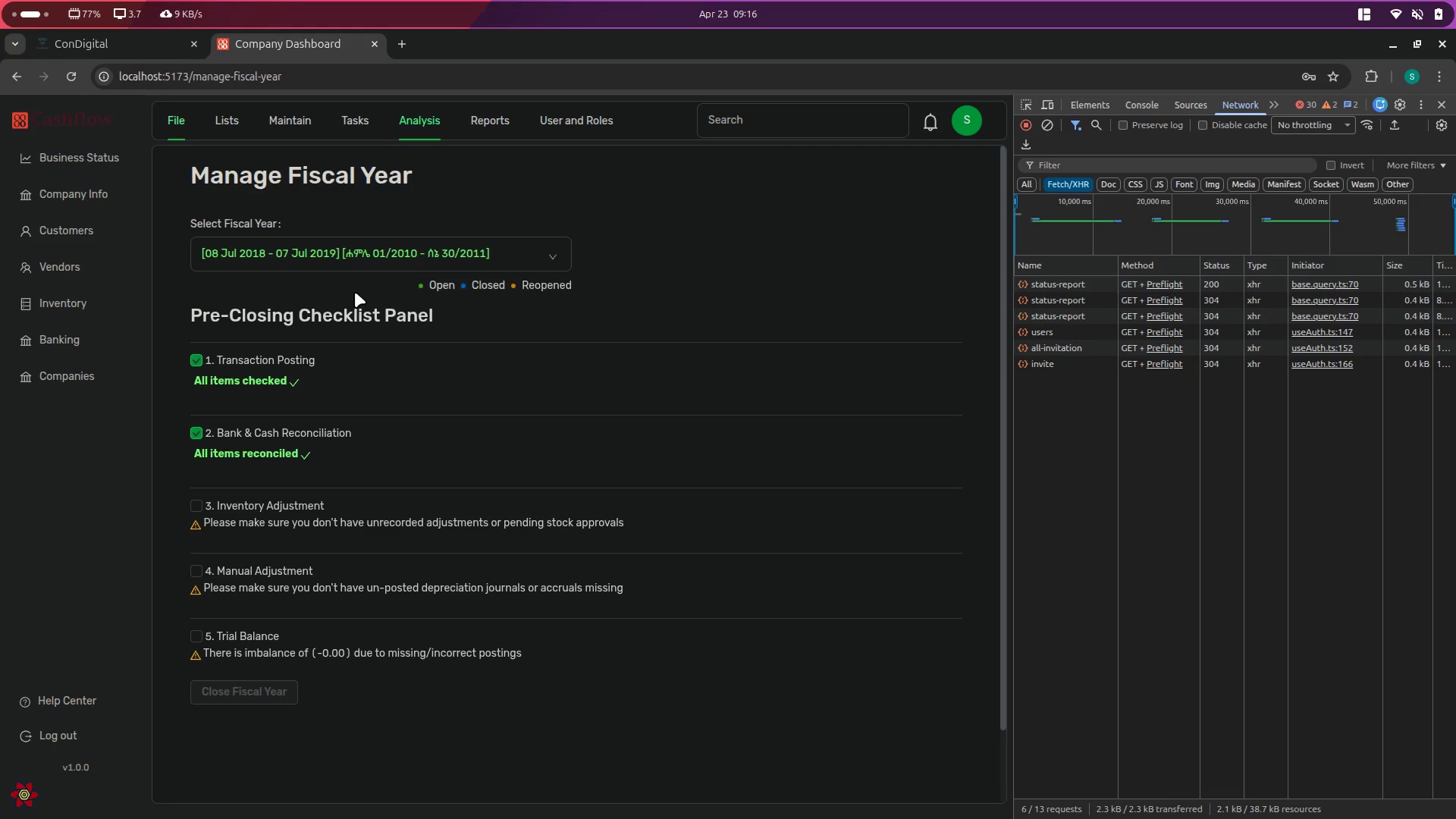 
wait(6.66)
 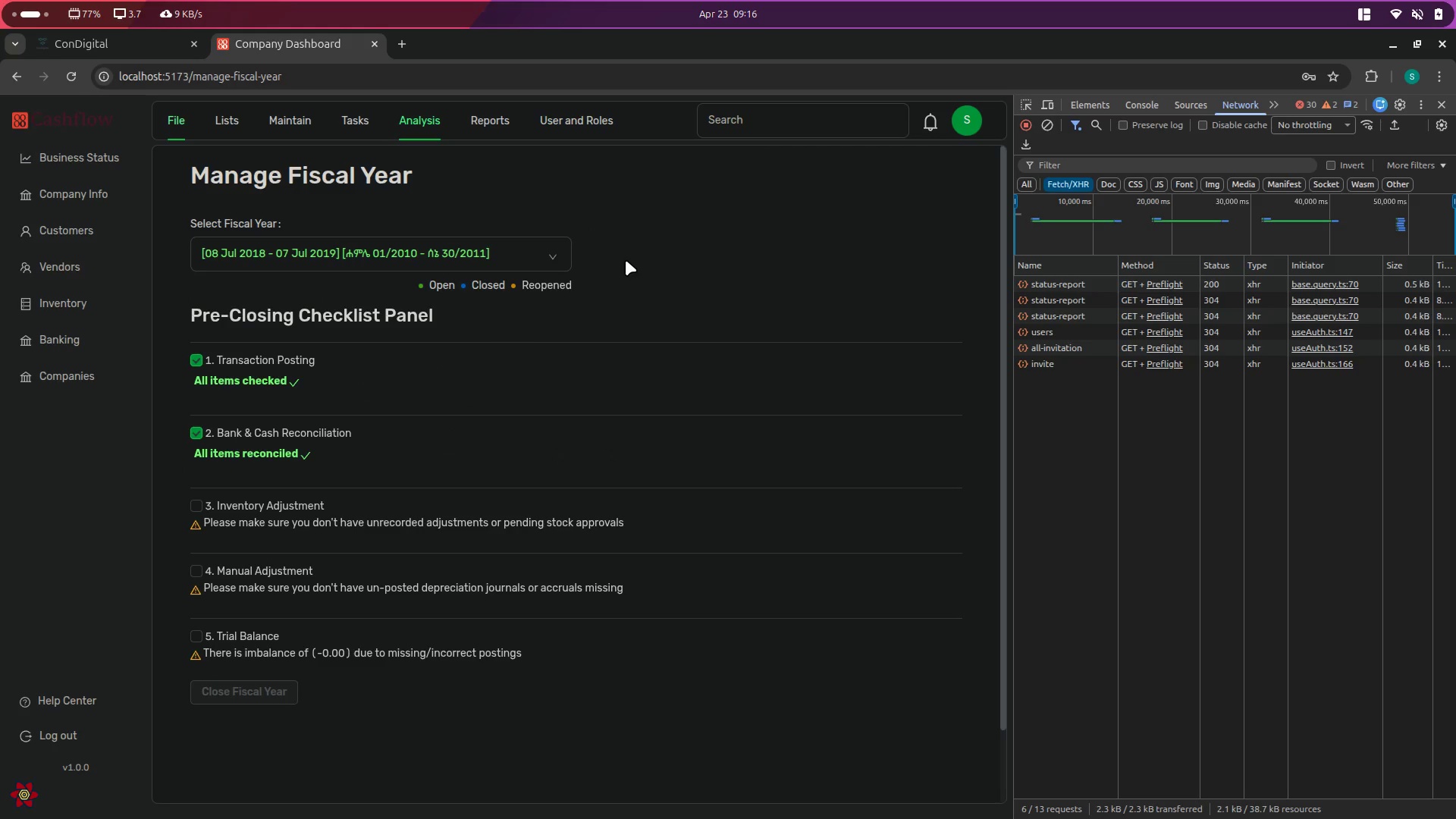 
key(Meta+MetaLeft)
 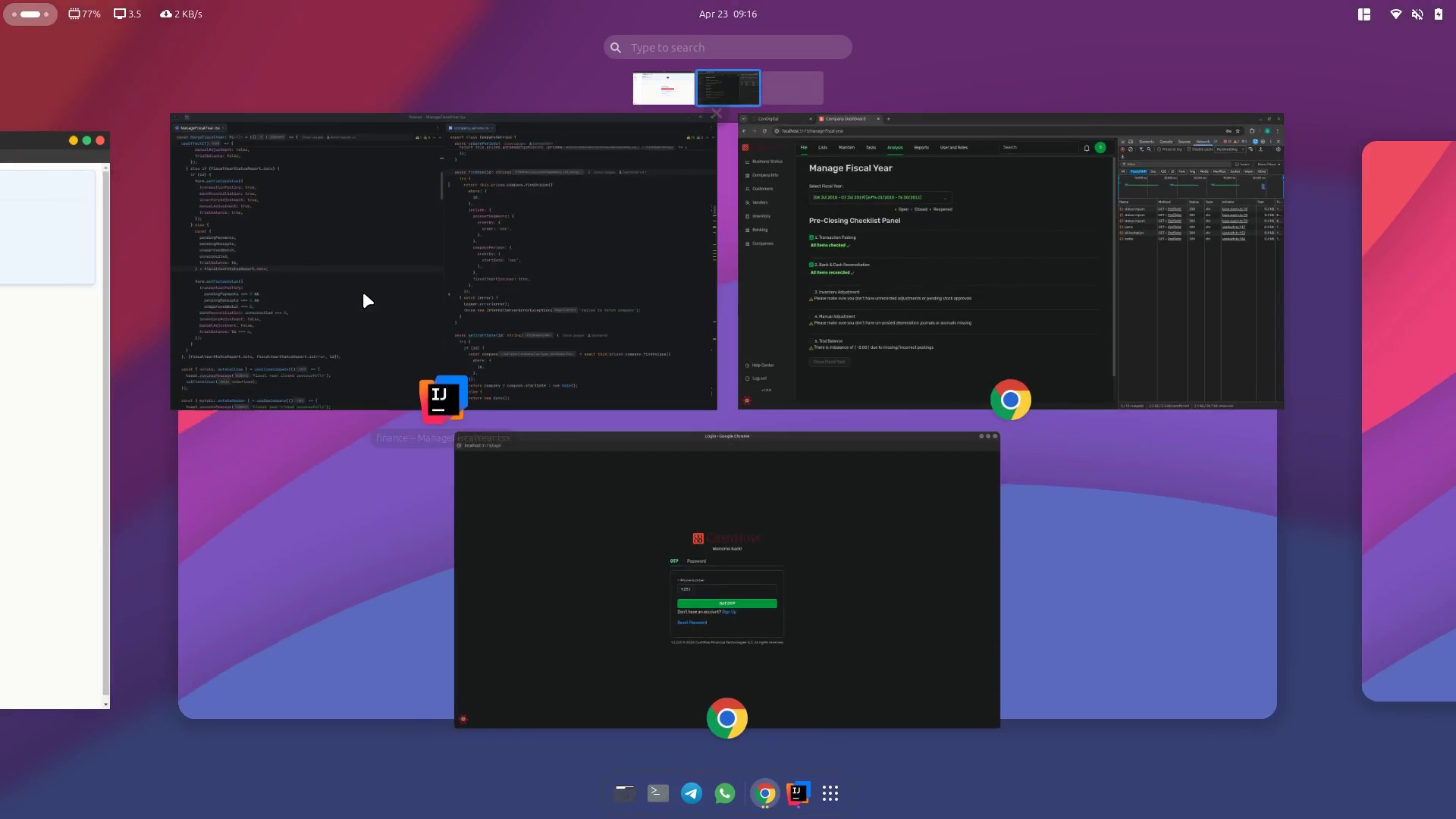 
type(tele)
 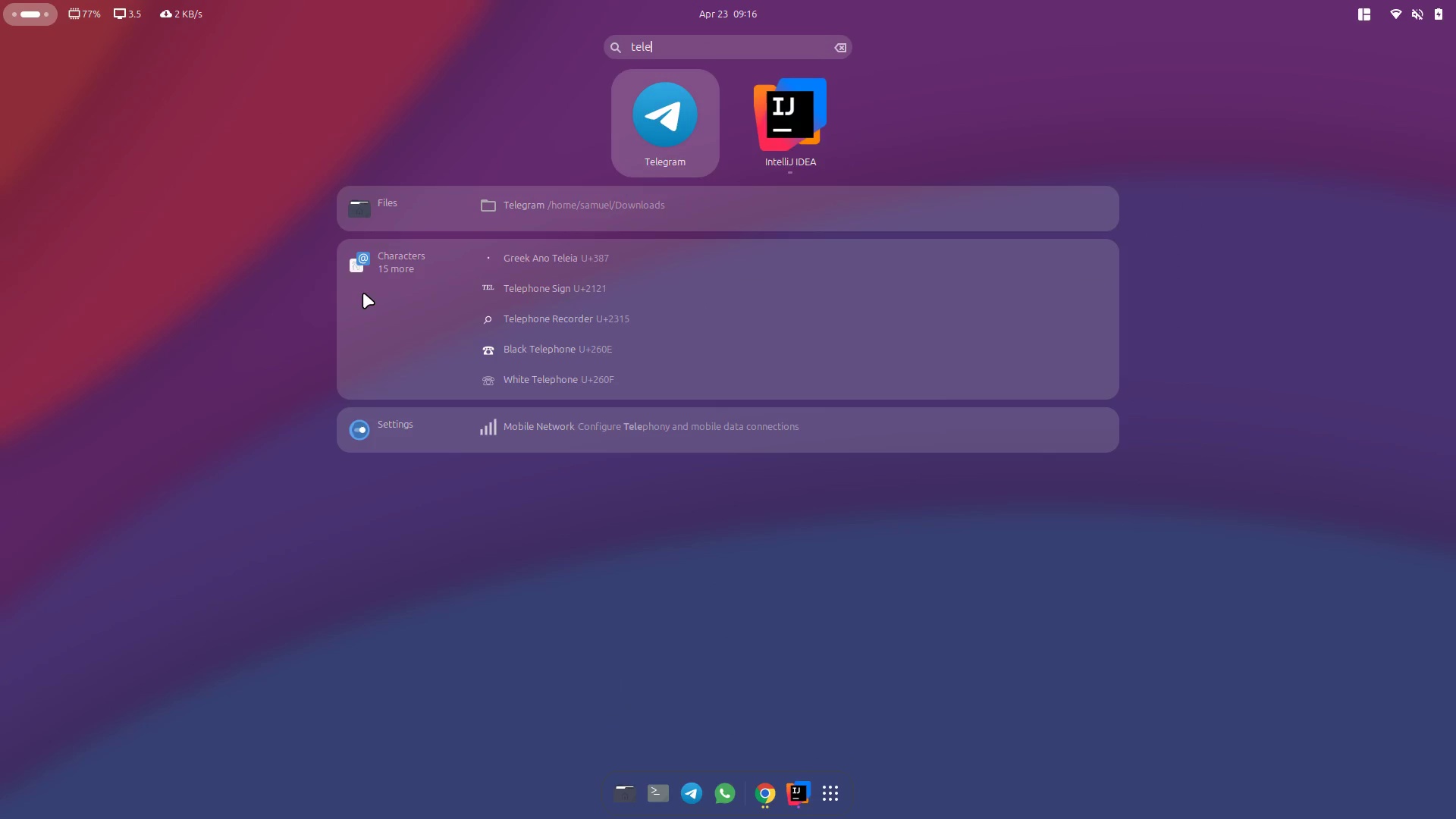 
key(Enter)
 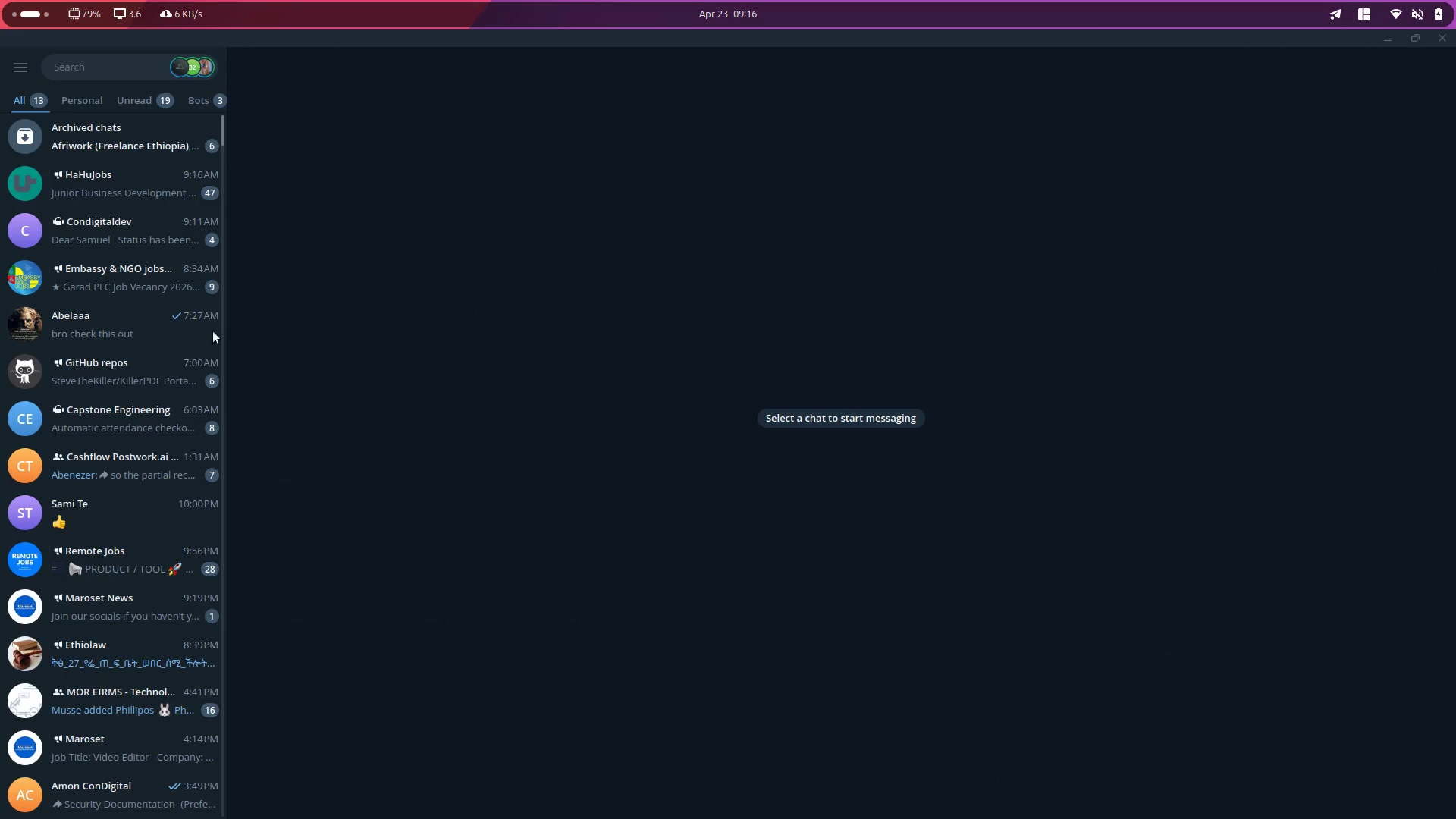 
wait(6.71)
 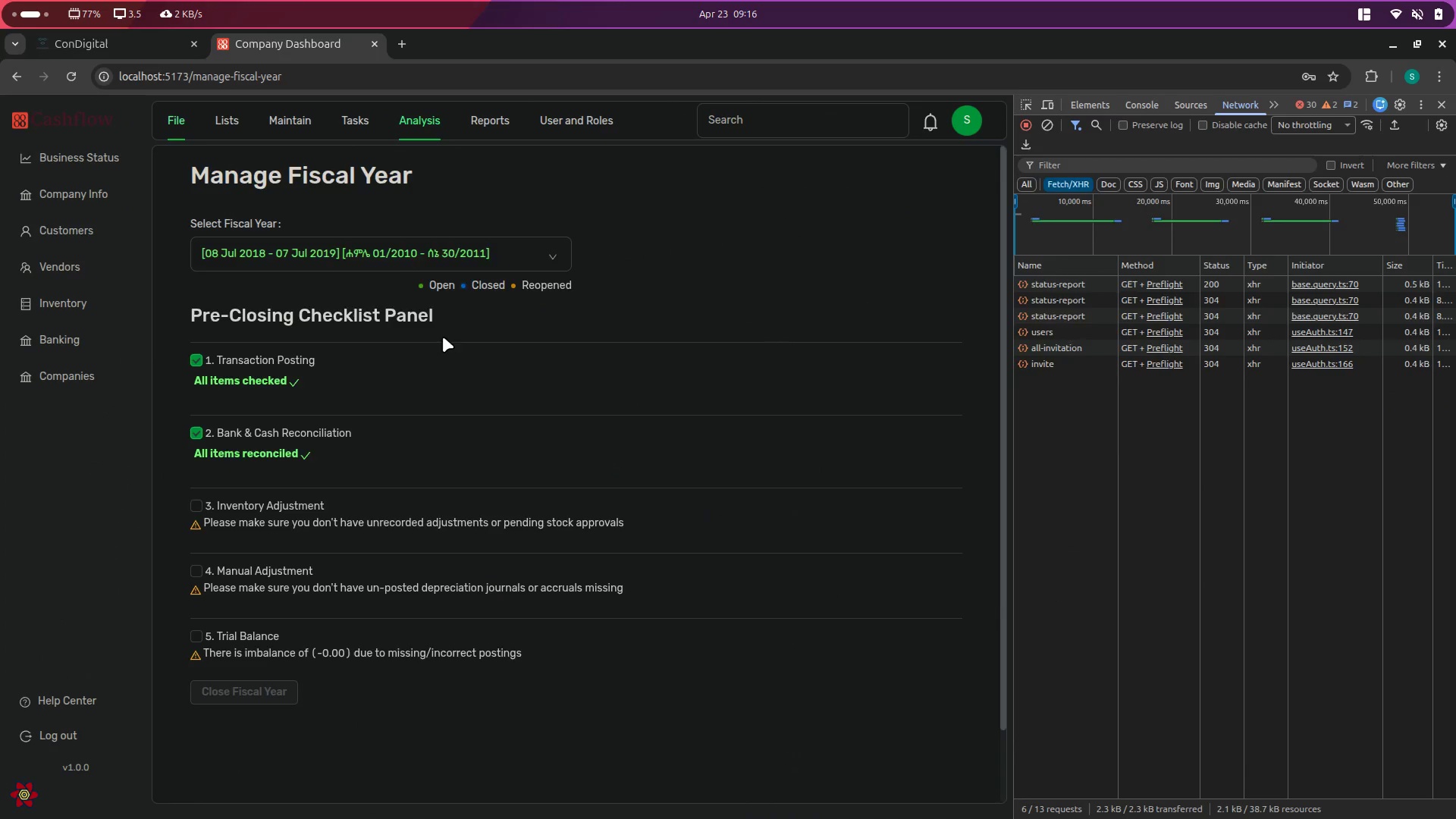 
left_click([149, 510])
 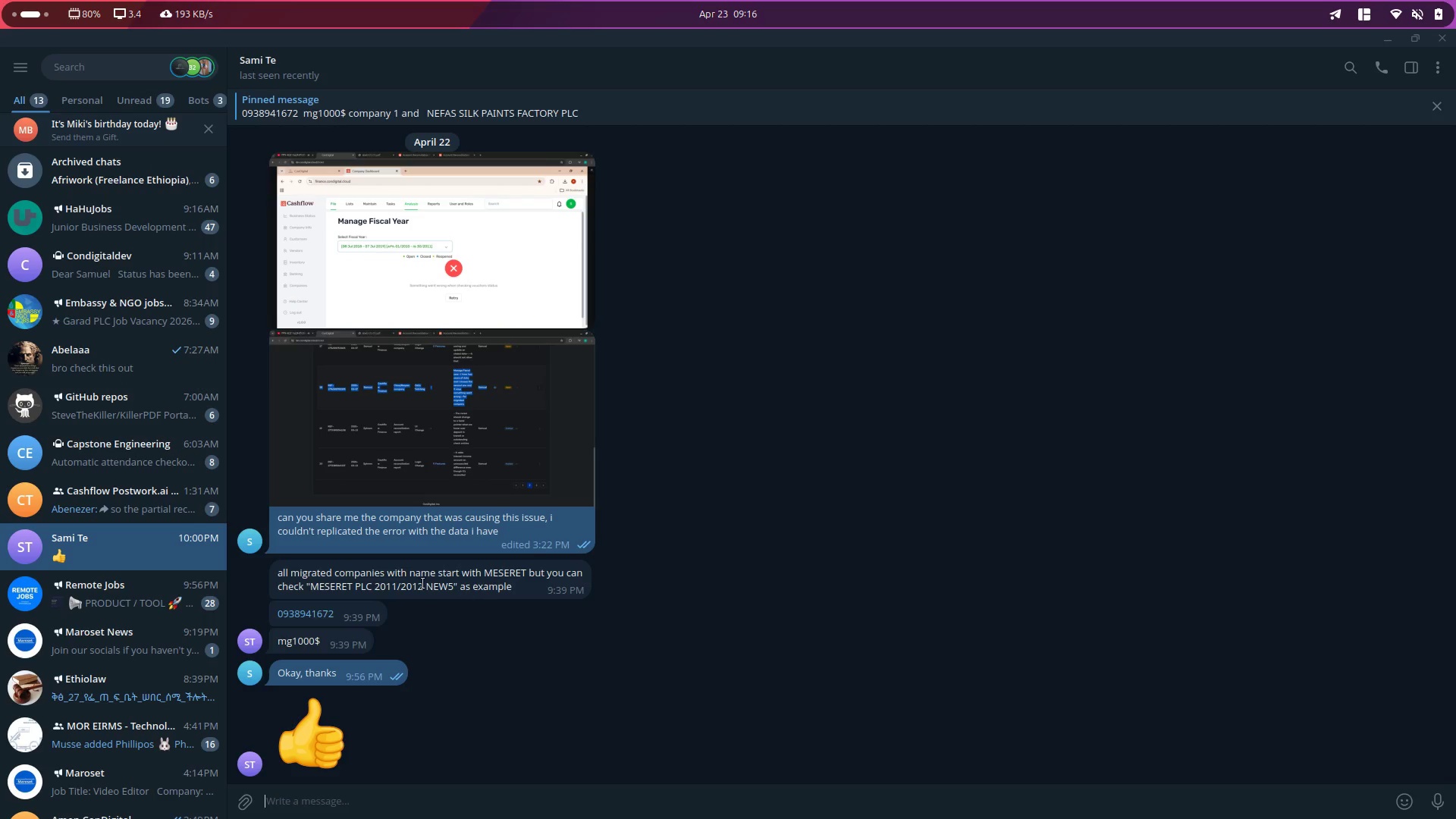 
left_click_drag(start_coordinate=[309, 587], to_coordinate=[400, 586])
 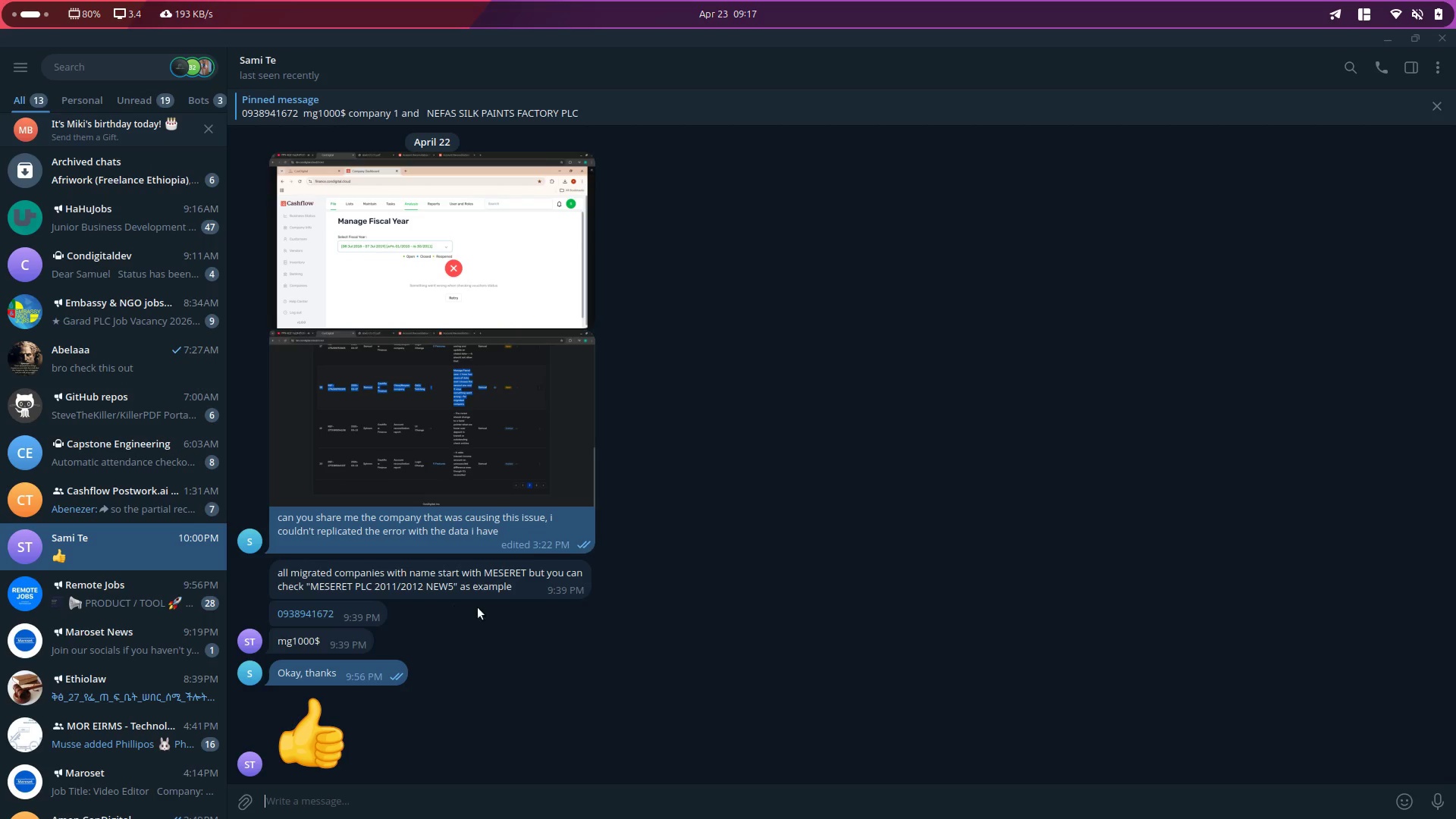 
key(Alt+AltLeft)
 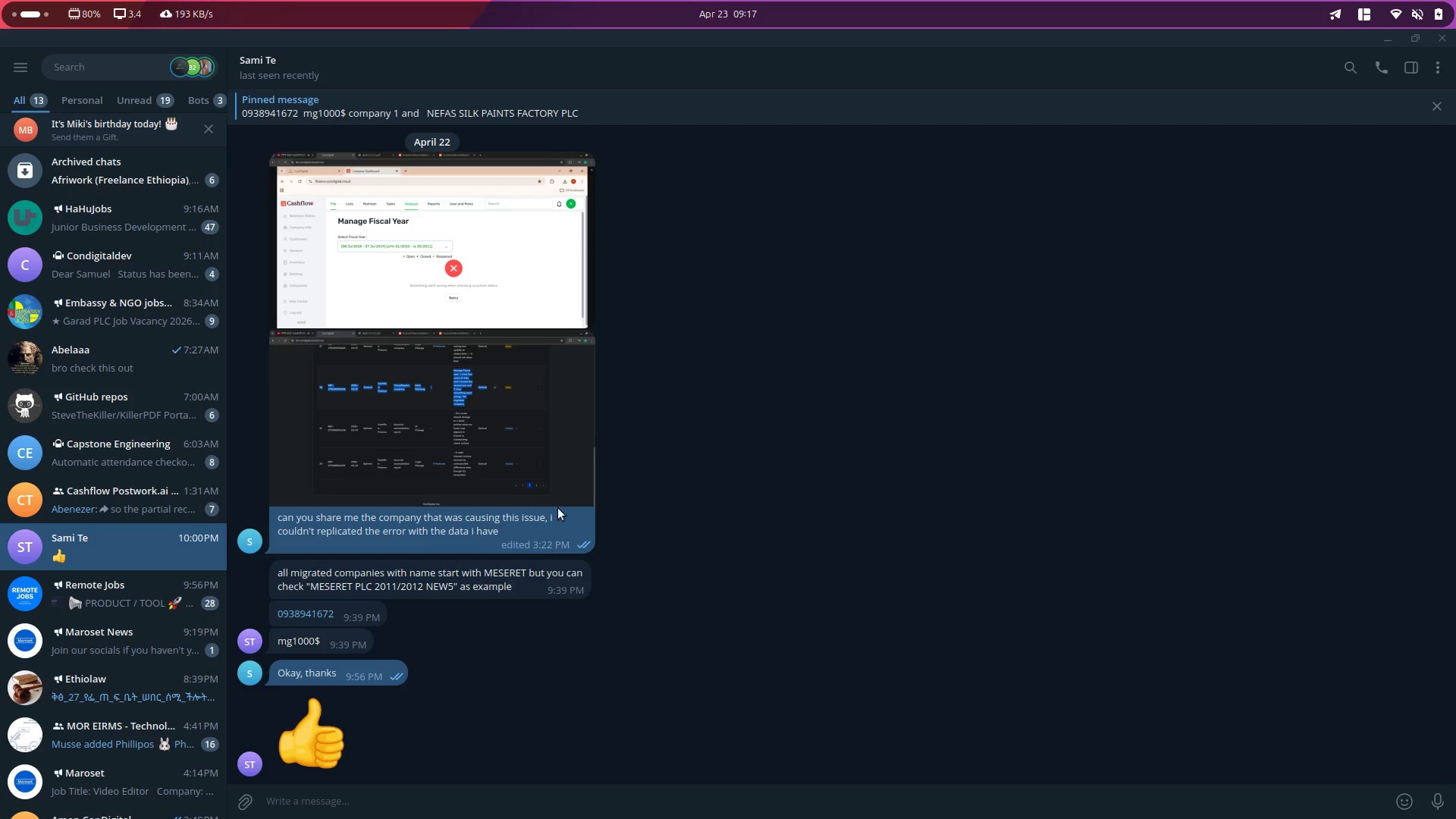 
key(Alt+Tab)
 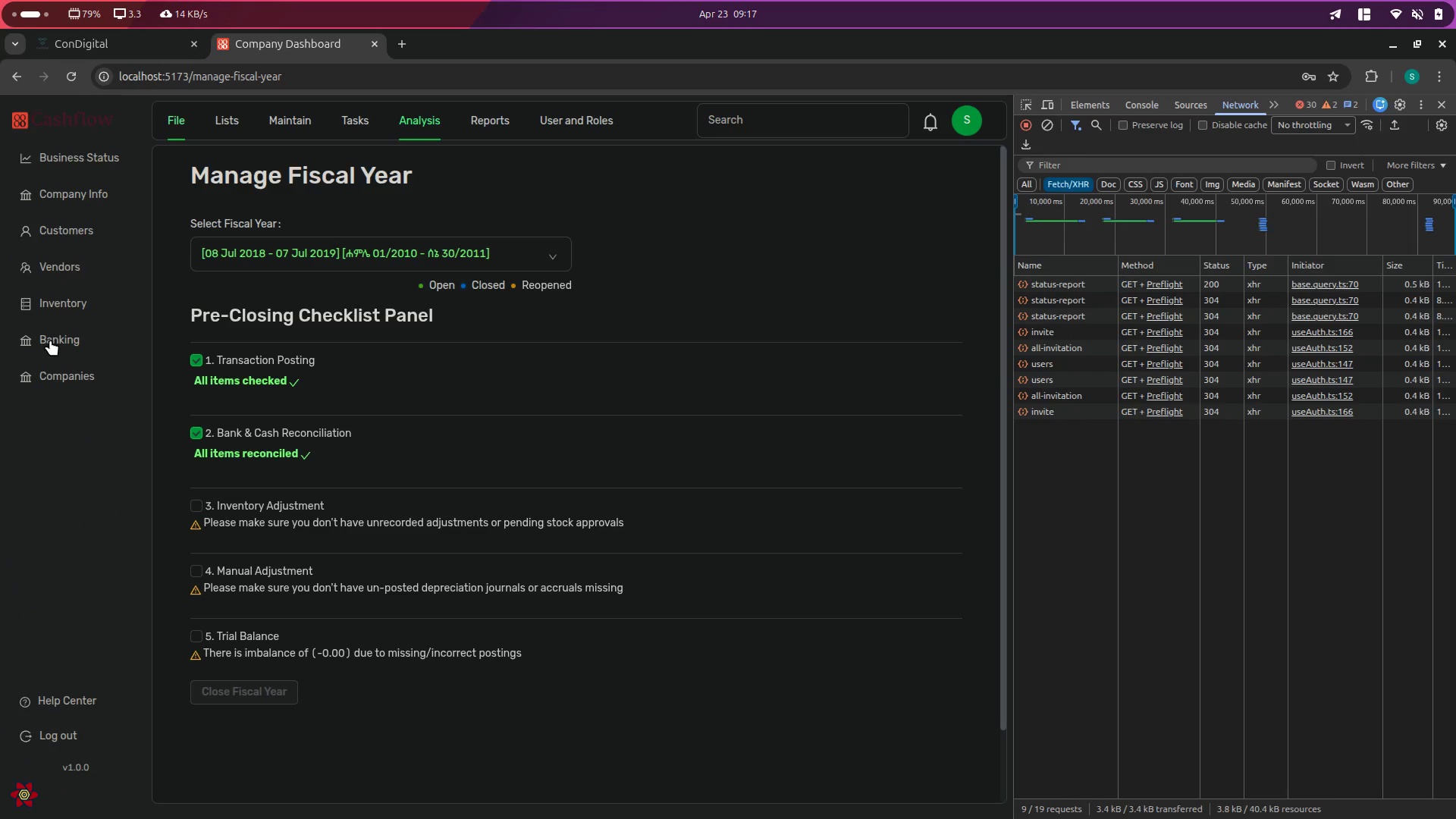 
left_click([67, 383])
 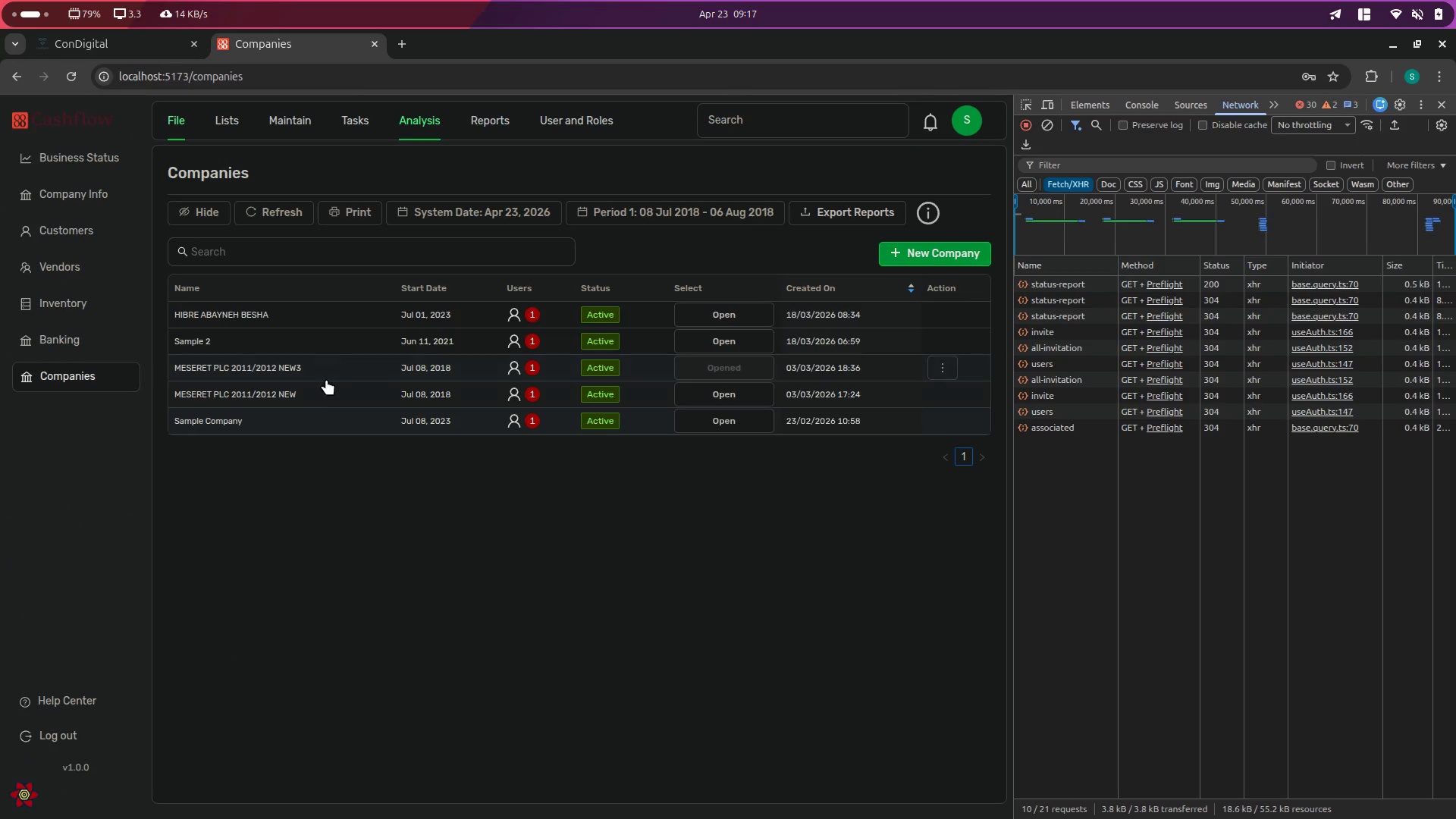 
key(Alt+AltLeft)
 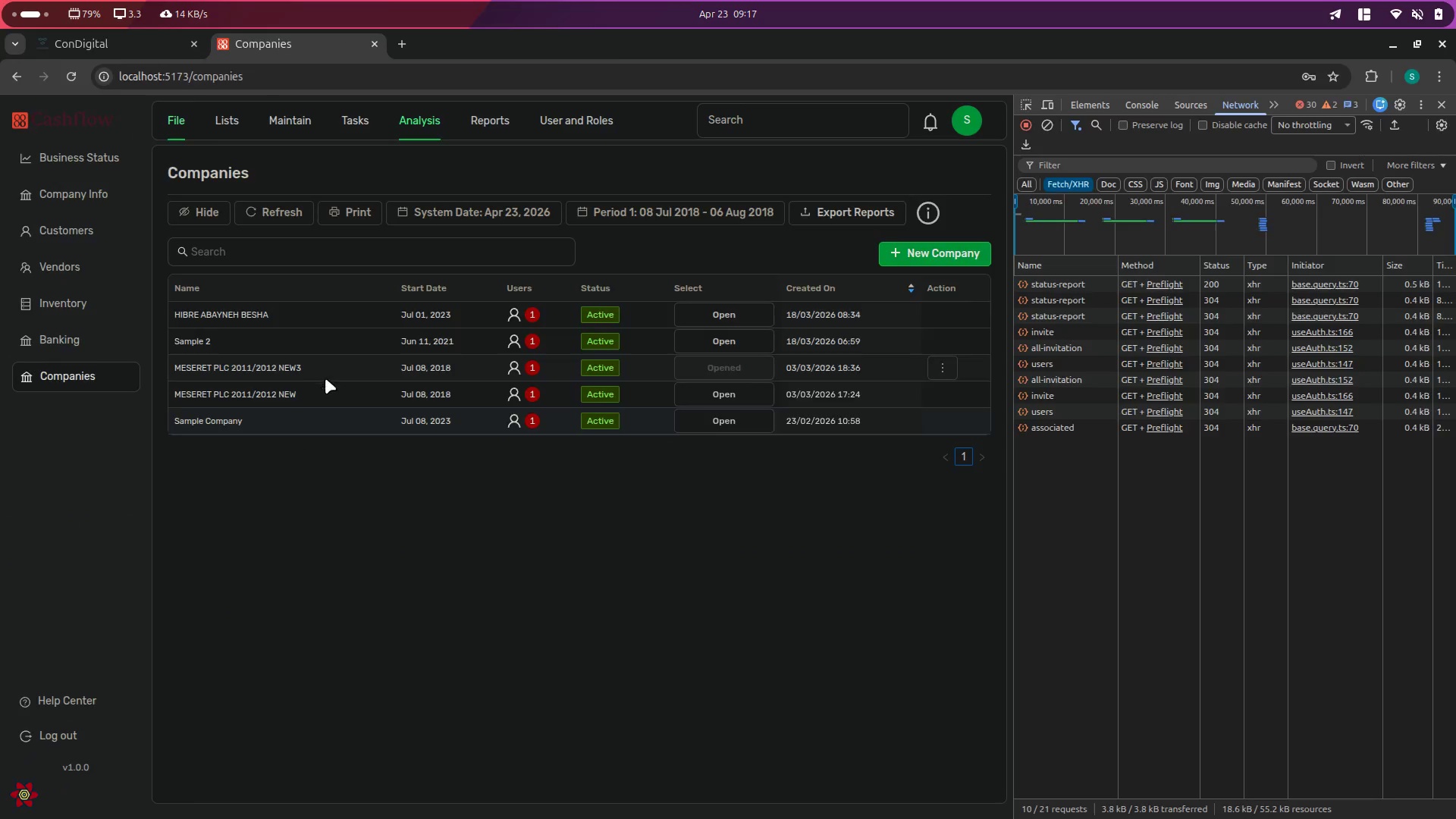 
key(Alt+Tab)
 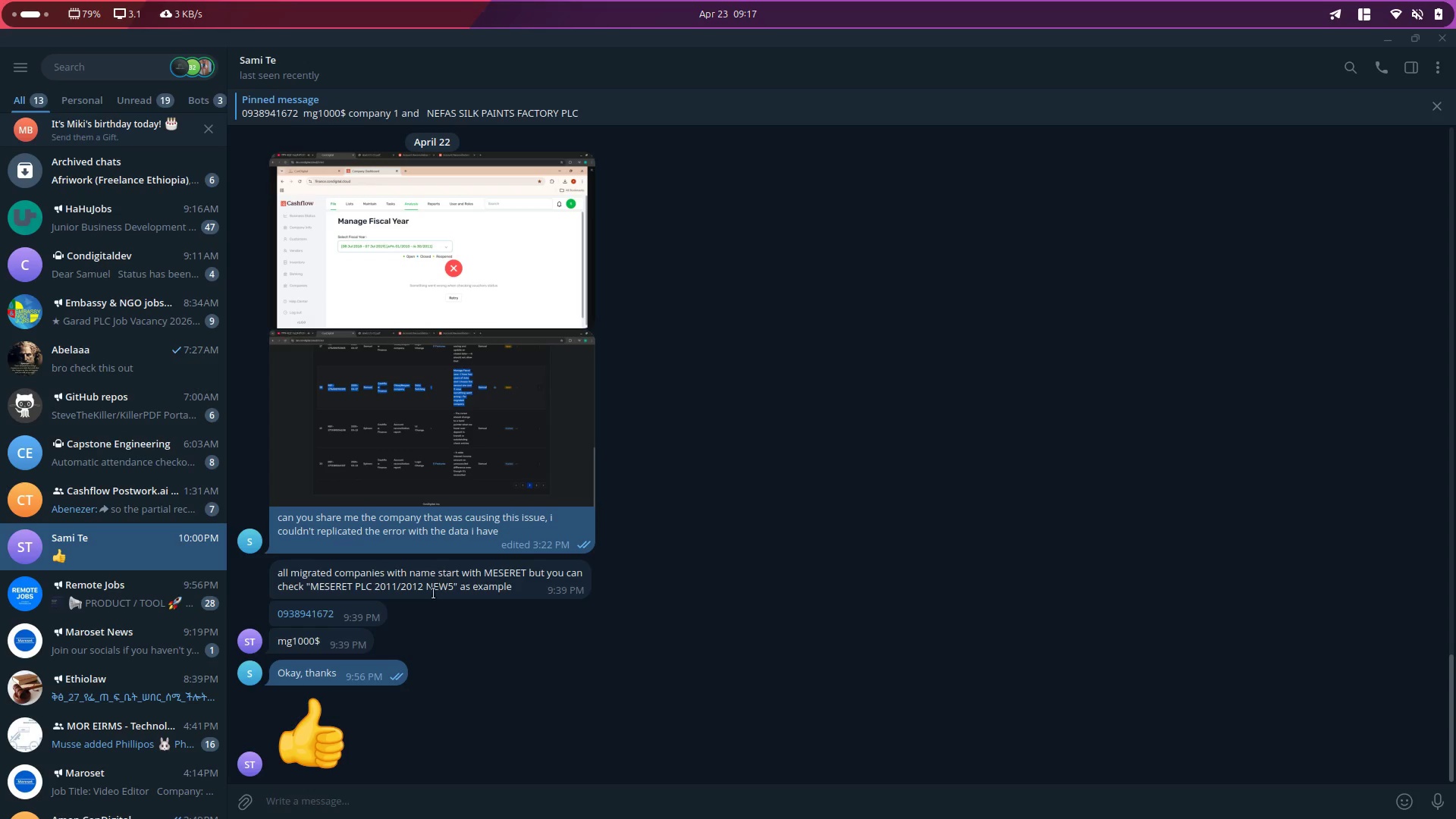 
key(Alt+AltLeft)
 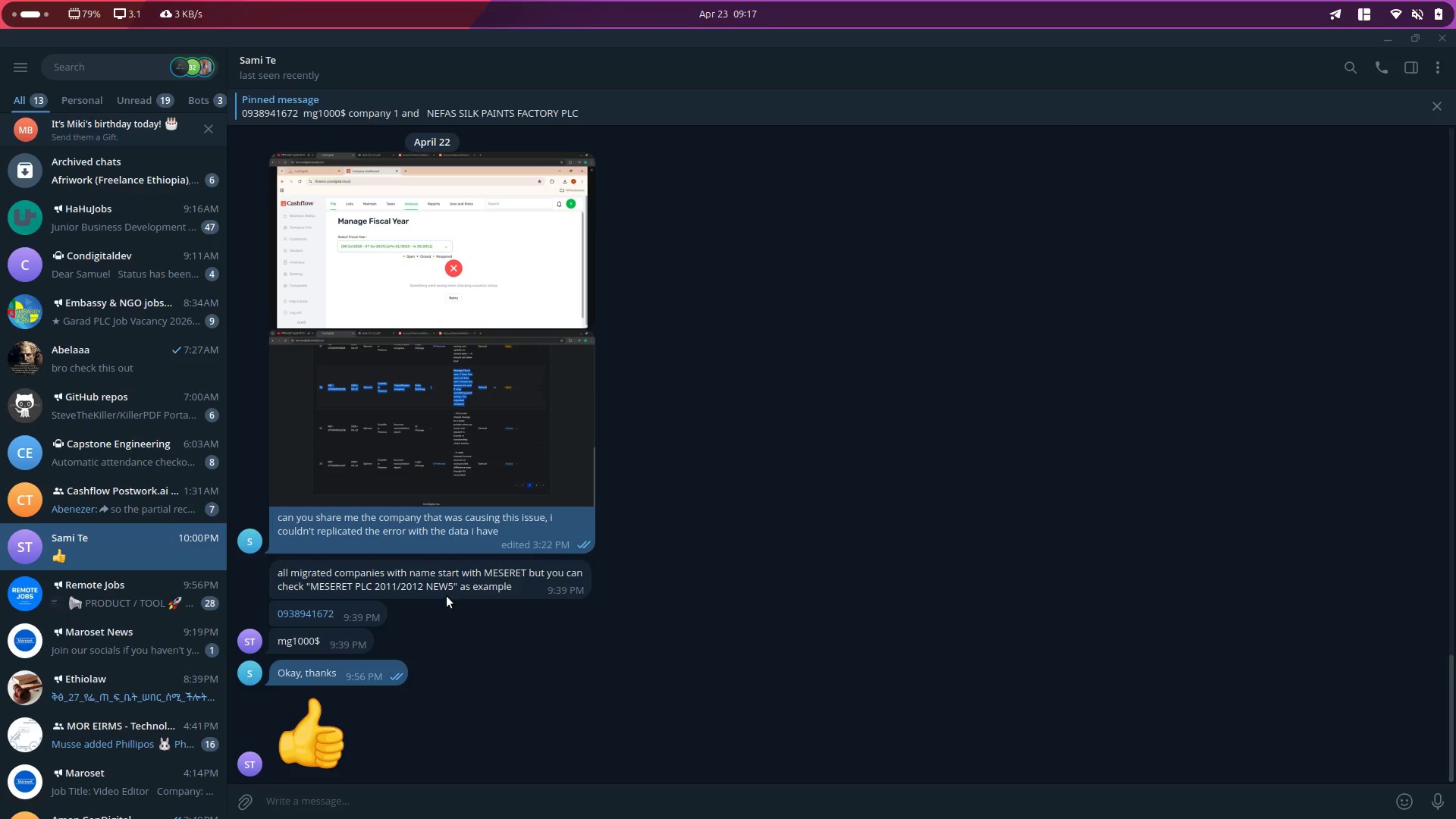 
key(Alt+Tab)
 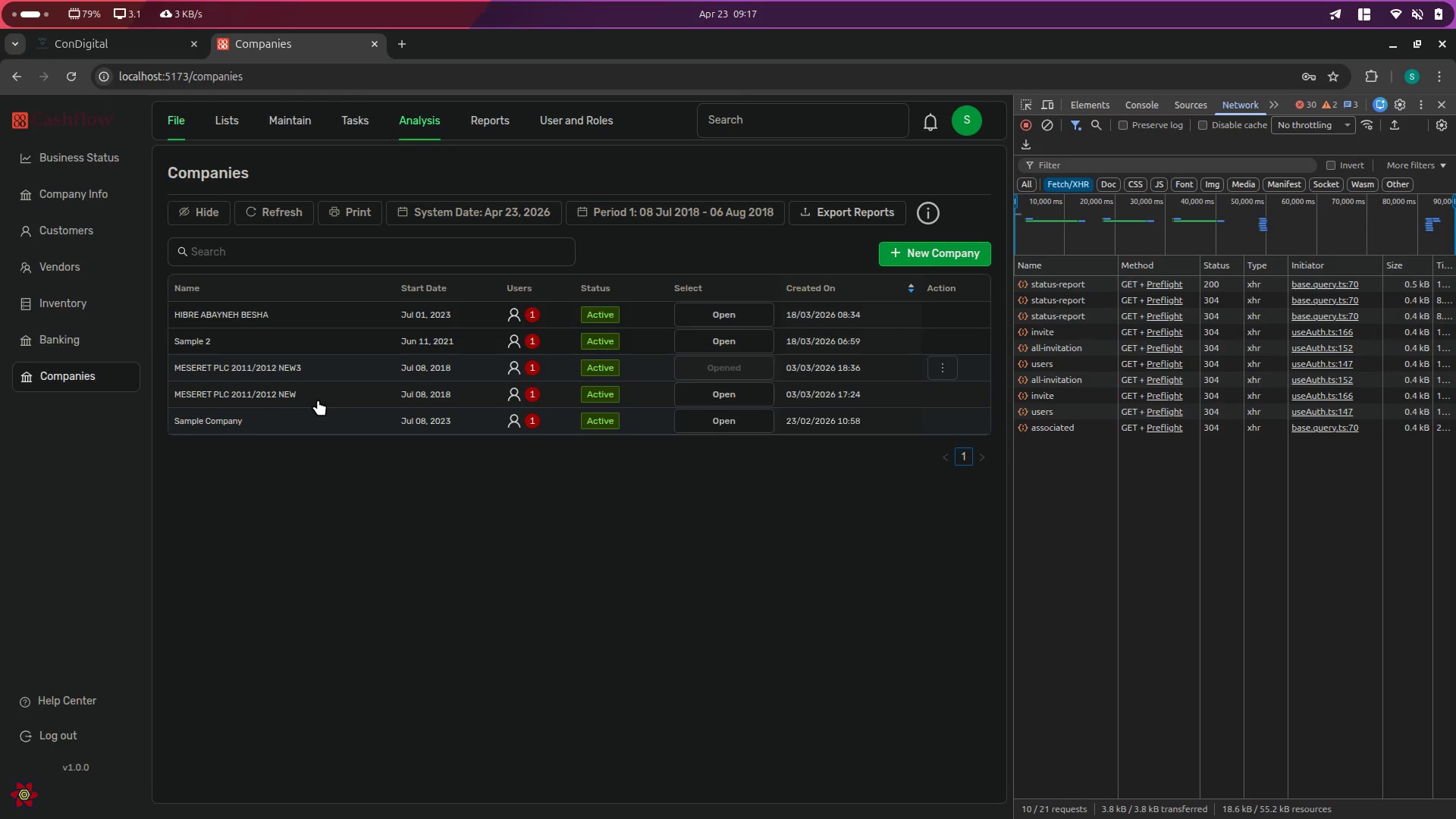 
key(Alt+AltLeft)
 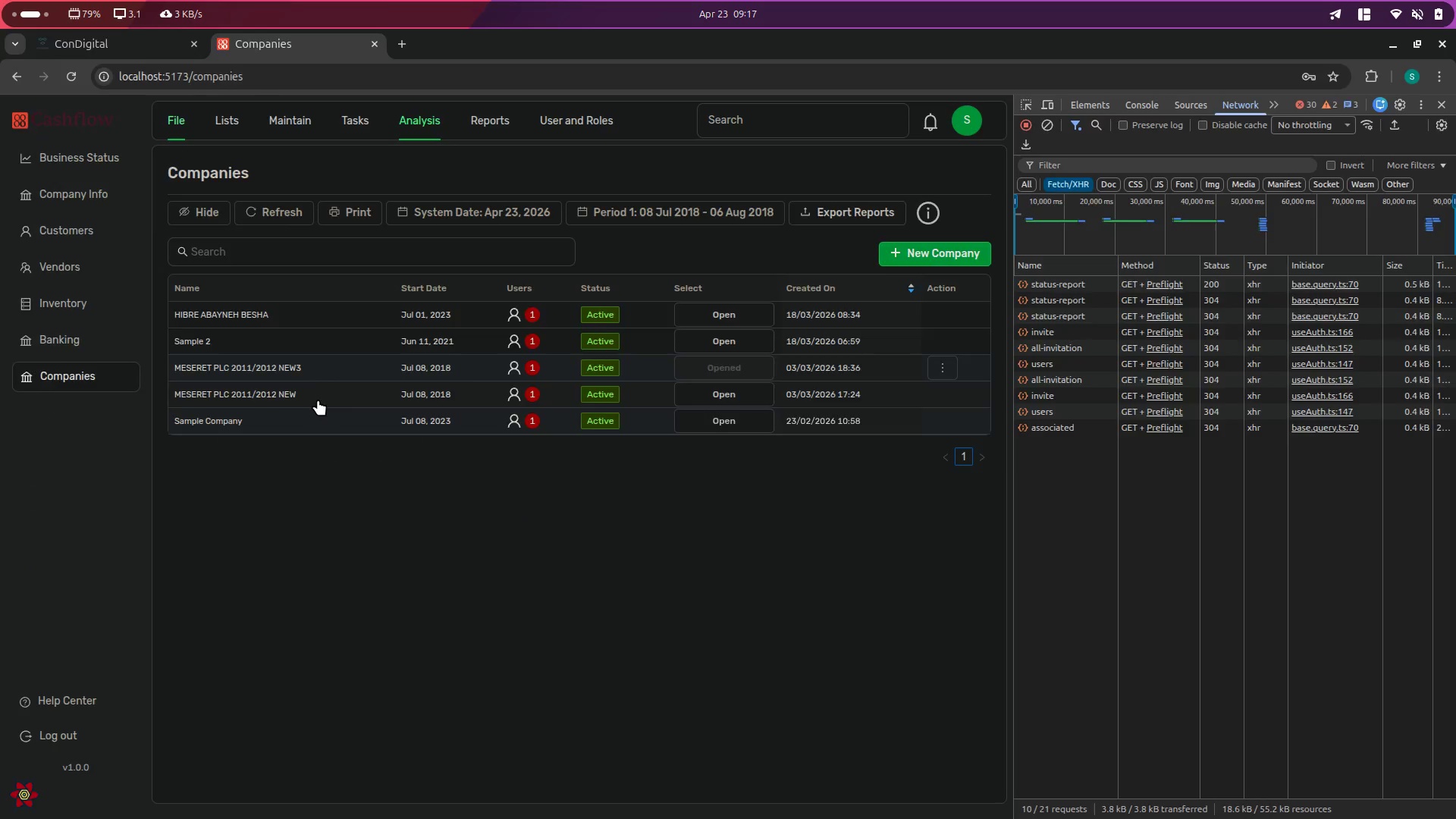 
key(Alt+Tab)
 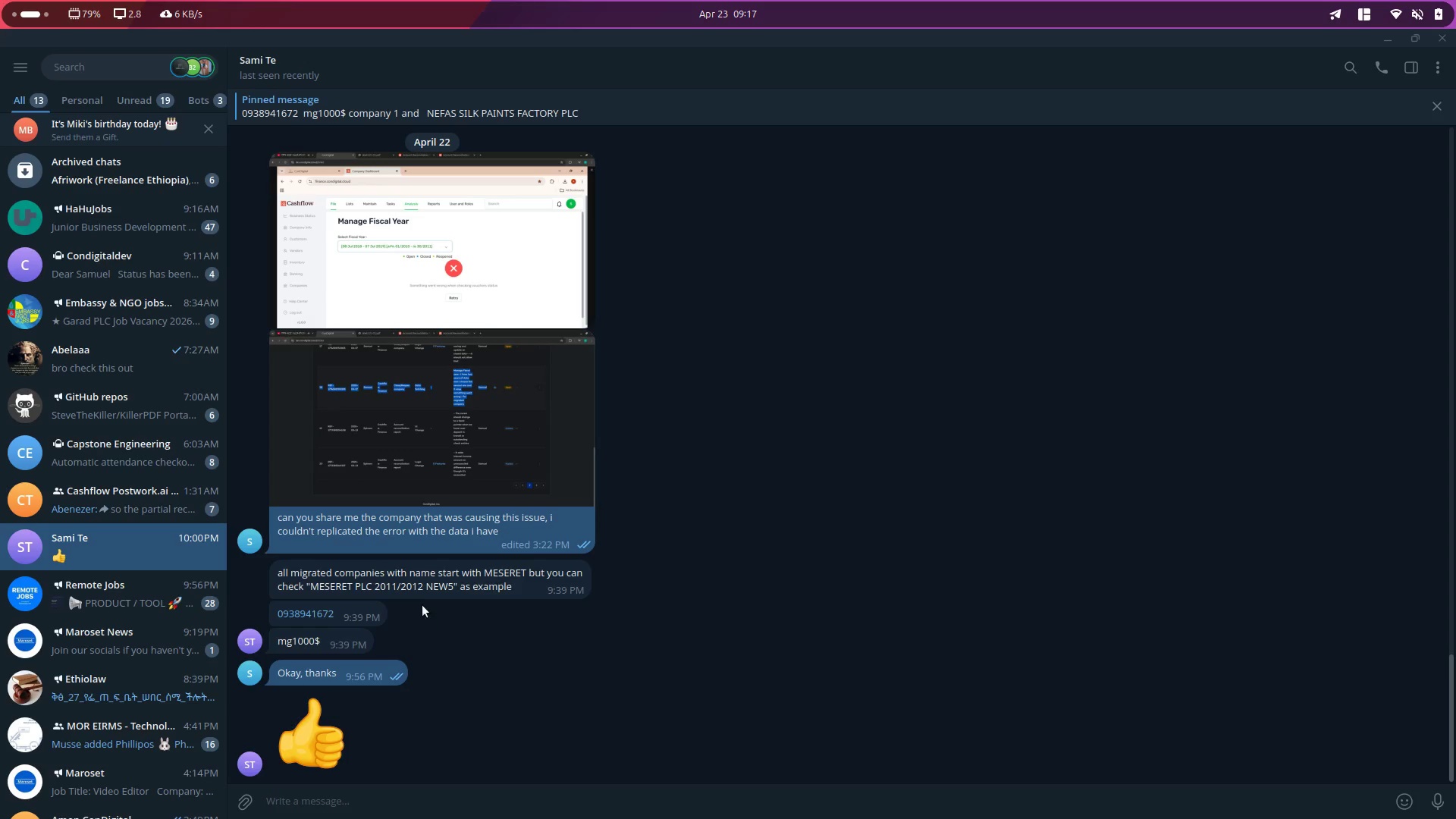 
key(Alt+AltLeft)
 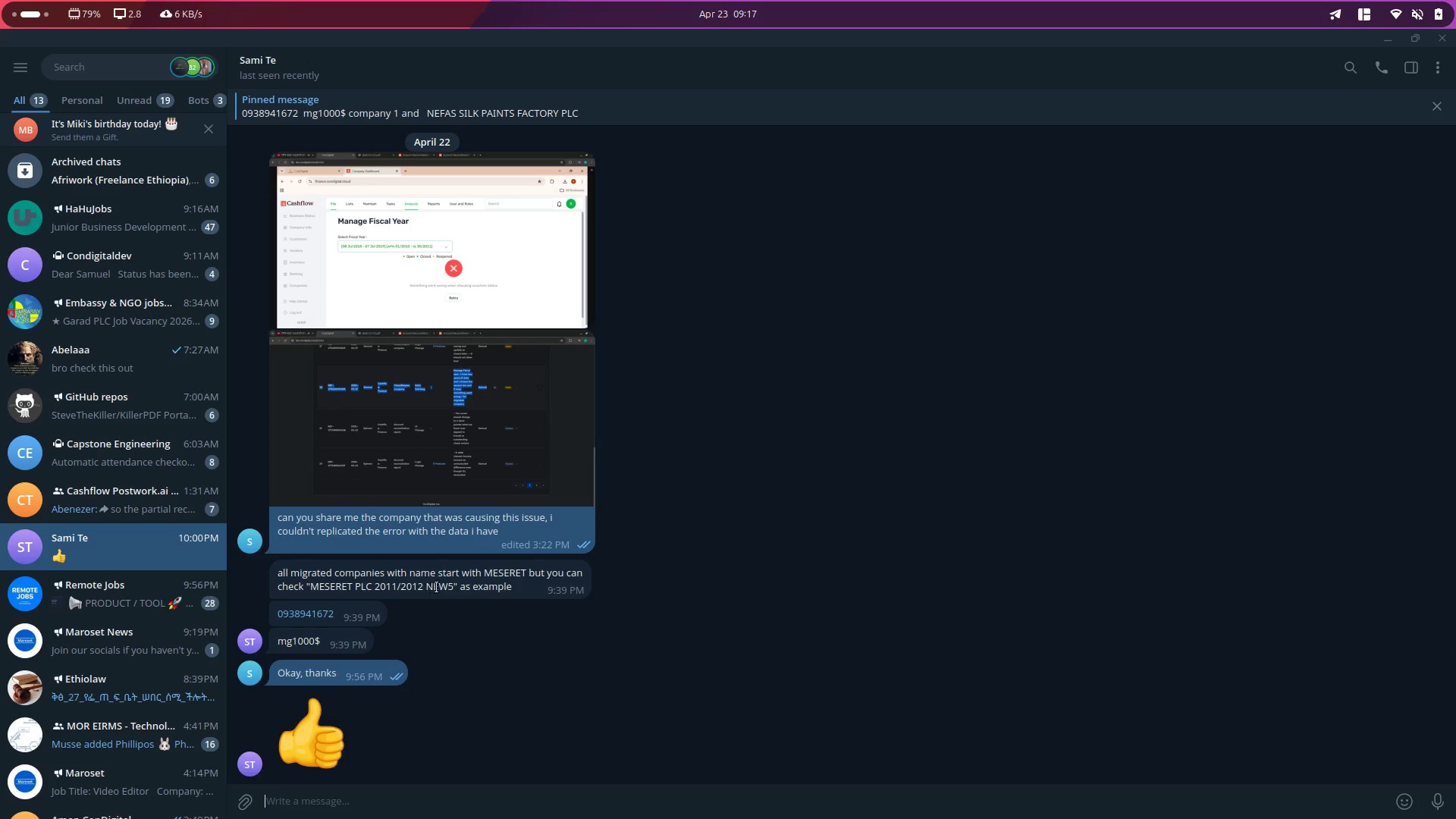 
key(Alt+Tab)
 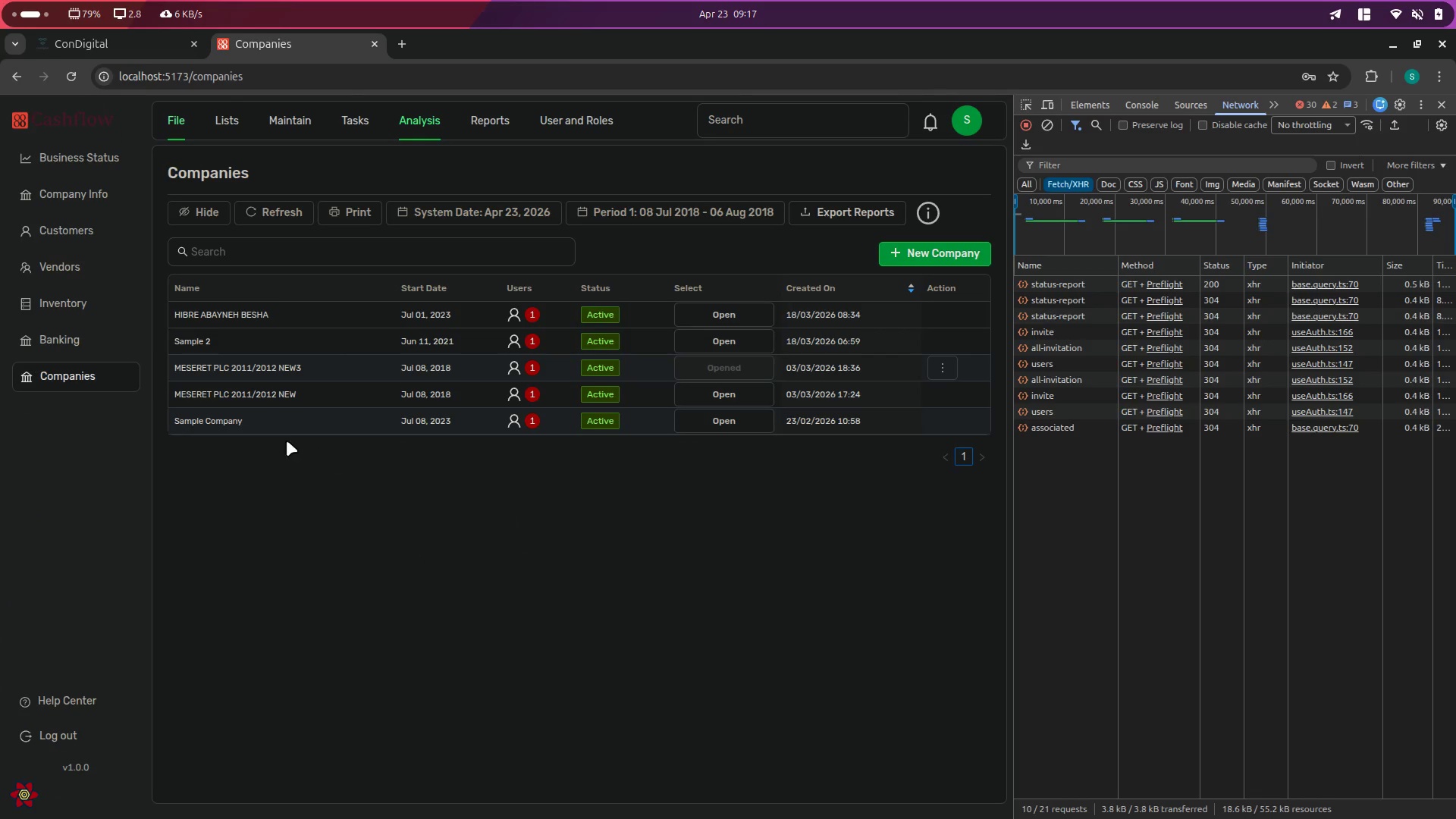 
key(Alt+AltLeft)
 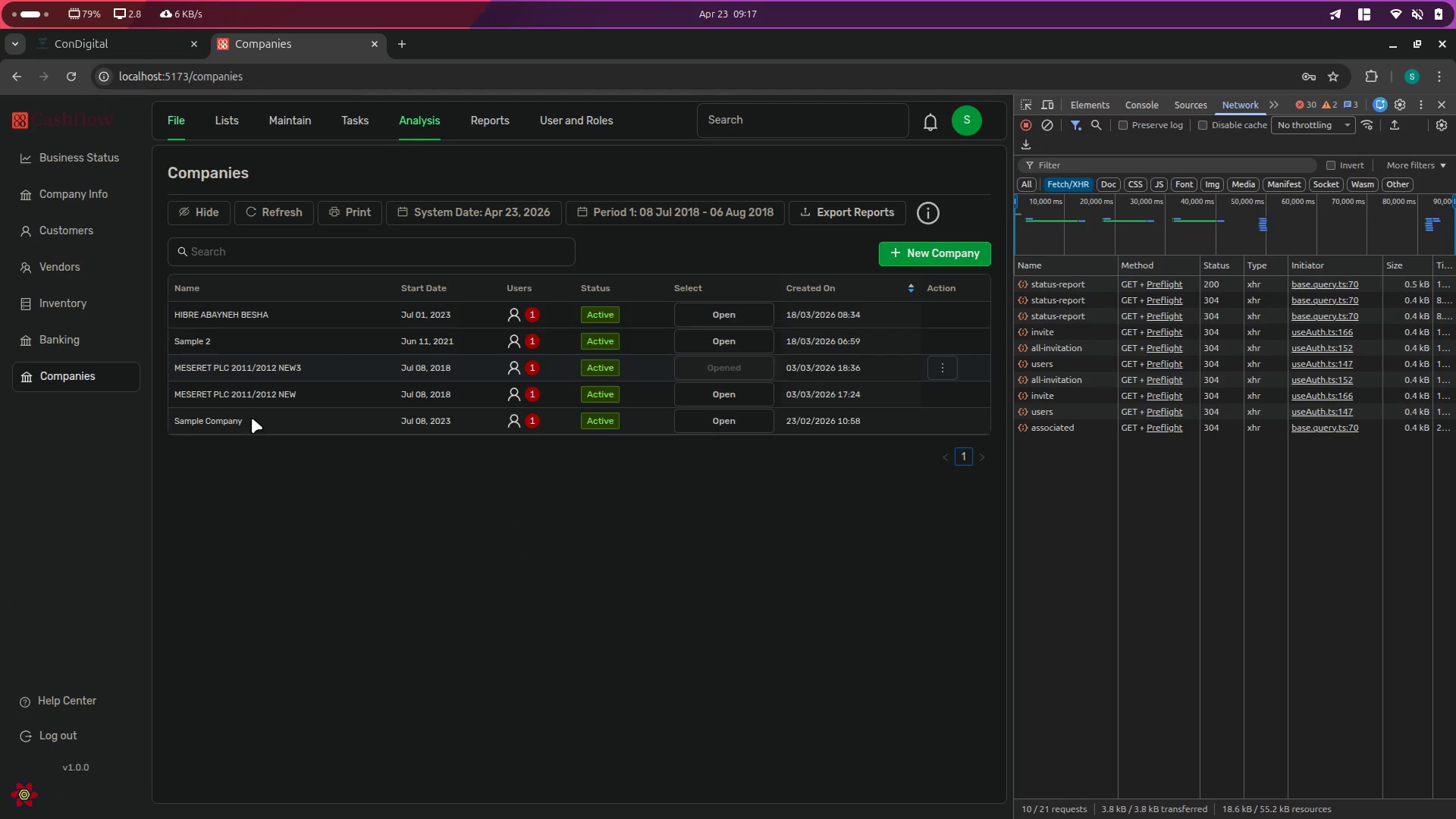 
key(Alt+Tab)
 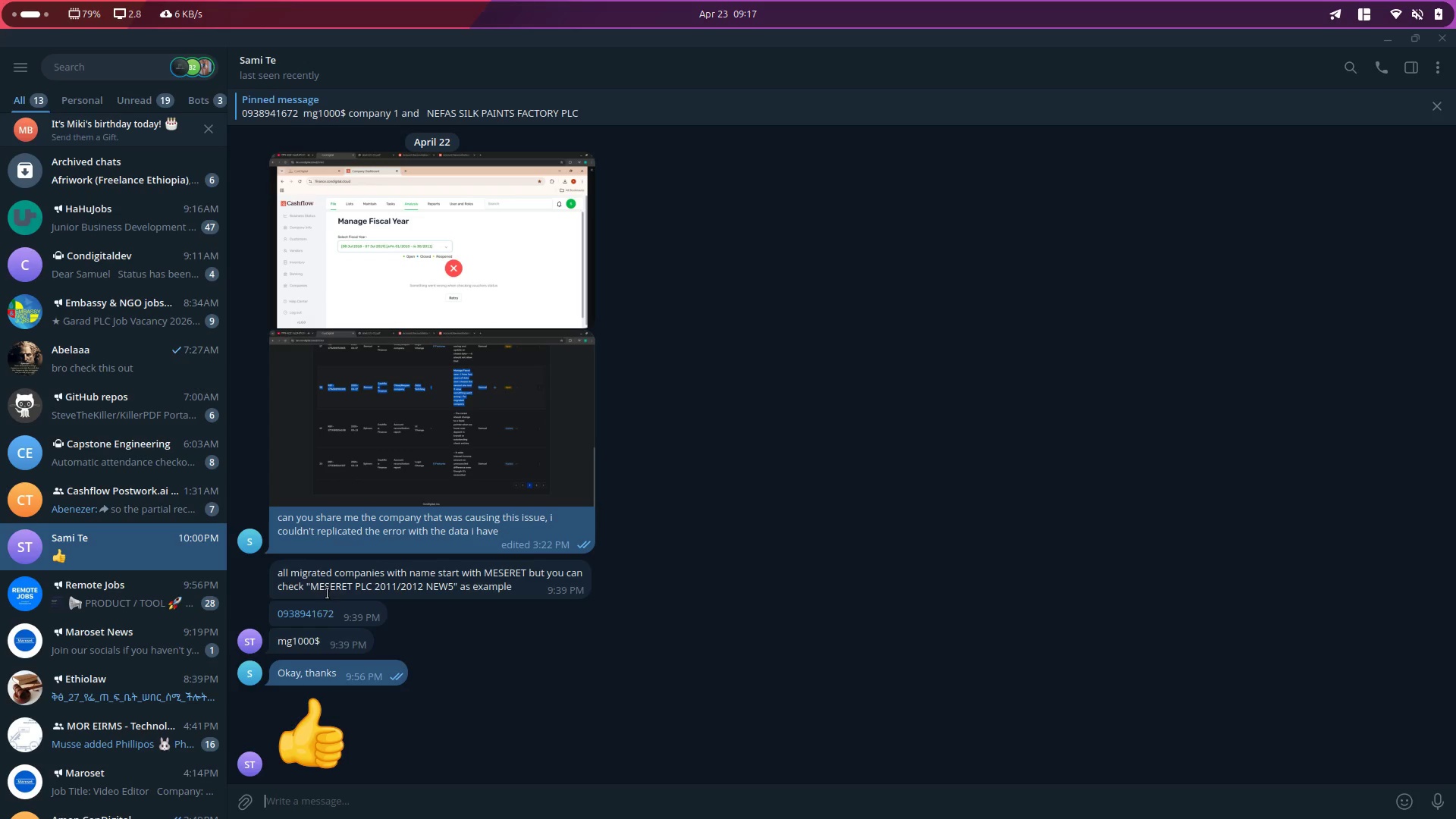 
left_click_drag(start_coordinate=[308, 588], to_coordinate=[398, 596])
 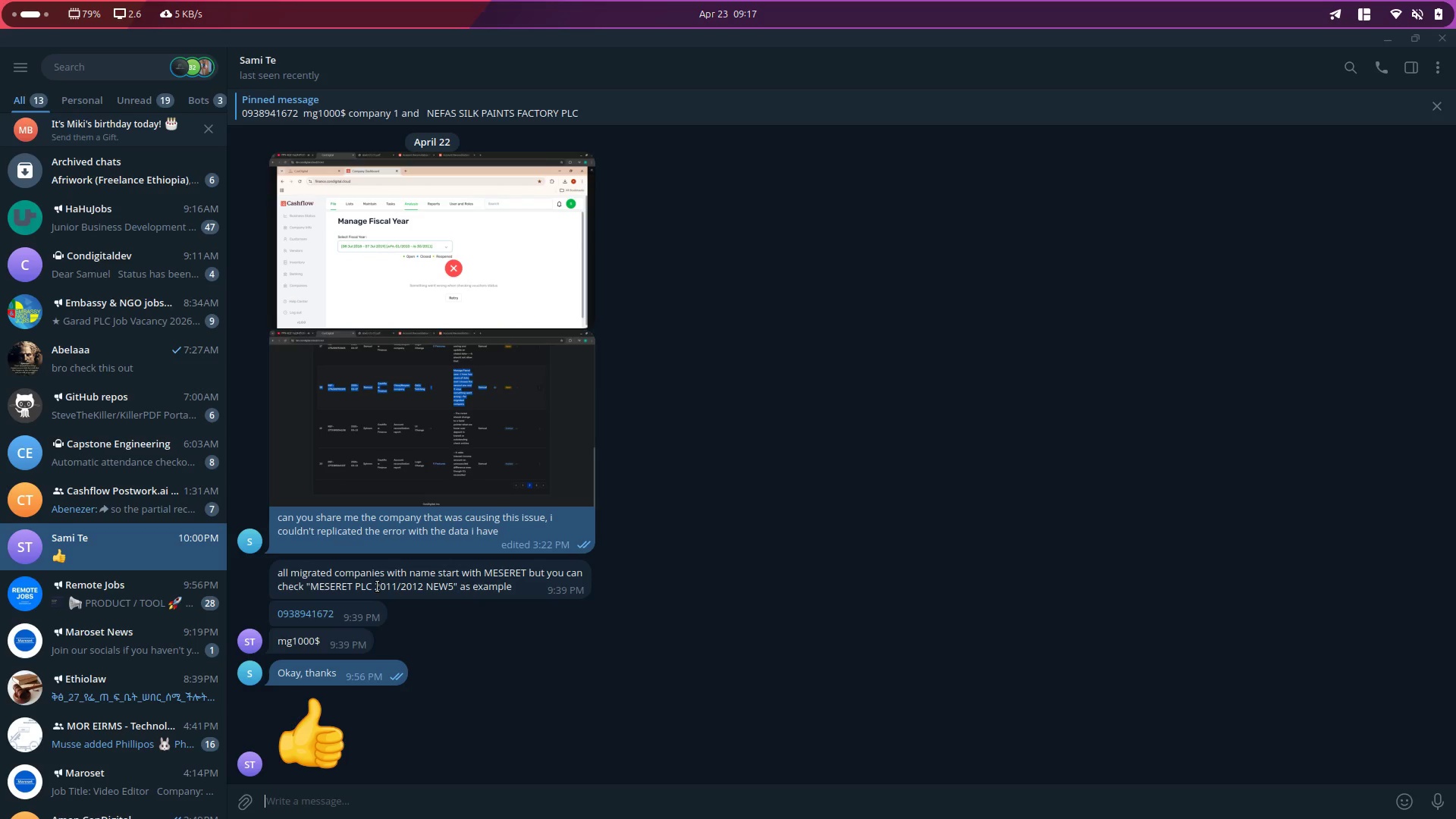 
left_click_drag(start_coordinate=[356, 575], to_coordinate=[558, 572])
 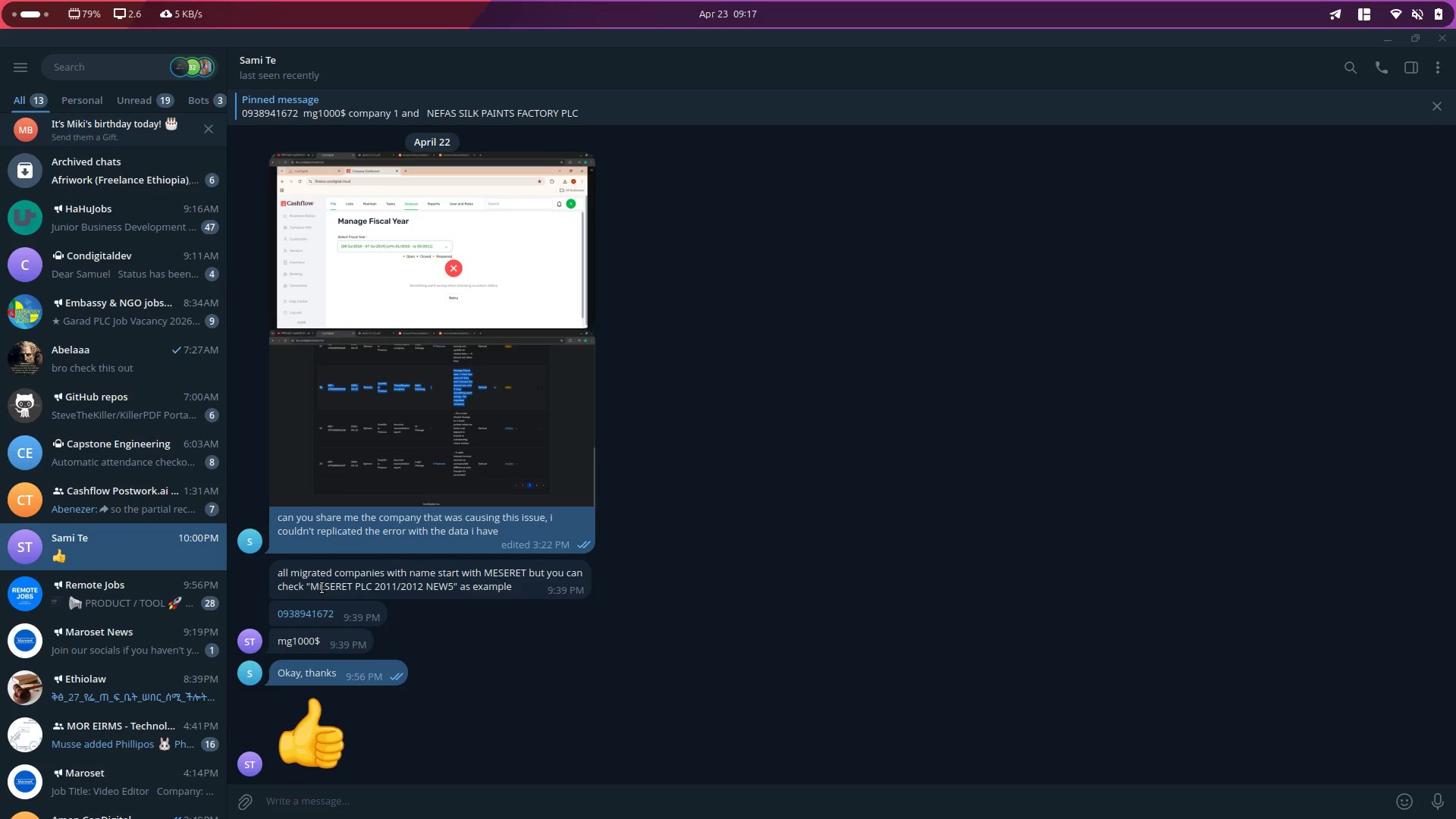 
left_click_drag(start_coordinate=[321, 587], to_coordinate=[473, 601])
 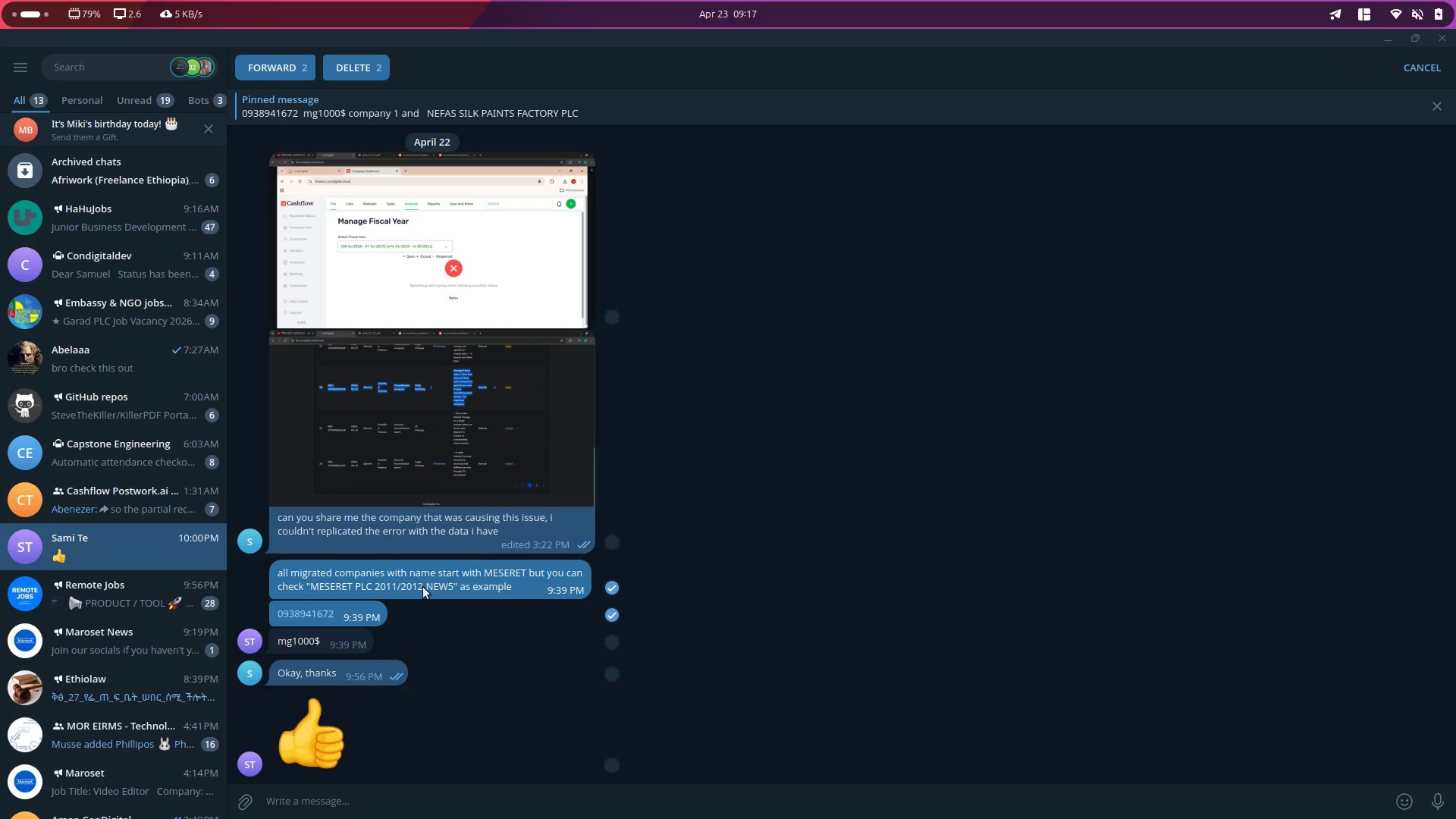 
left_click([423, 587])
 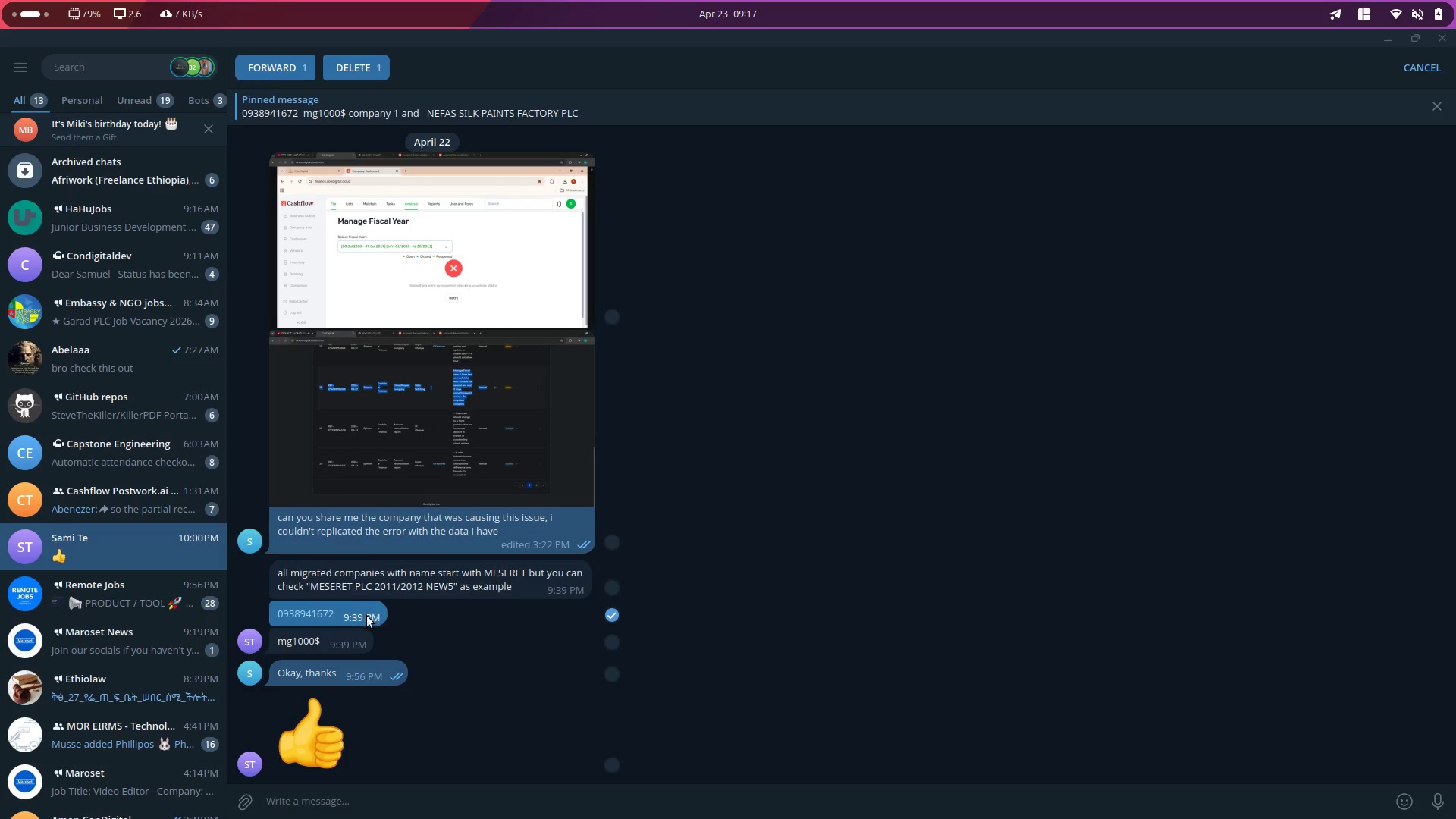 
left_click([404, 613])
 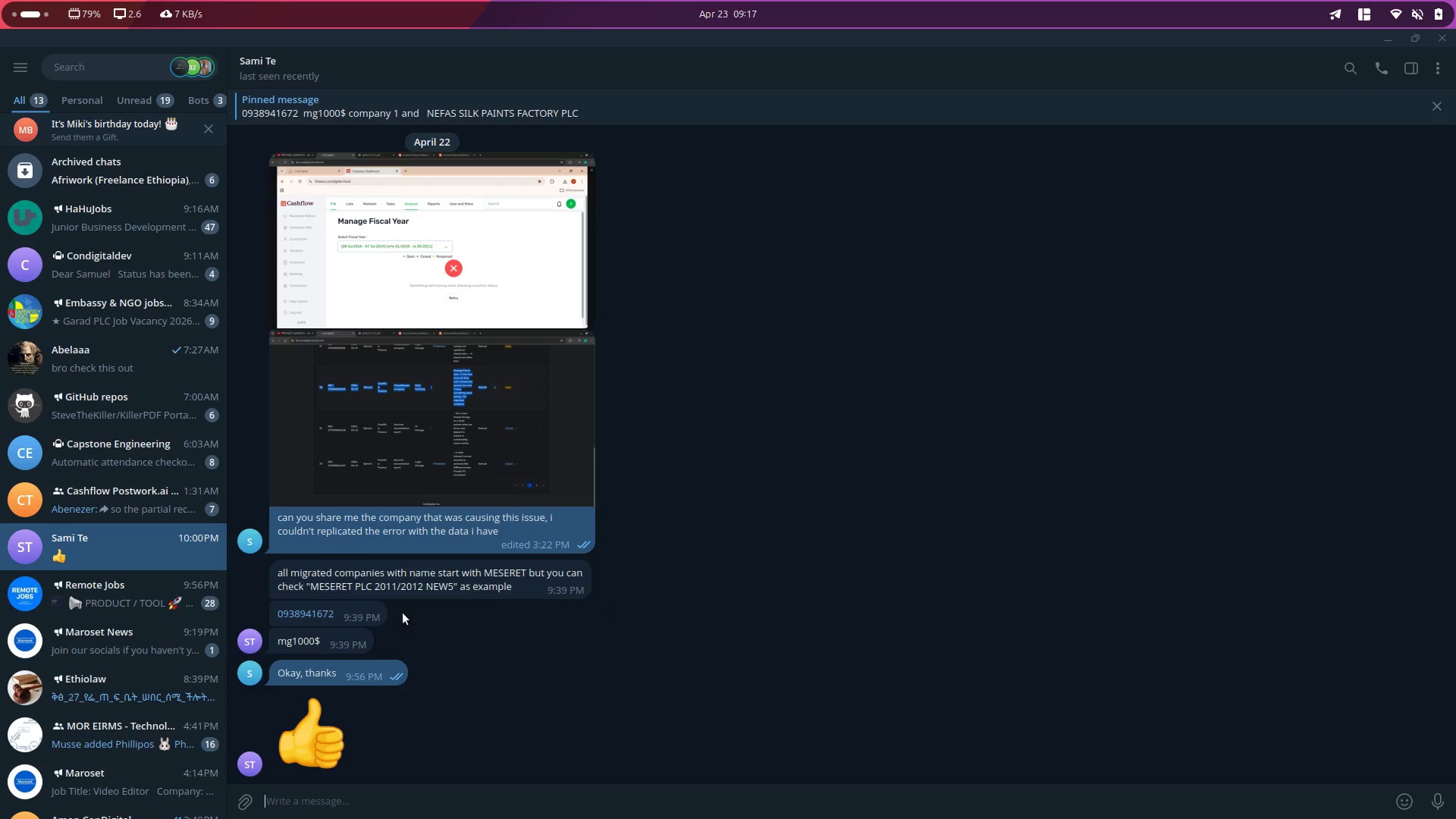 
key(Alt+AltLeft)
 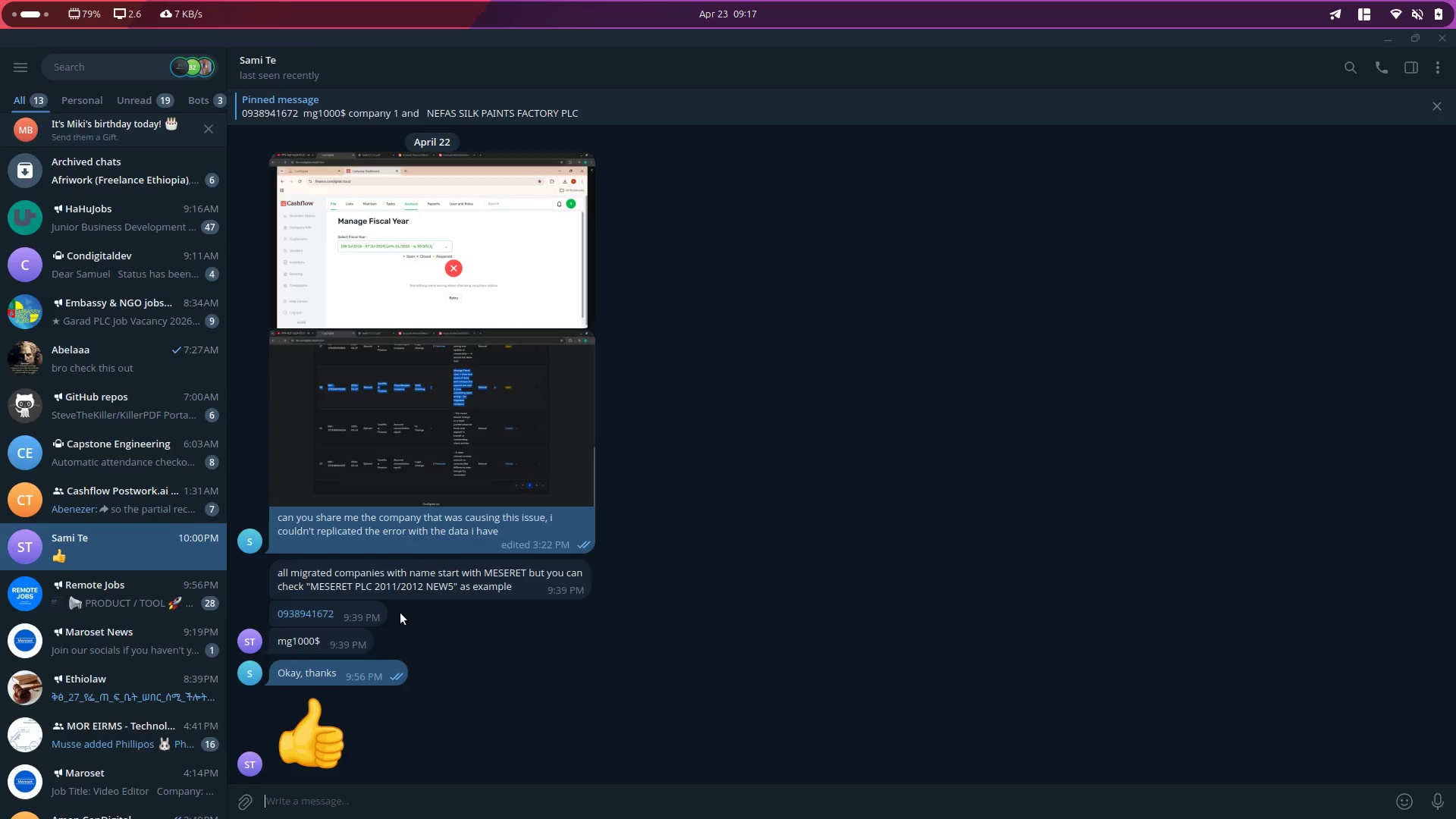 
key(Alt+Tab)
 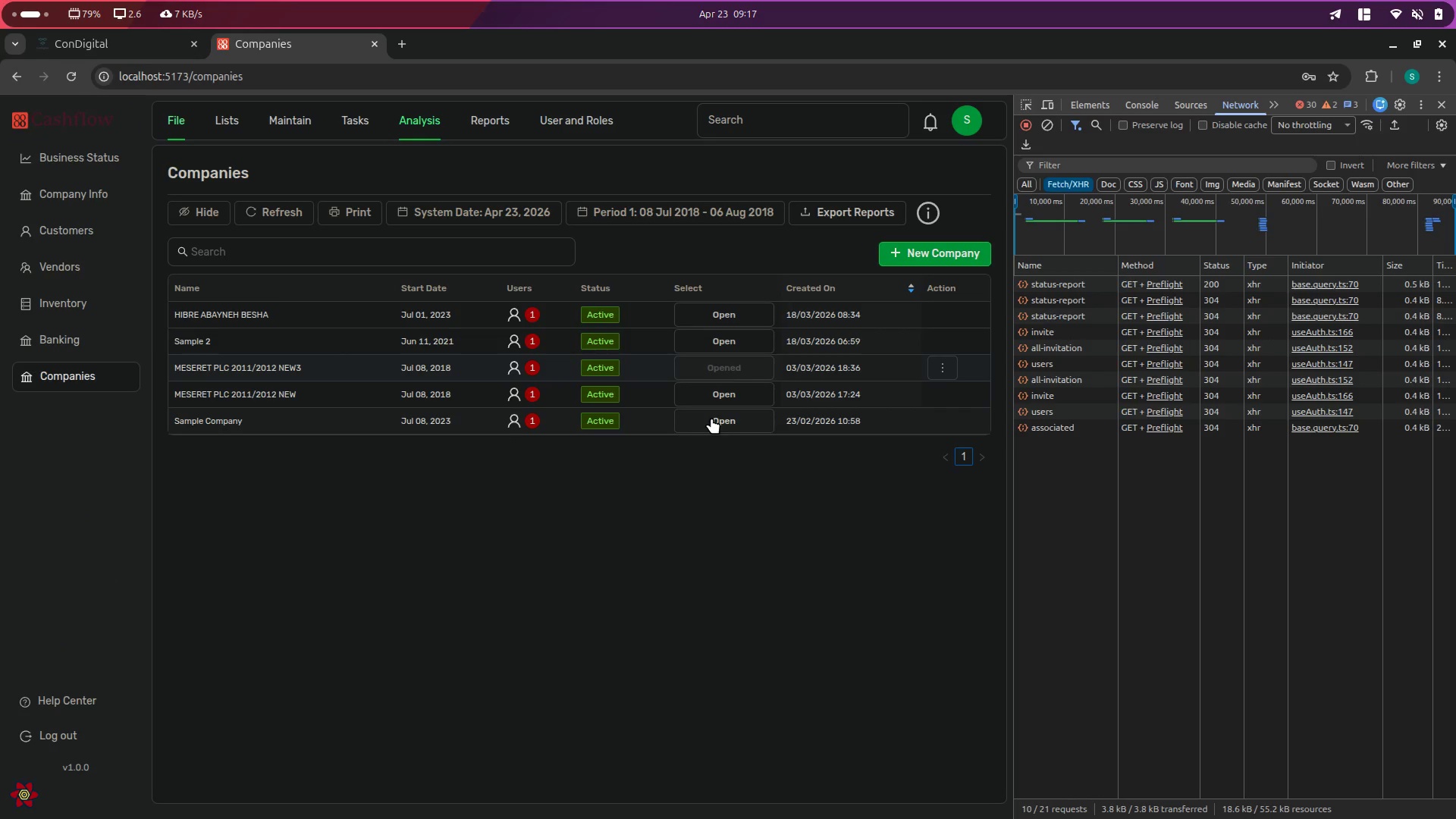 
left_click([725, 397])
 